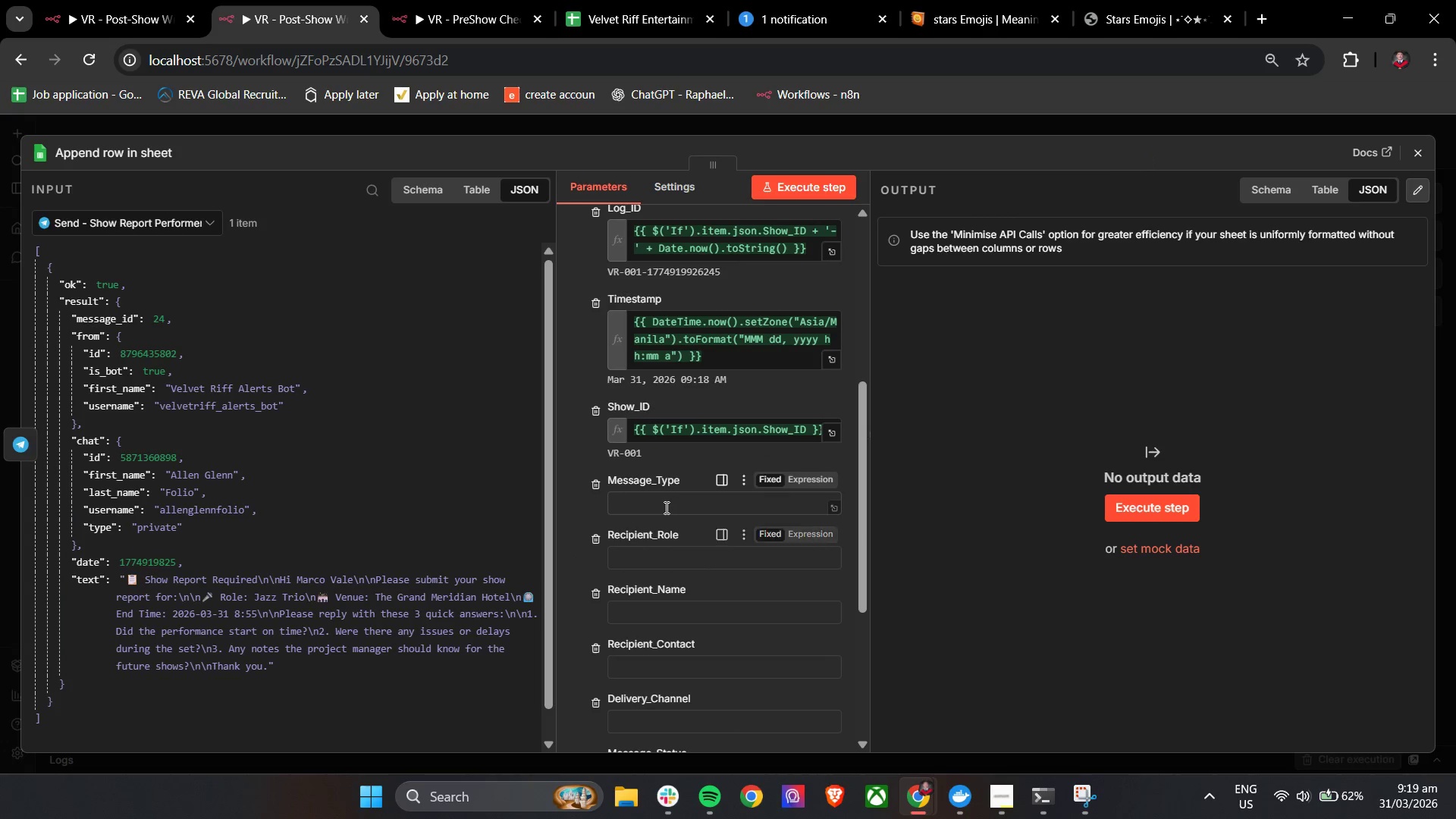 
left_click([665, 507])
 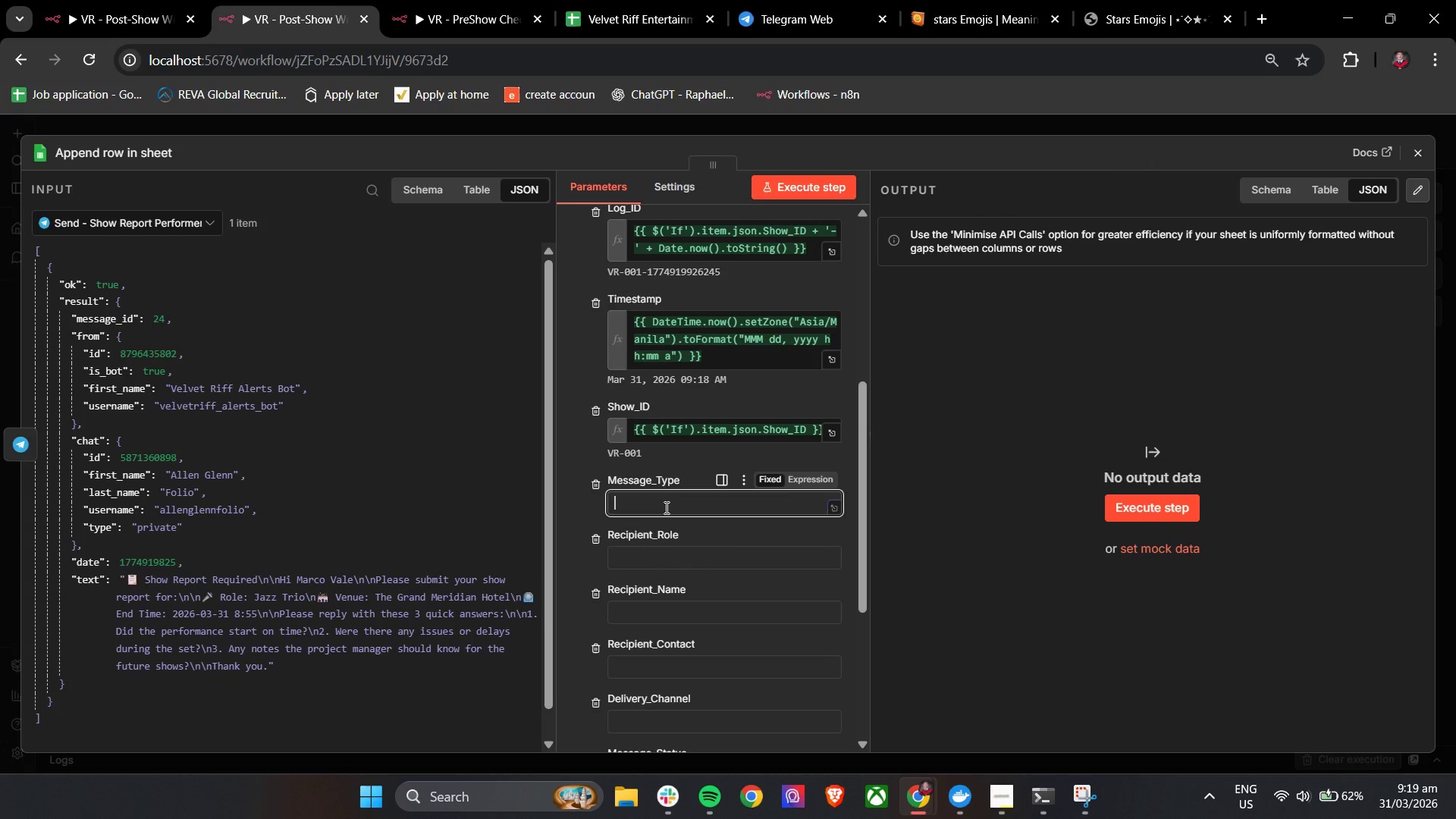 
hold_key(key=ShiftLeft, duration=0.42)
 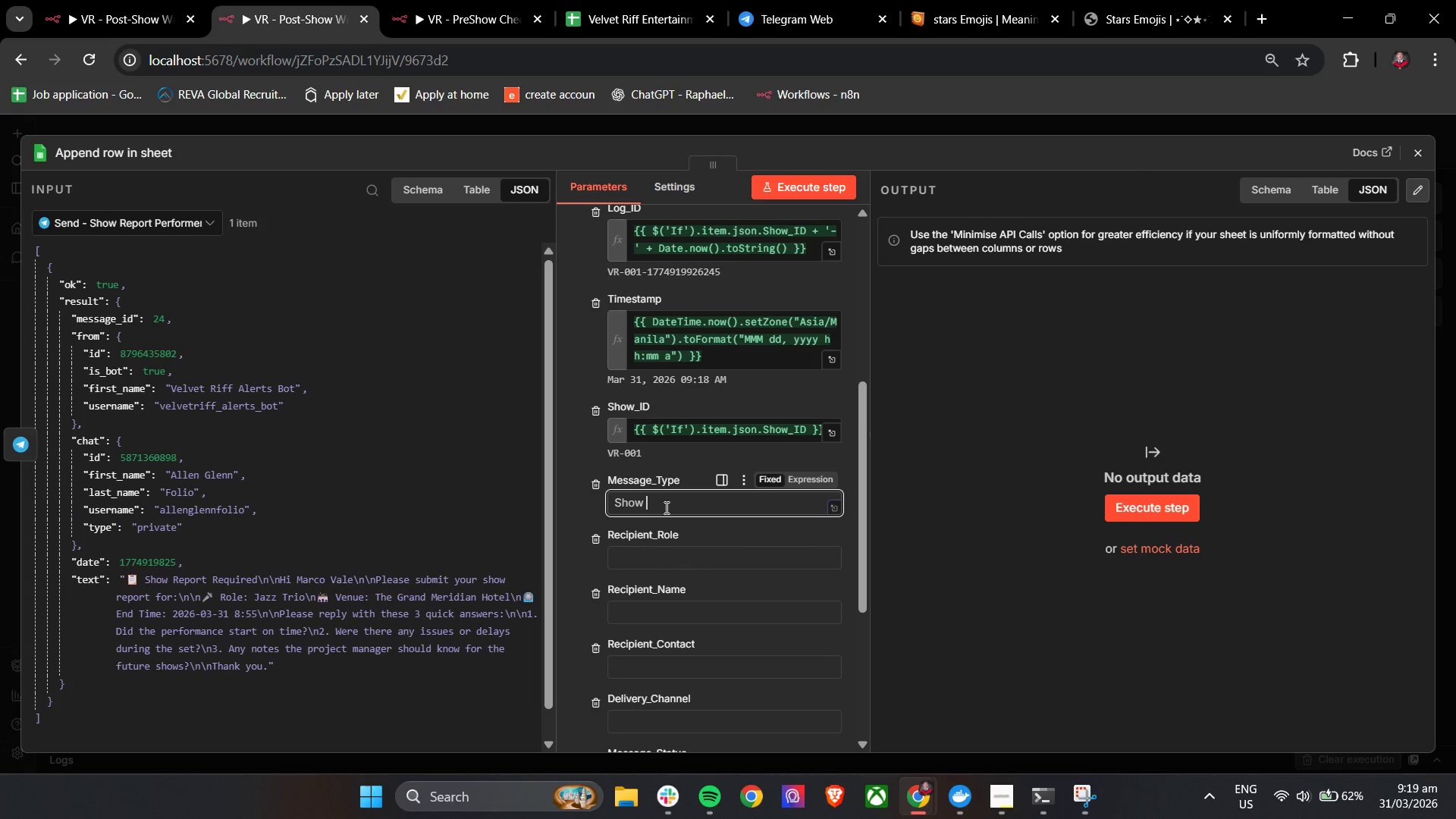 
type(show )
 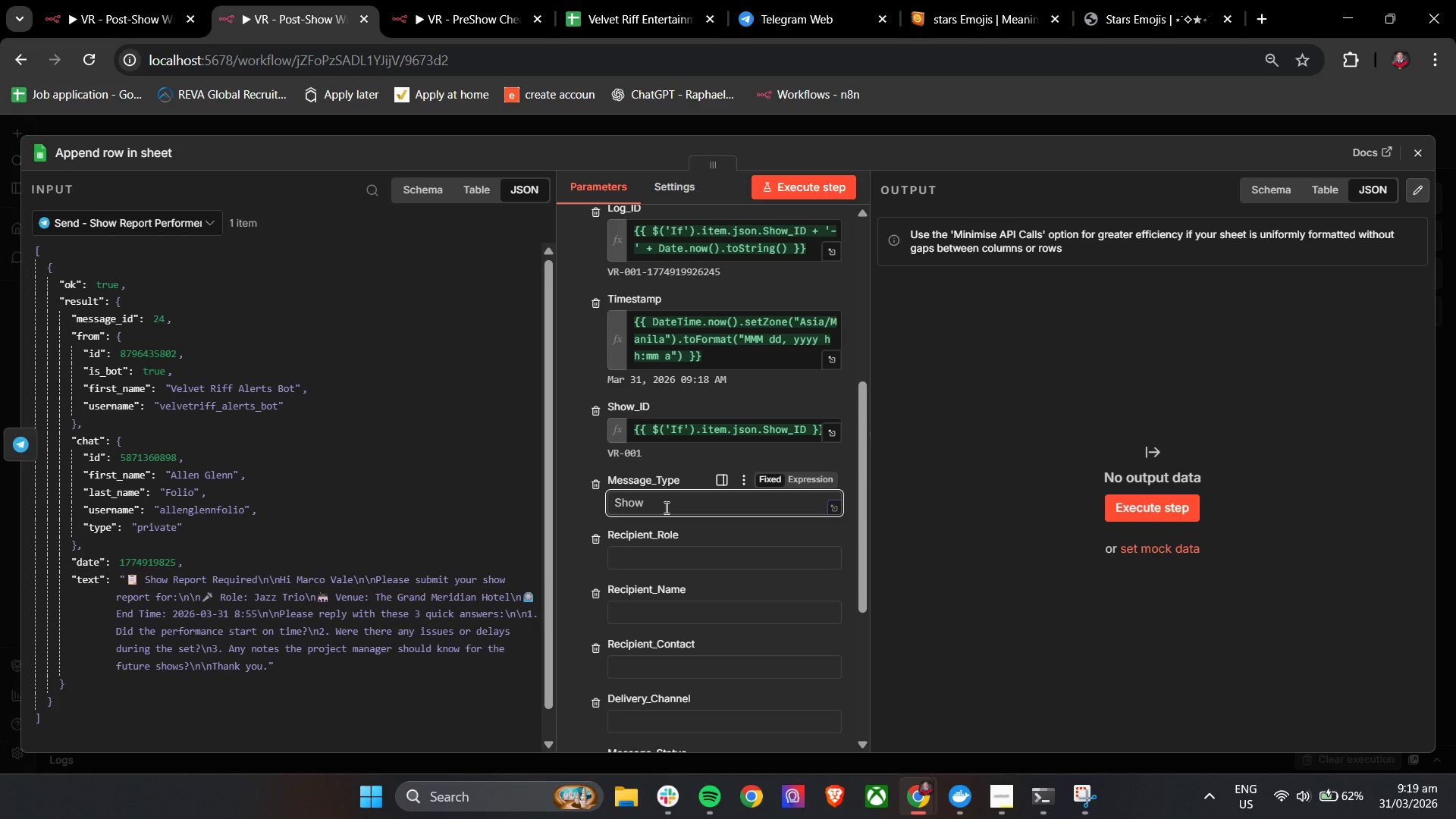 
type(Report request)
 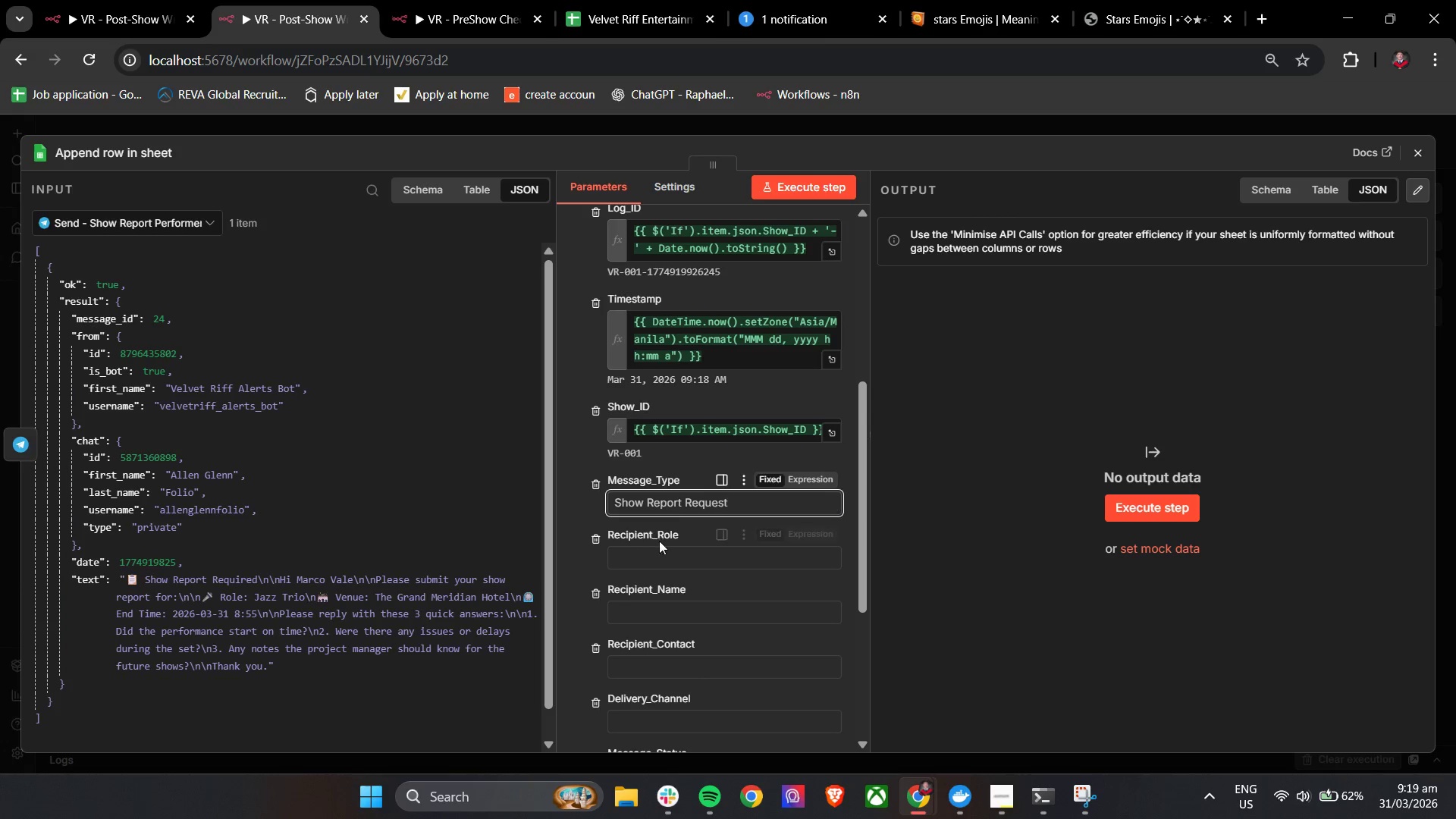 
left_click([657, 555])
 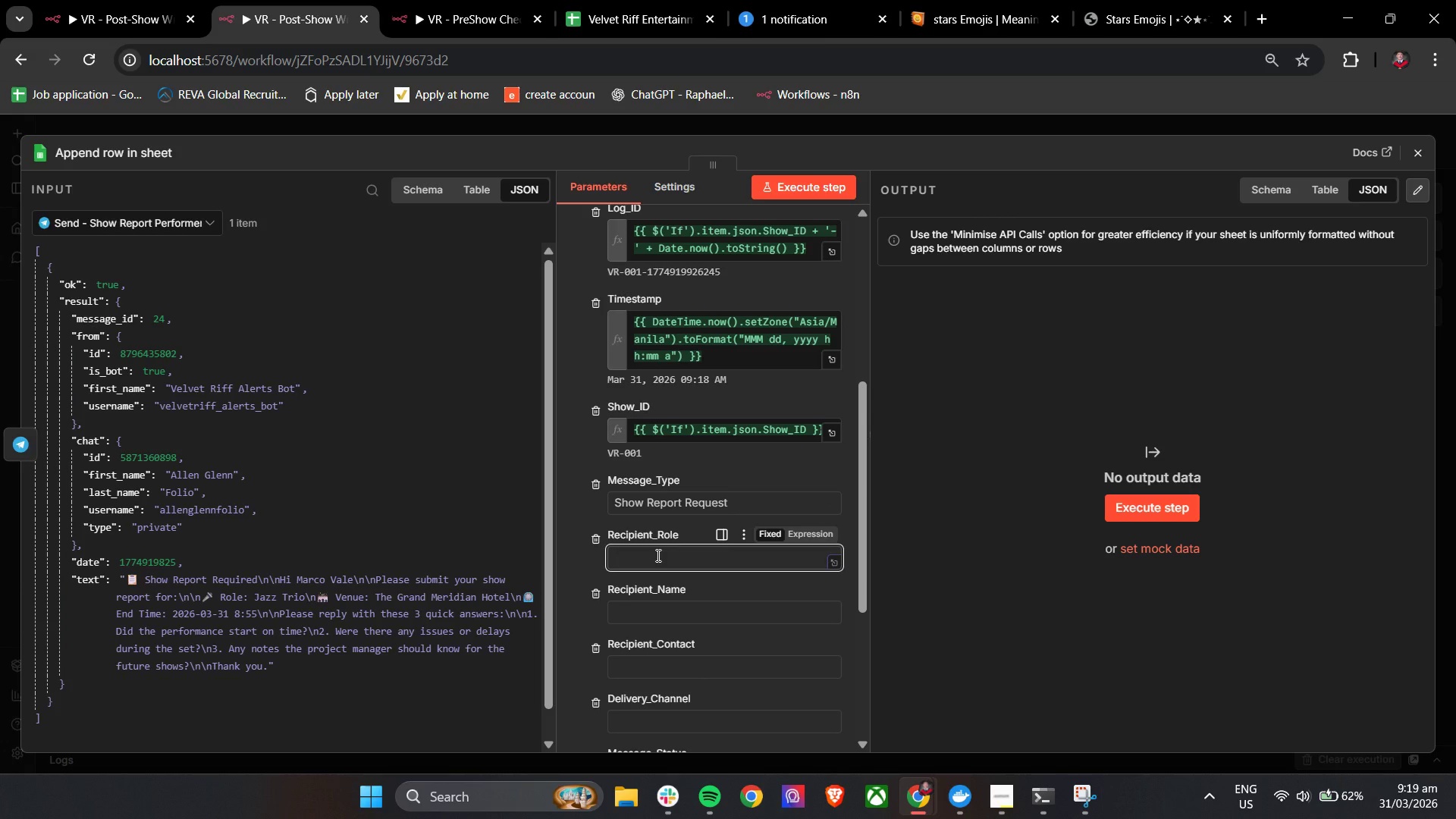 
hold_key(key=ShiftLeft, duration=0.38)
 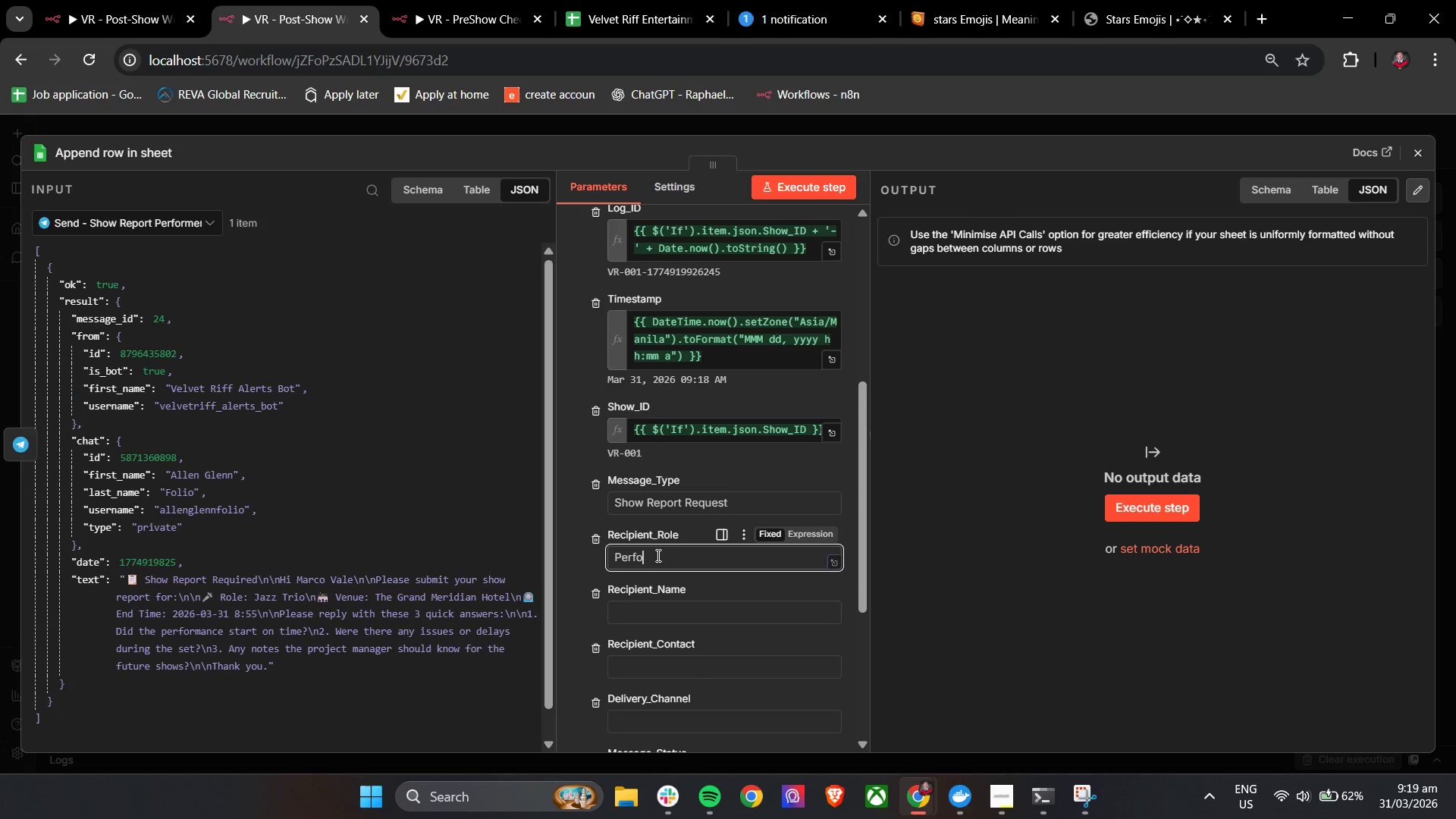 
type(performer)
key(Tab)
 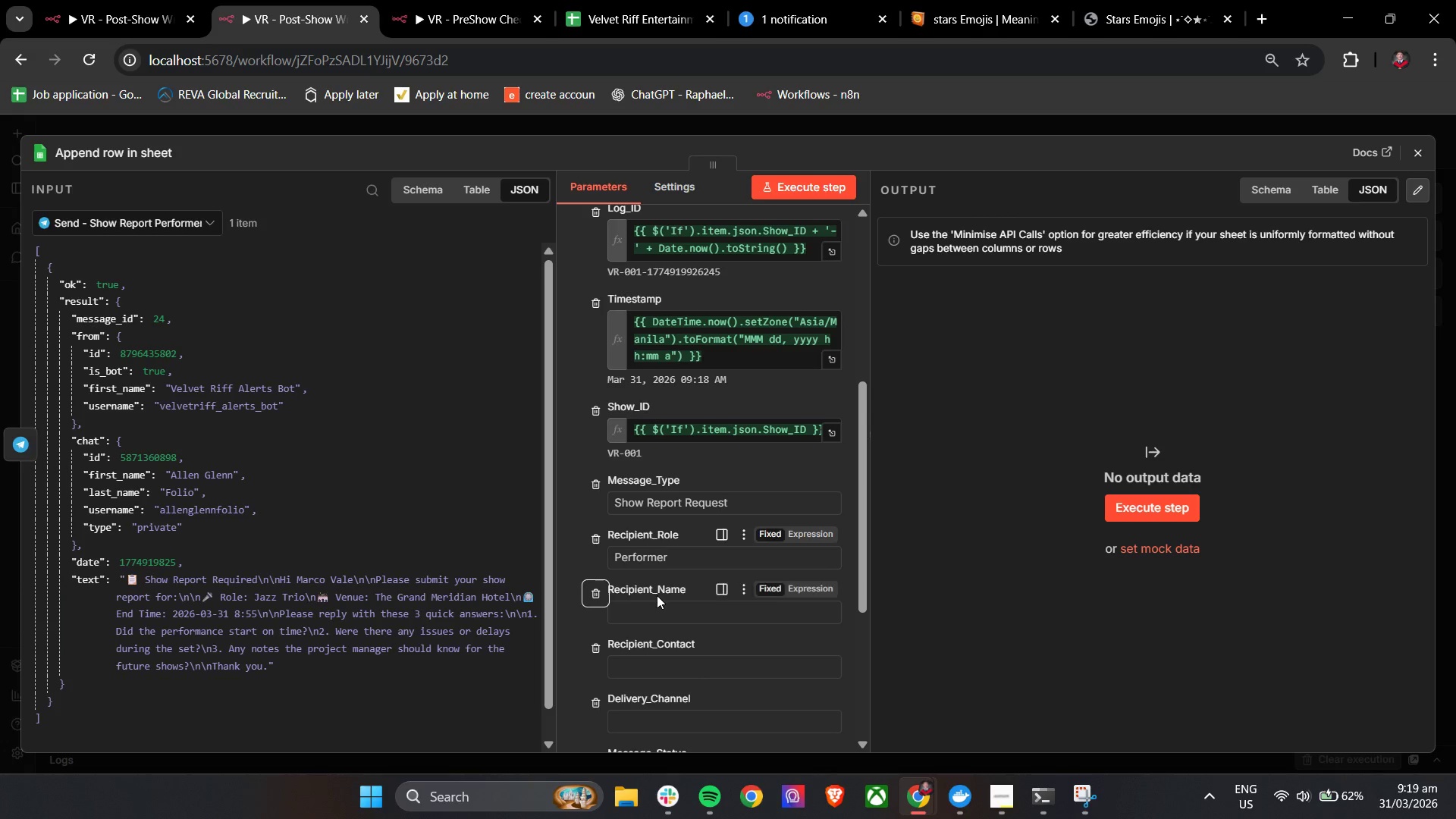 
left_click([663, 616])
 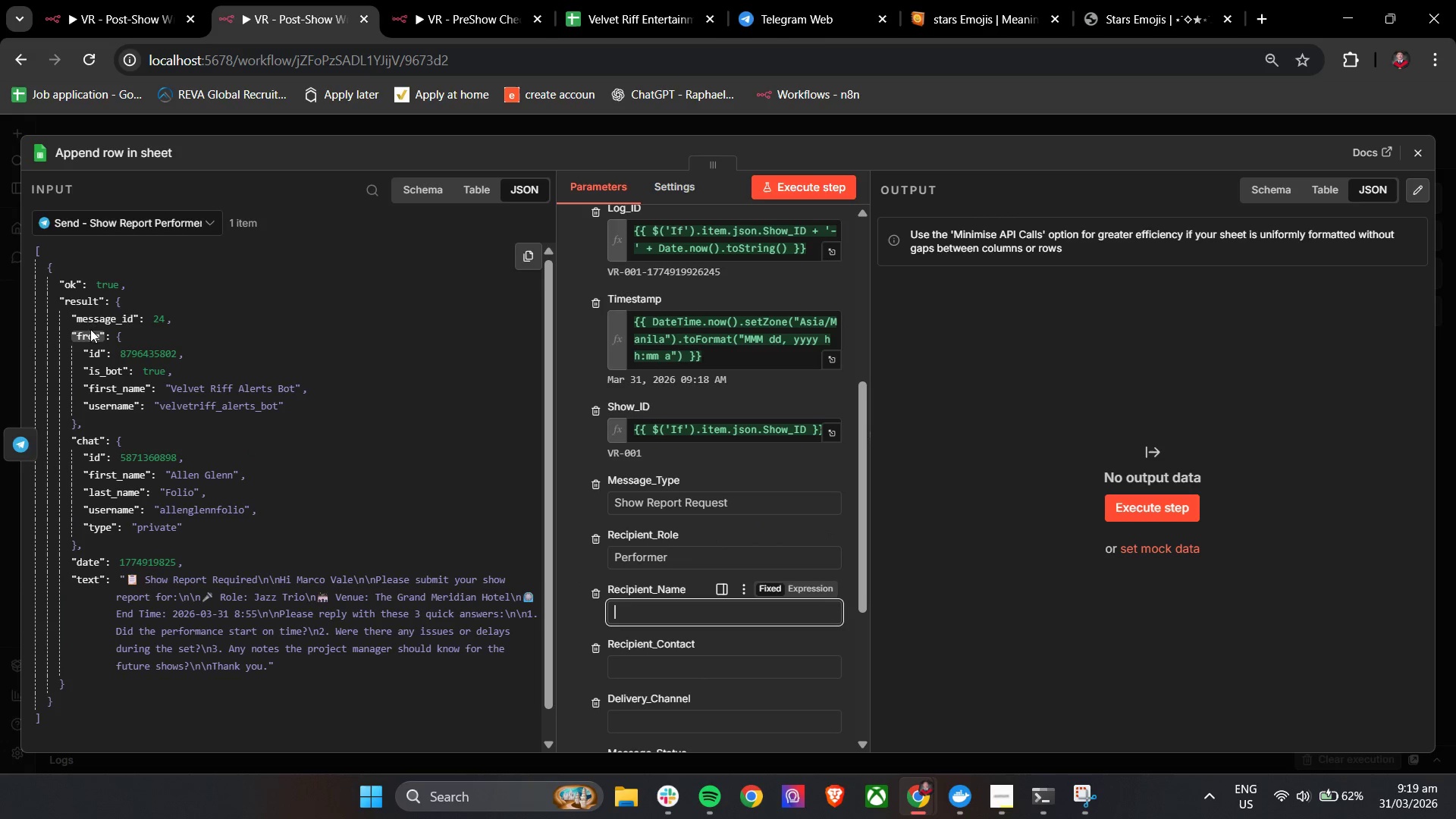 
left_click_drag(start_coordinate=[124, 237], to_coordinate=[127, 232])
 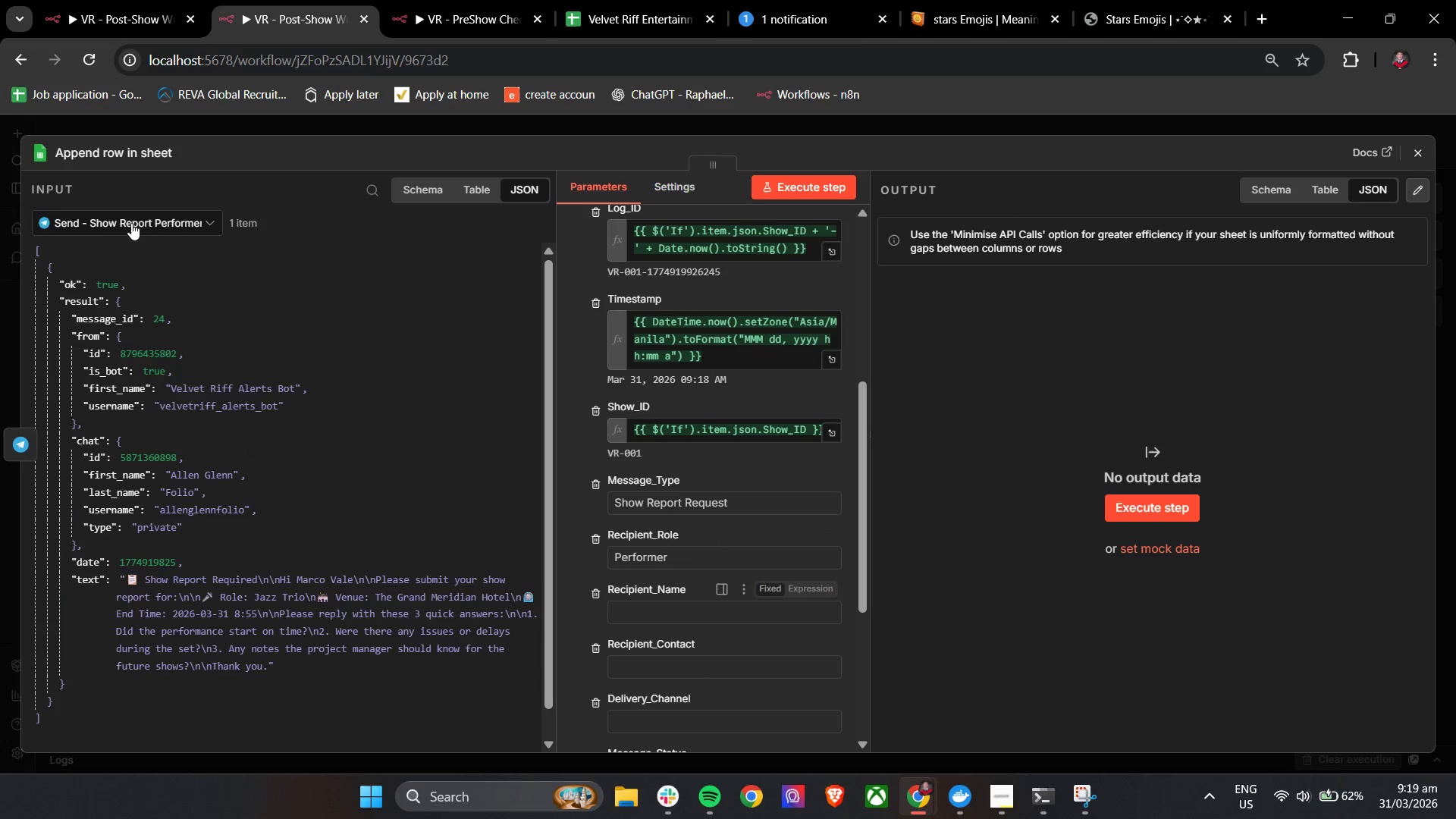 
double_click([131, 223])
 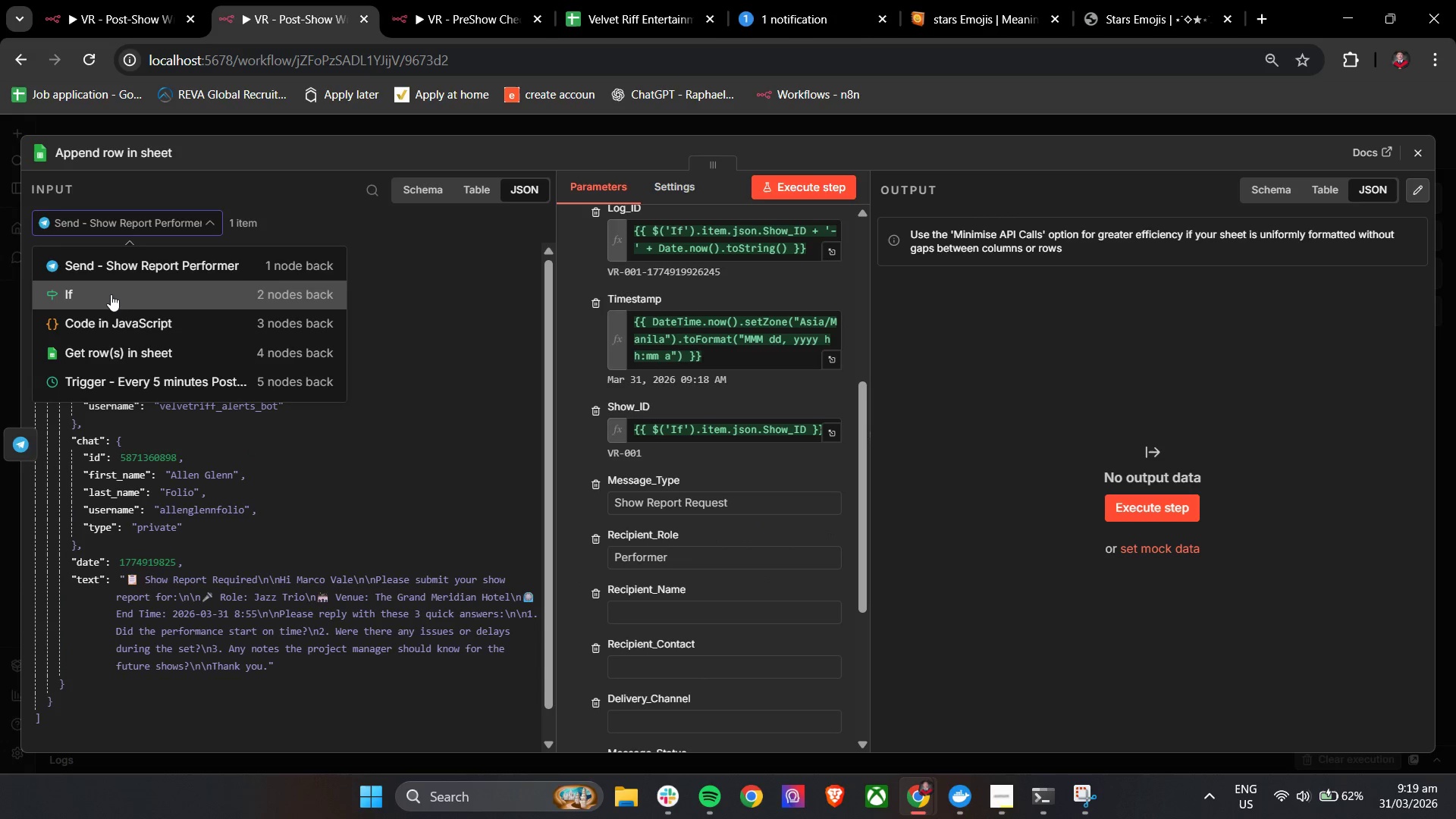 
left_click([111, 293])
 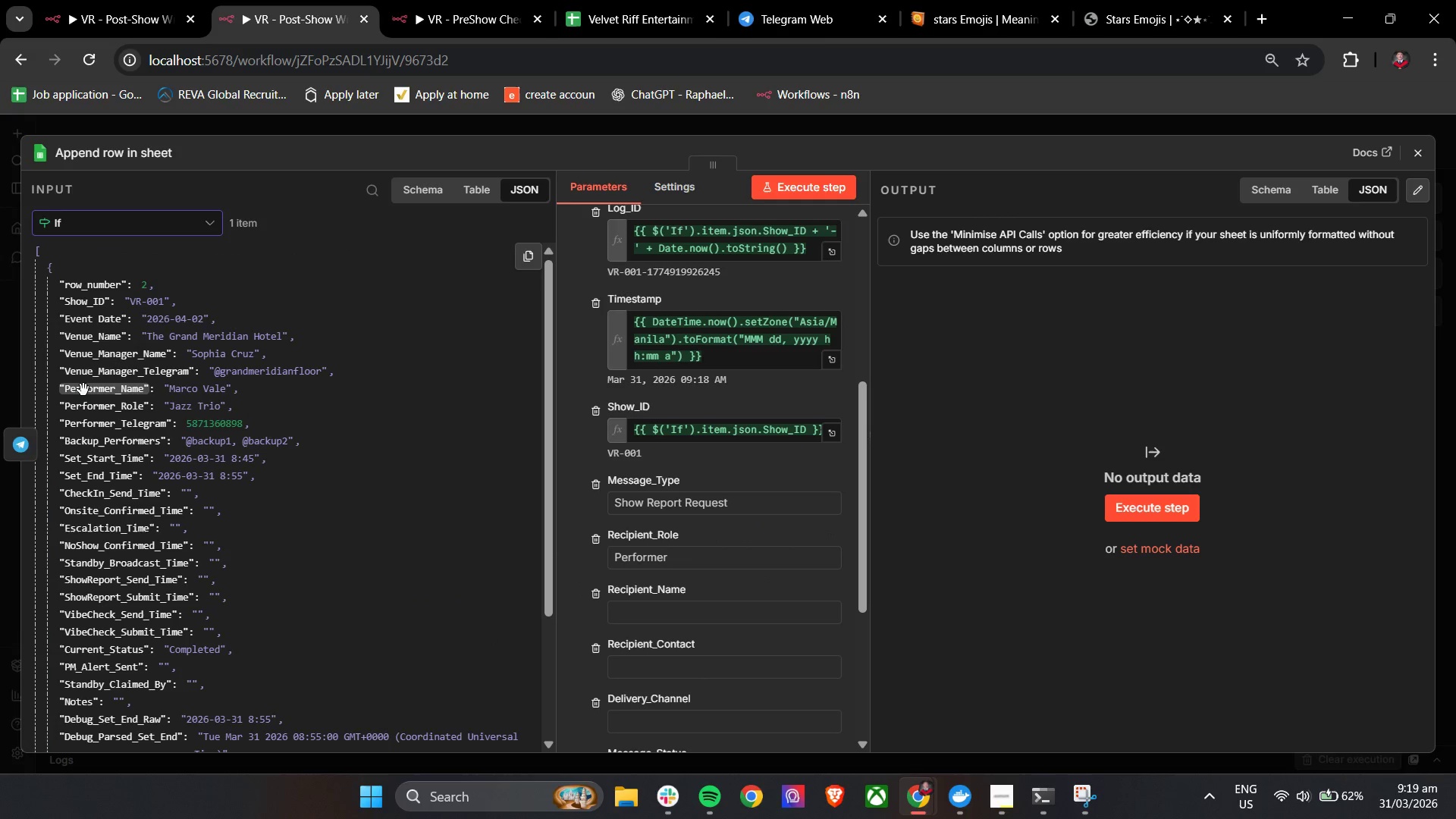 
wait(5.08)
 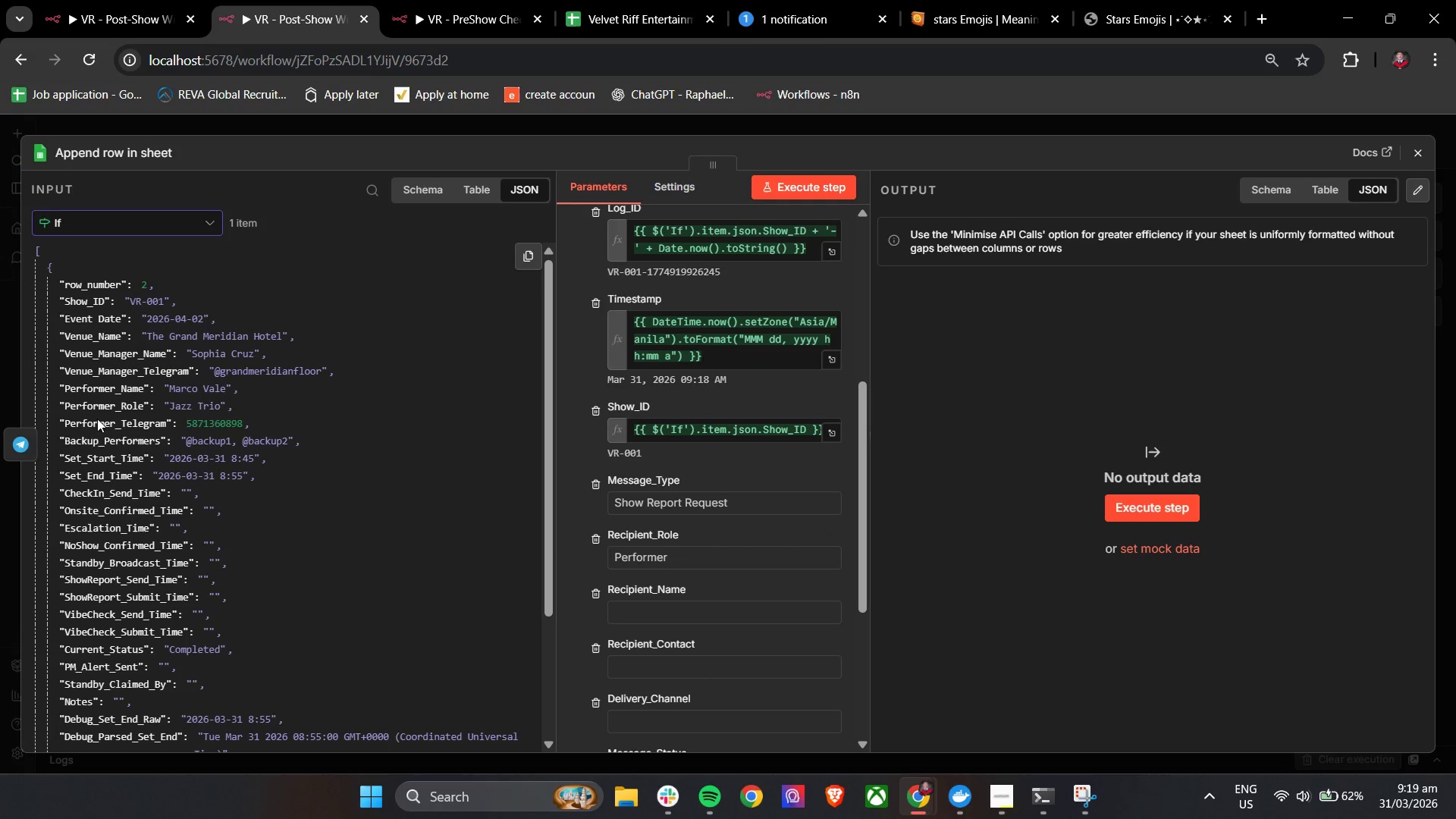 
left_click_drag(start_coordinate=[83, 390], to_coordinate=[678, 613])
 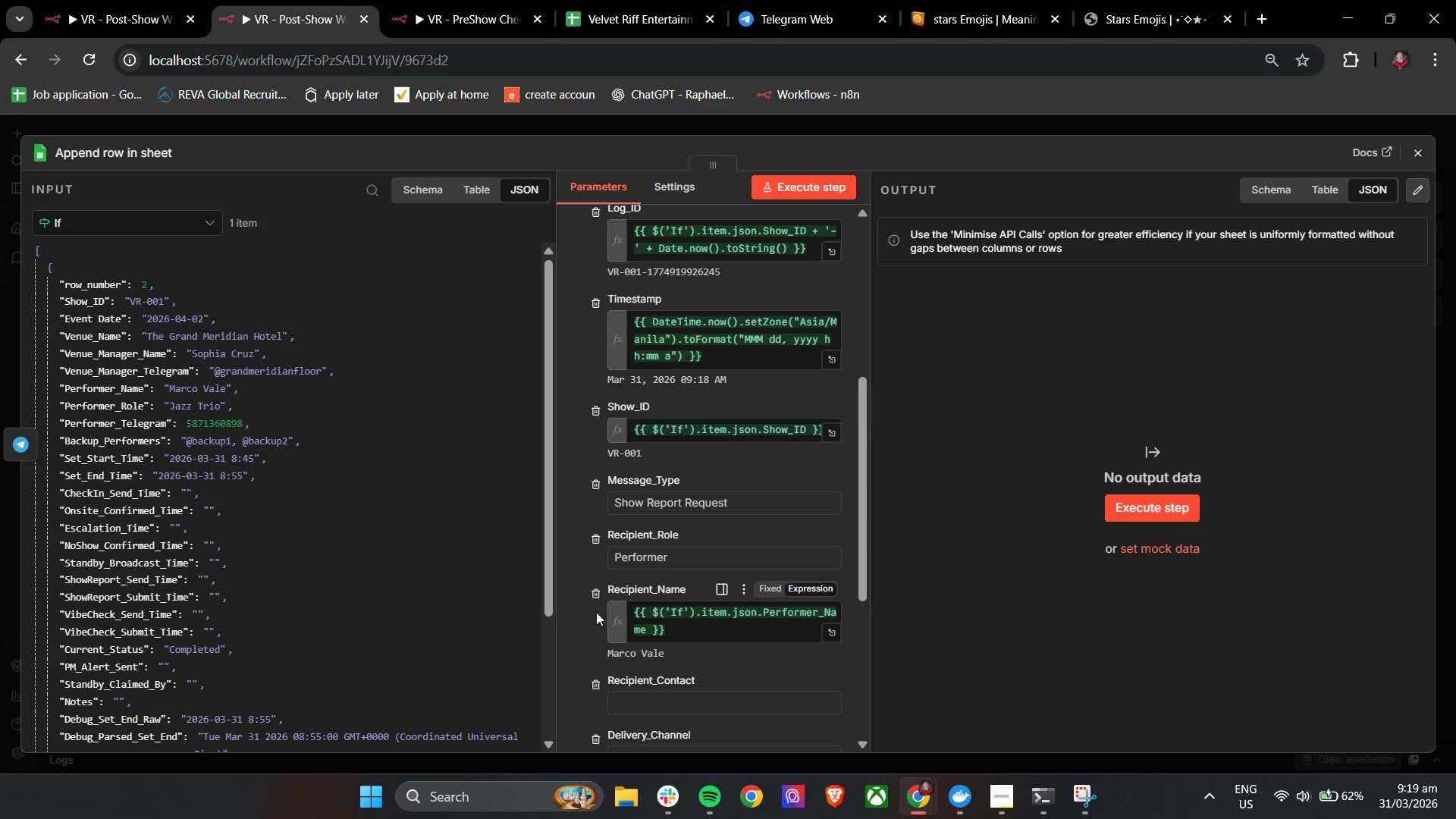 
scroll: coordinate [596, 612], scroll_direction: down, amount: 2.0
 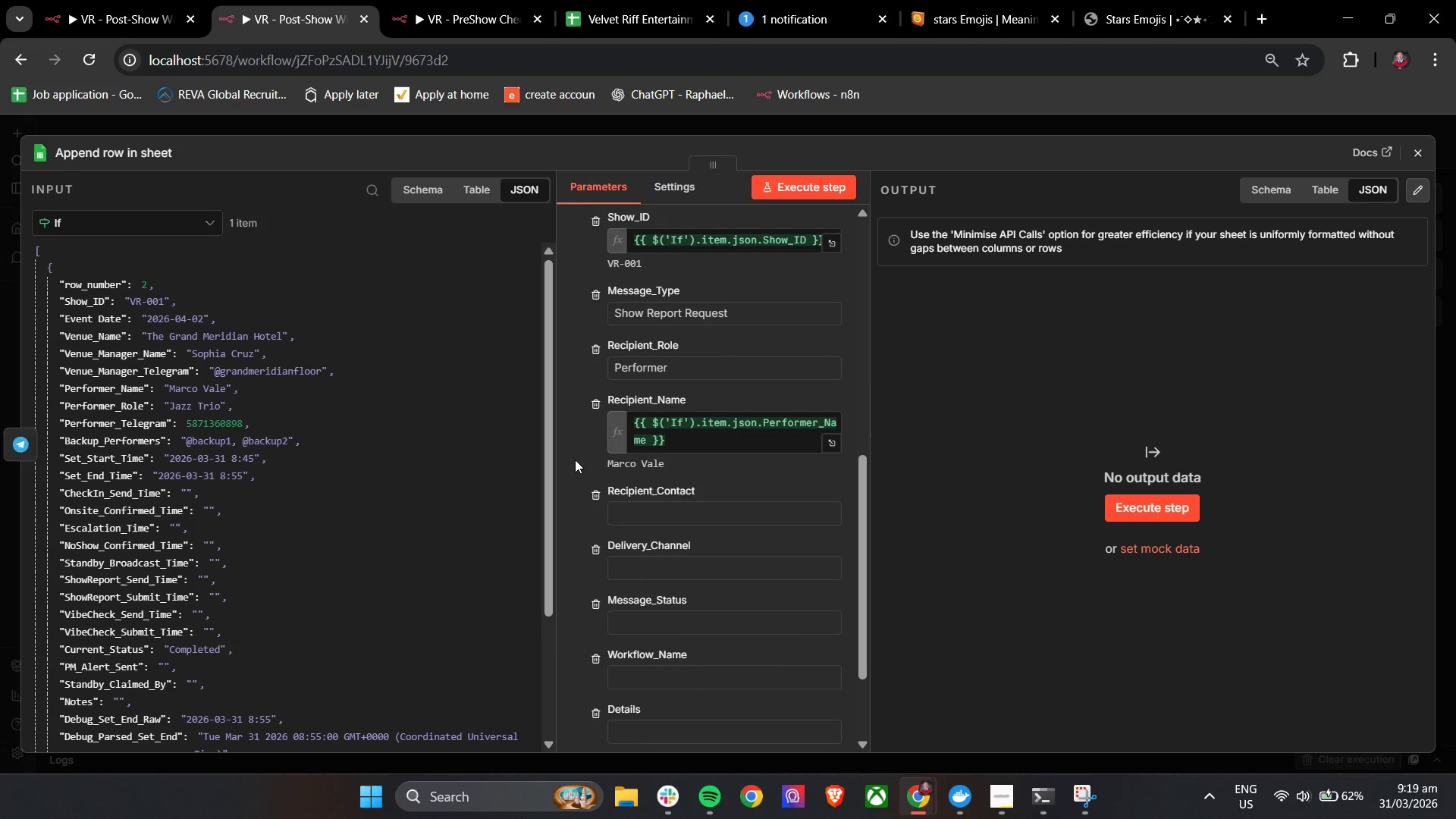 
left_click([574, 443])
 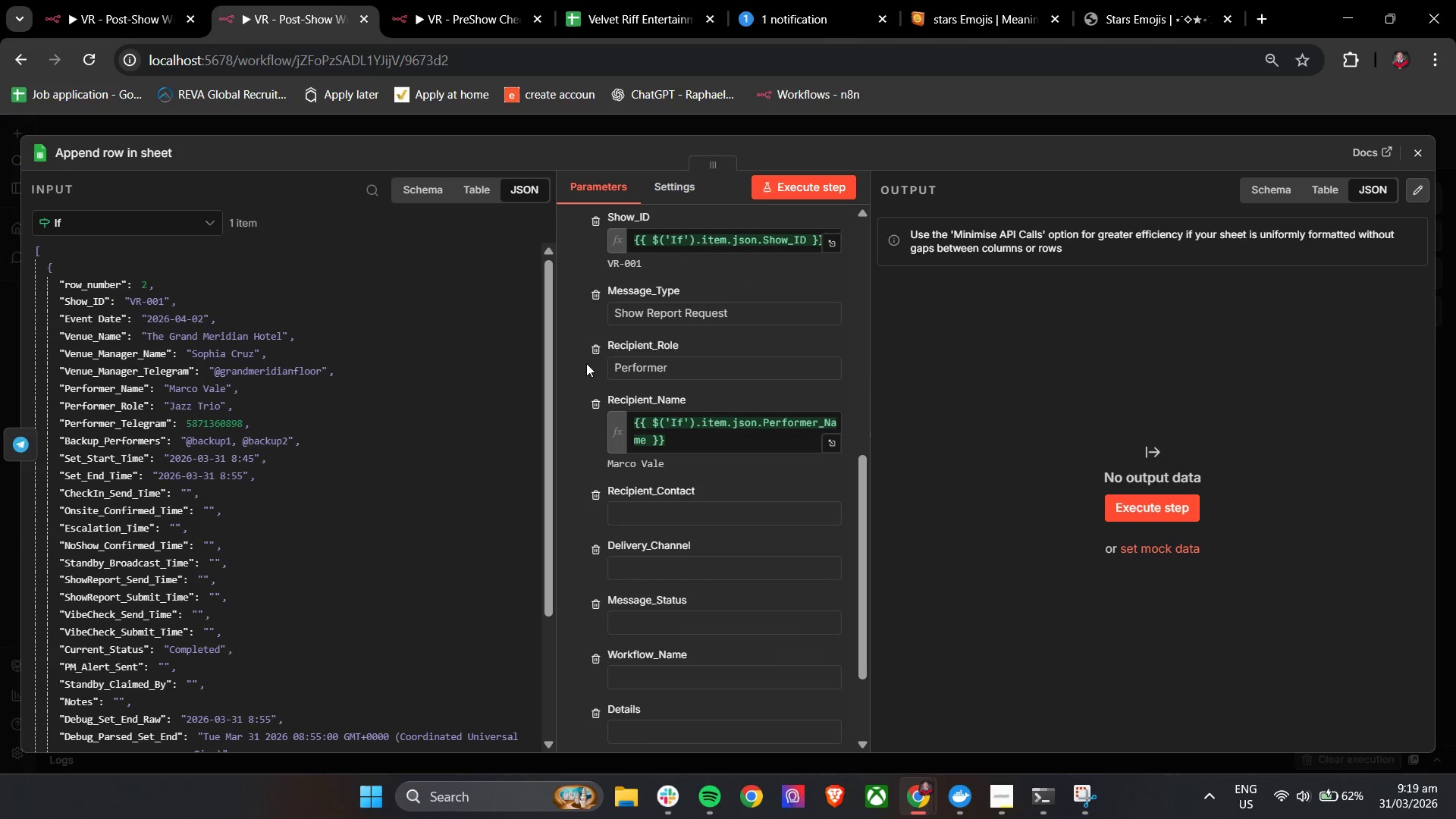 
left_click([596, 0])
 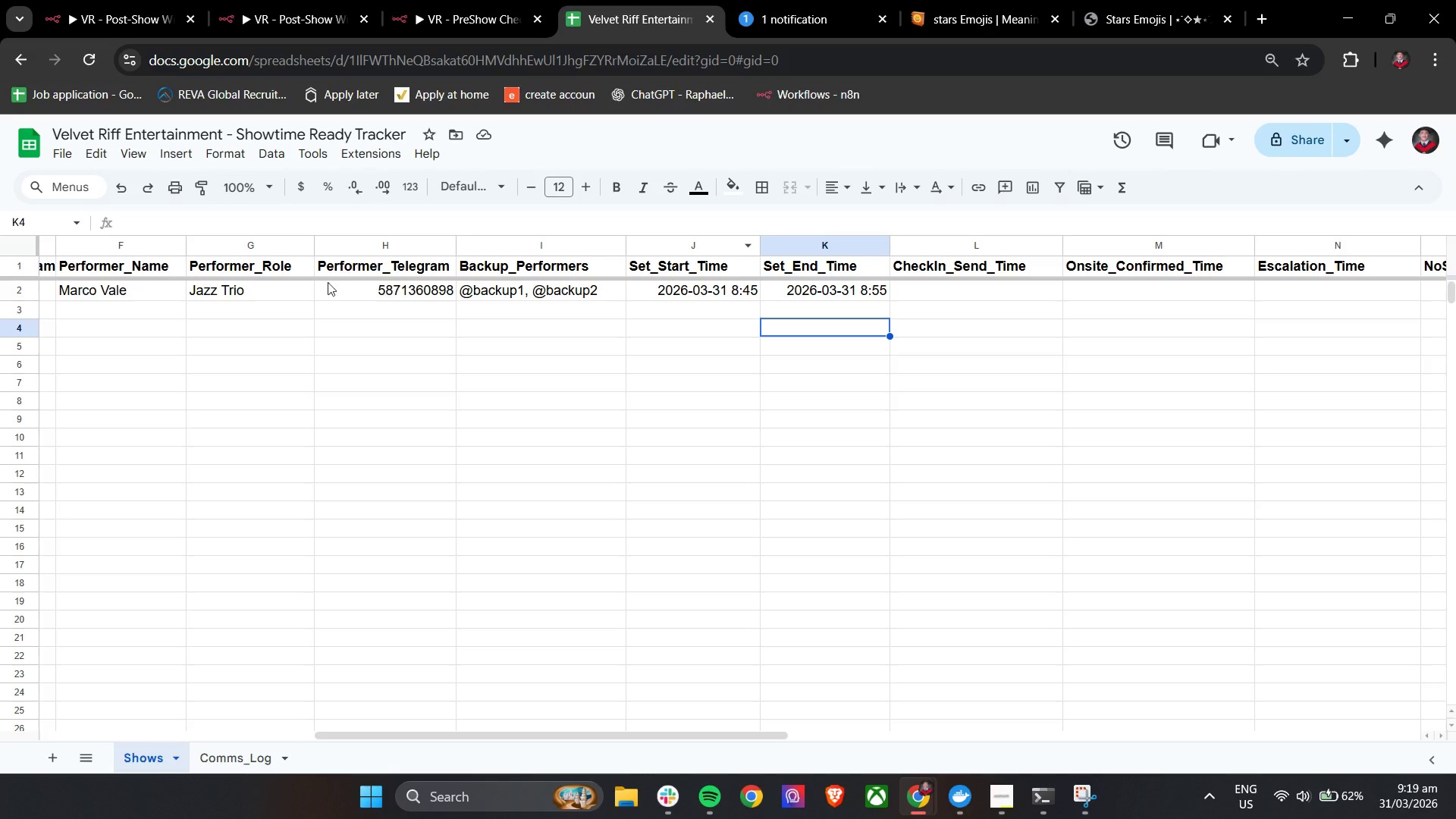 
left_click([366, 290])
 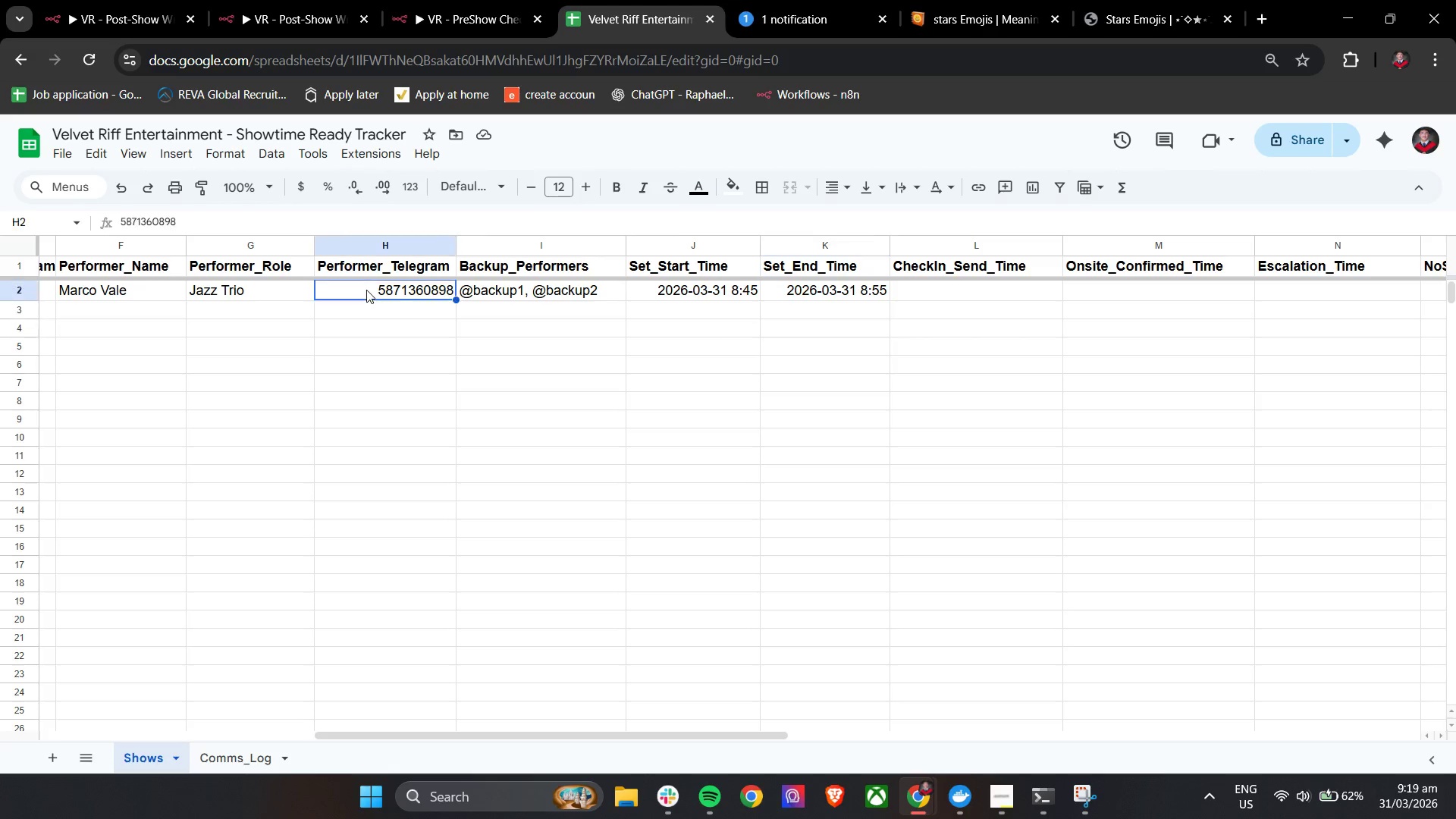 
key(Control+C)
 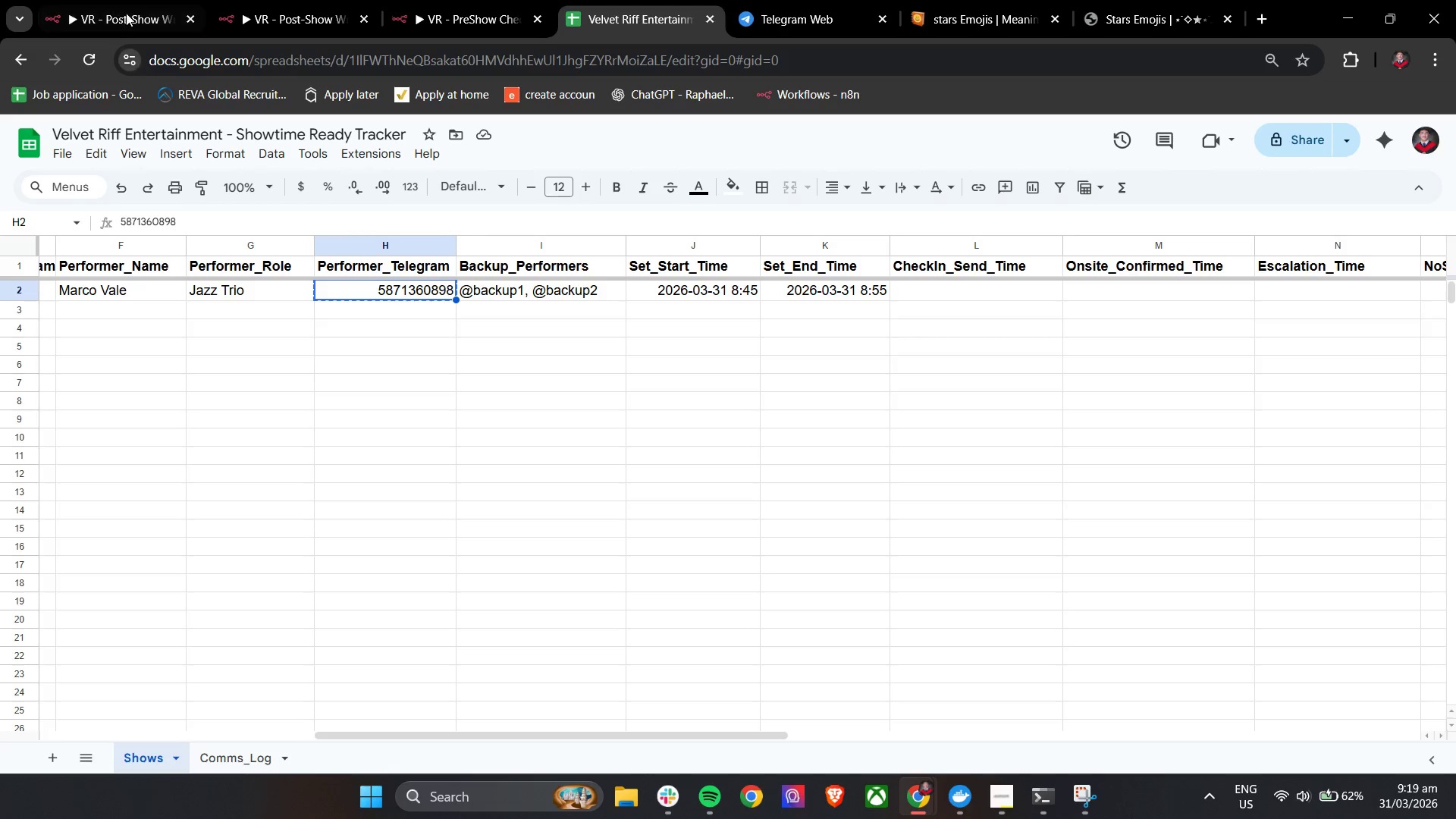 
left_click([120, 0])
 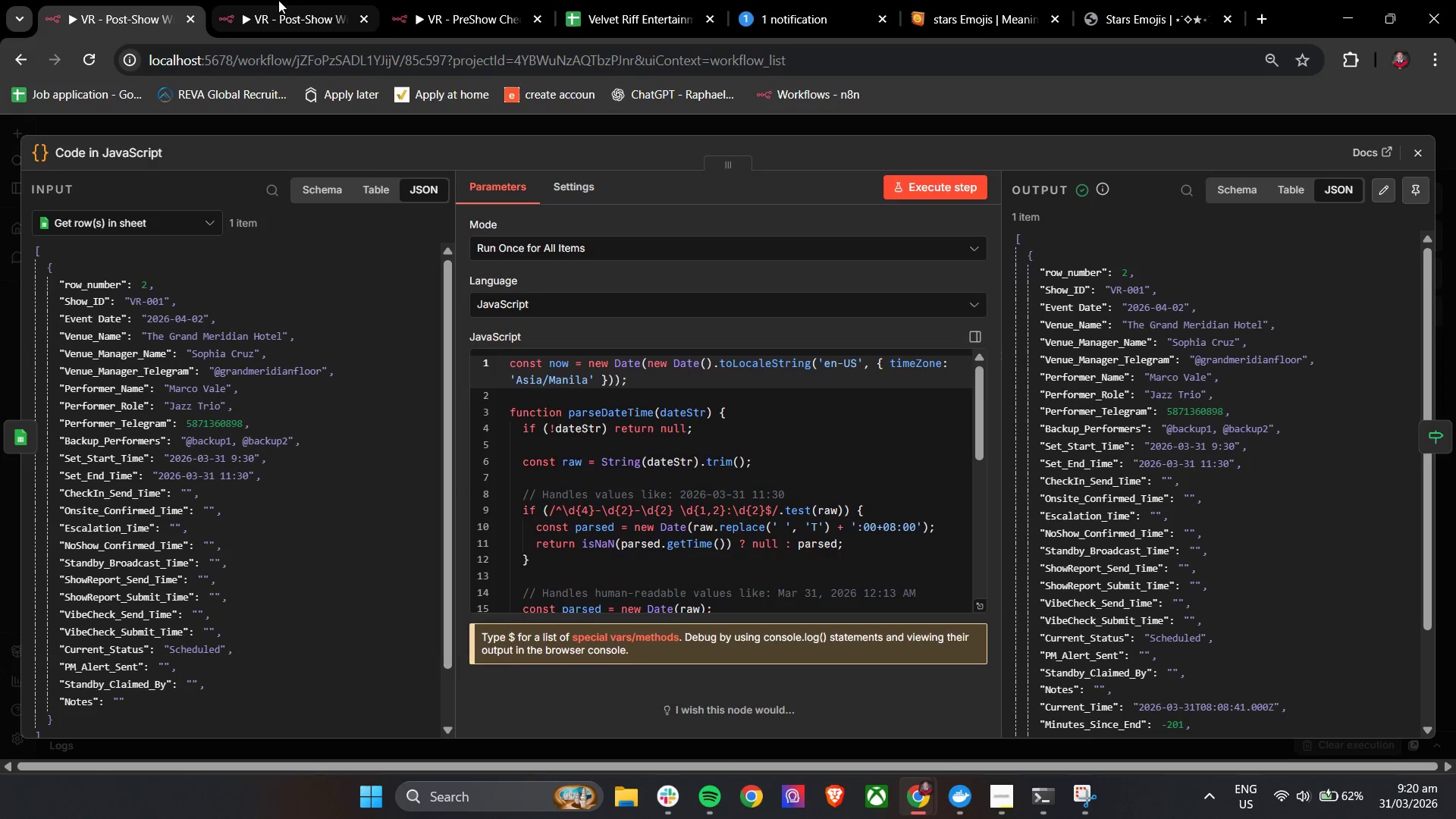 
left_click([223, 0])
 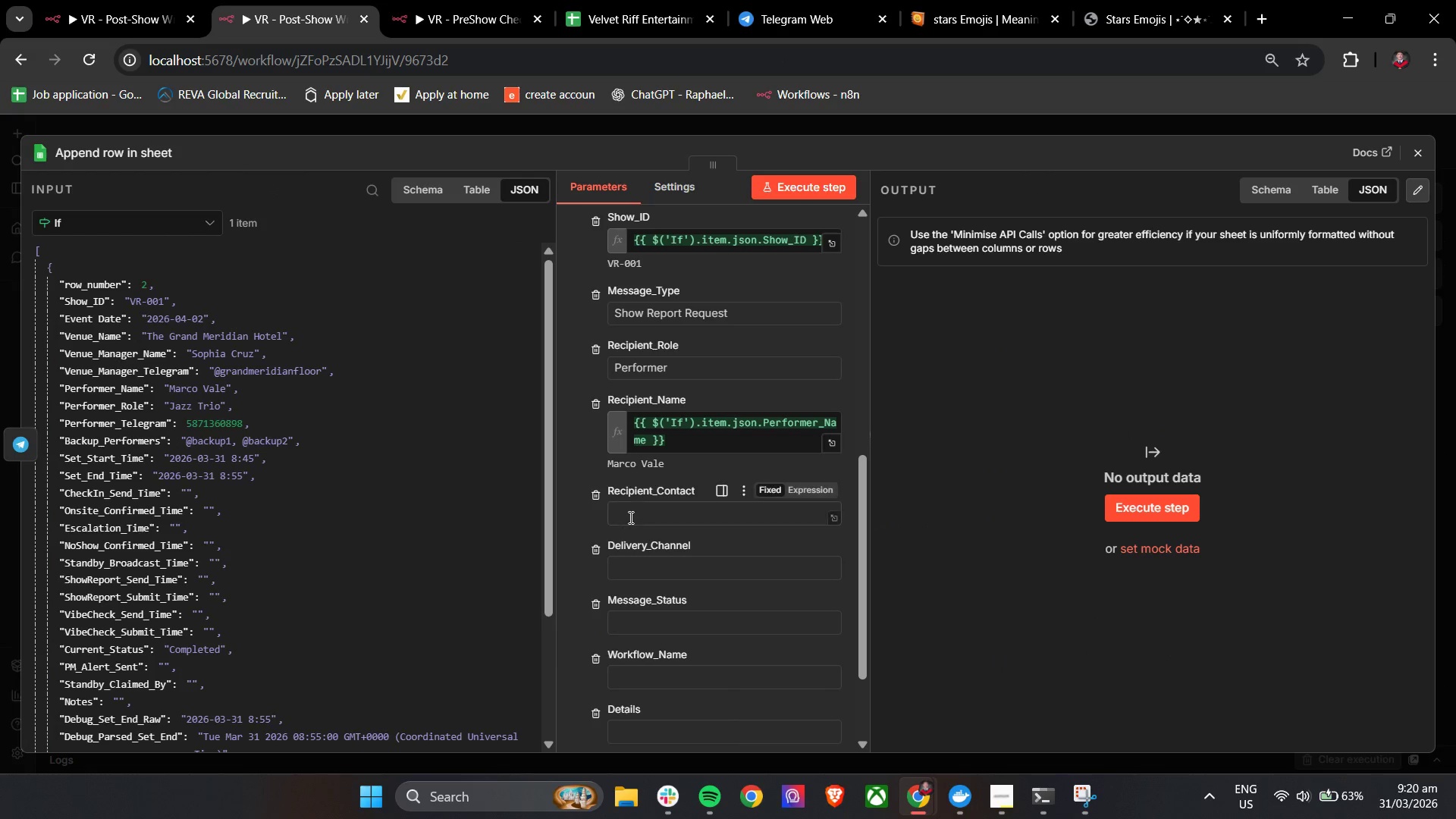 
left_click([630, 517])
 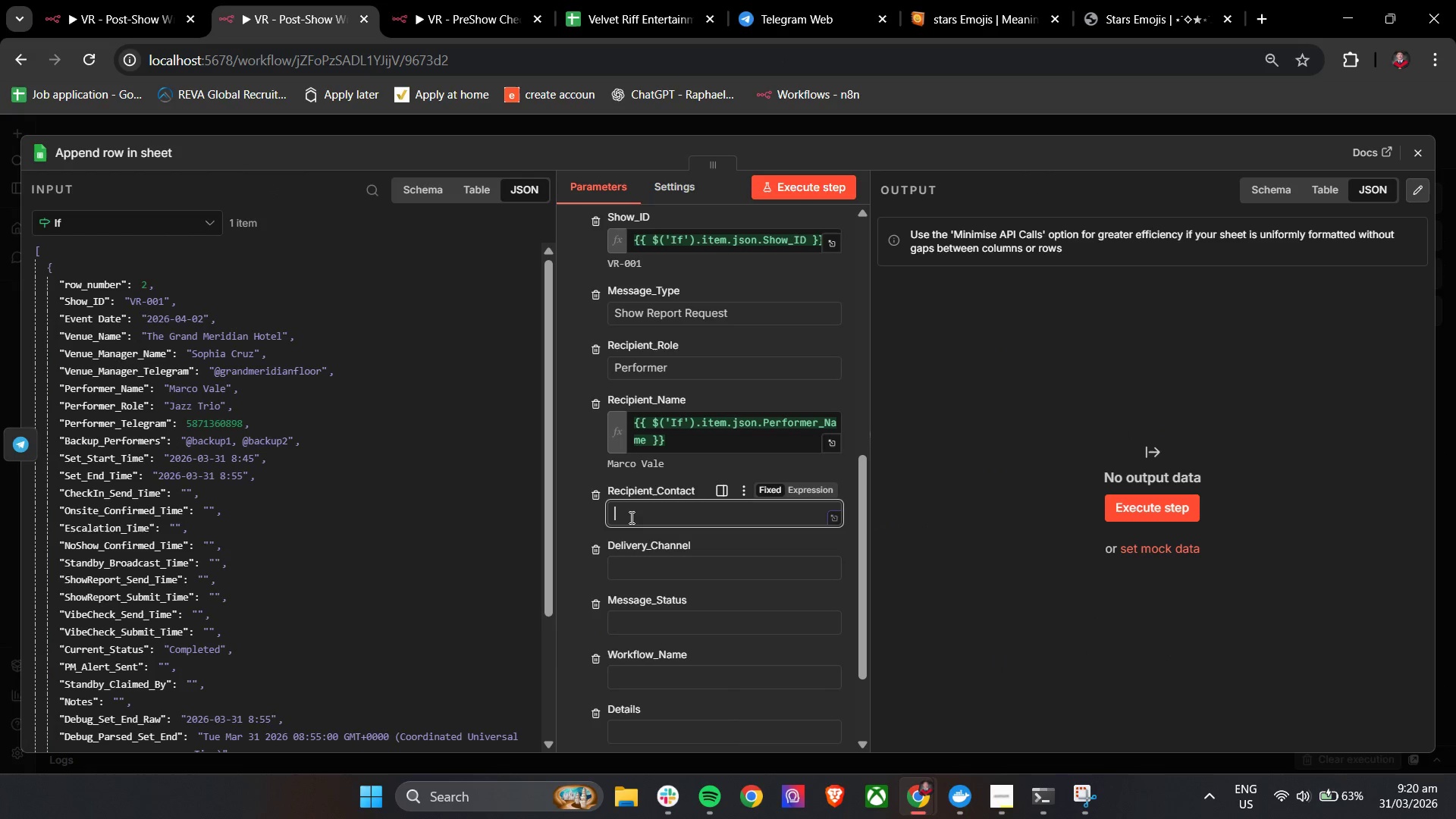 
key(Control+V)
 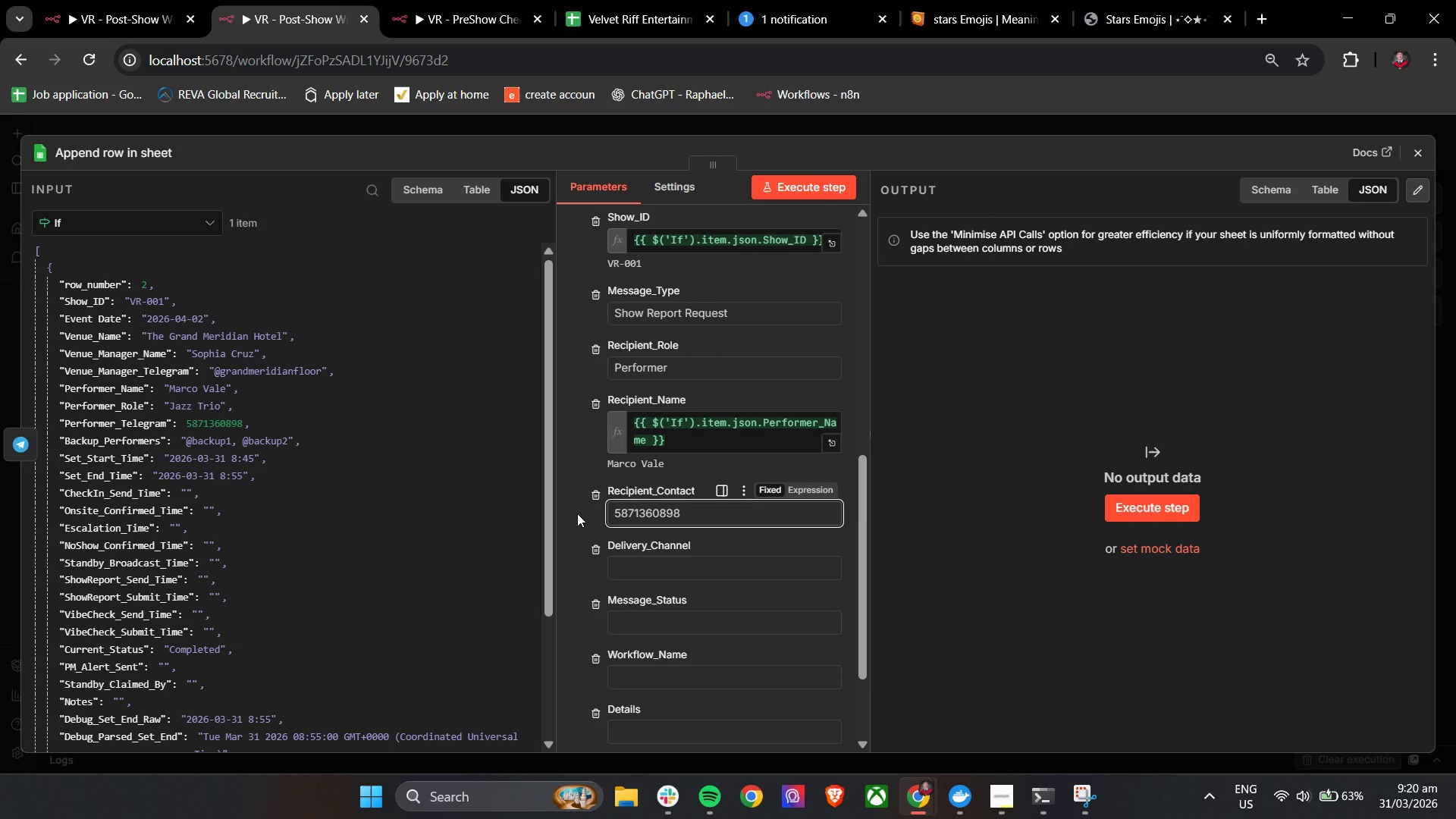 
left_click([574, 510])
 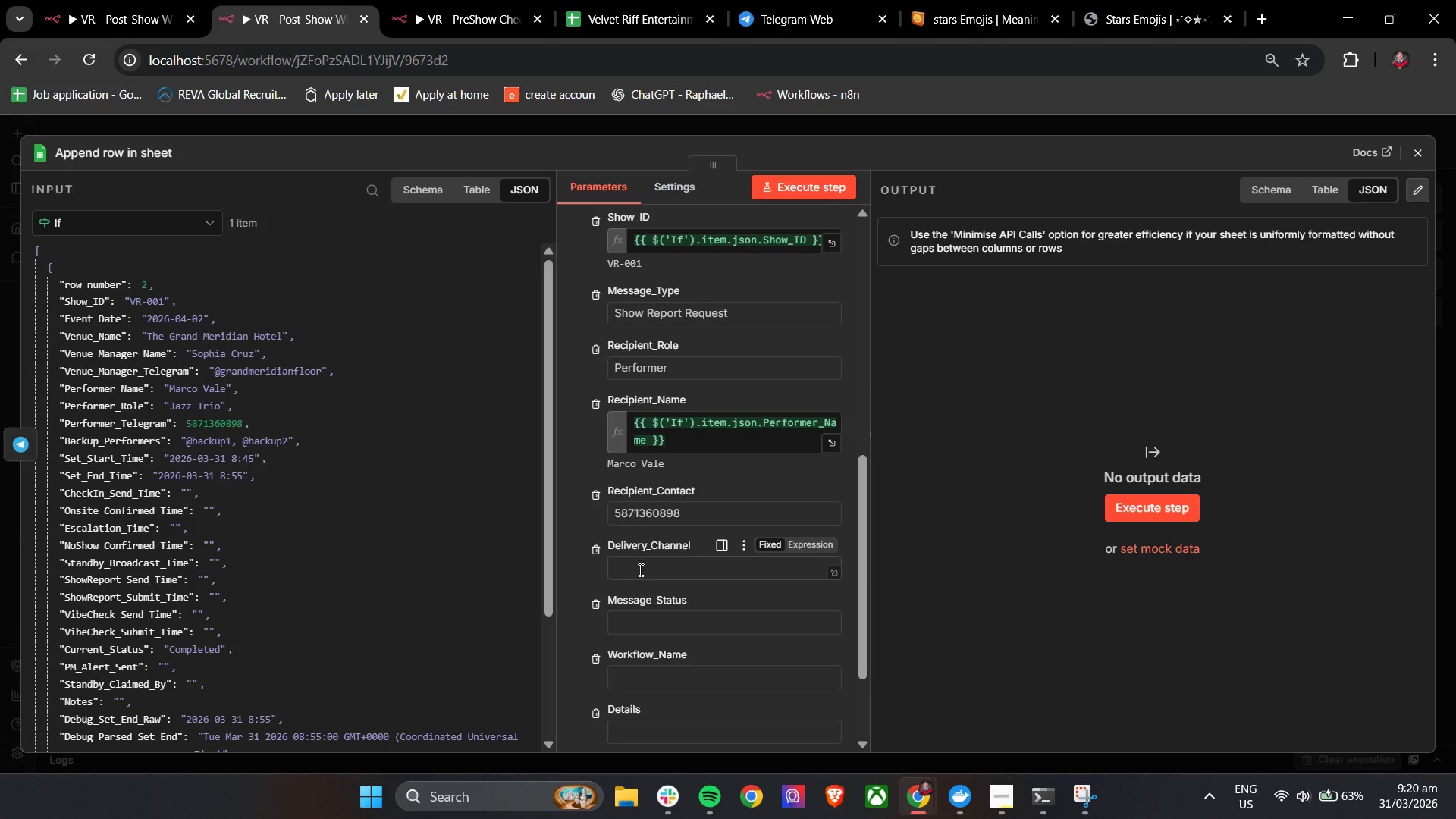 
left_click([639, 570])
 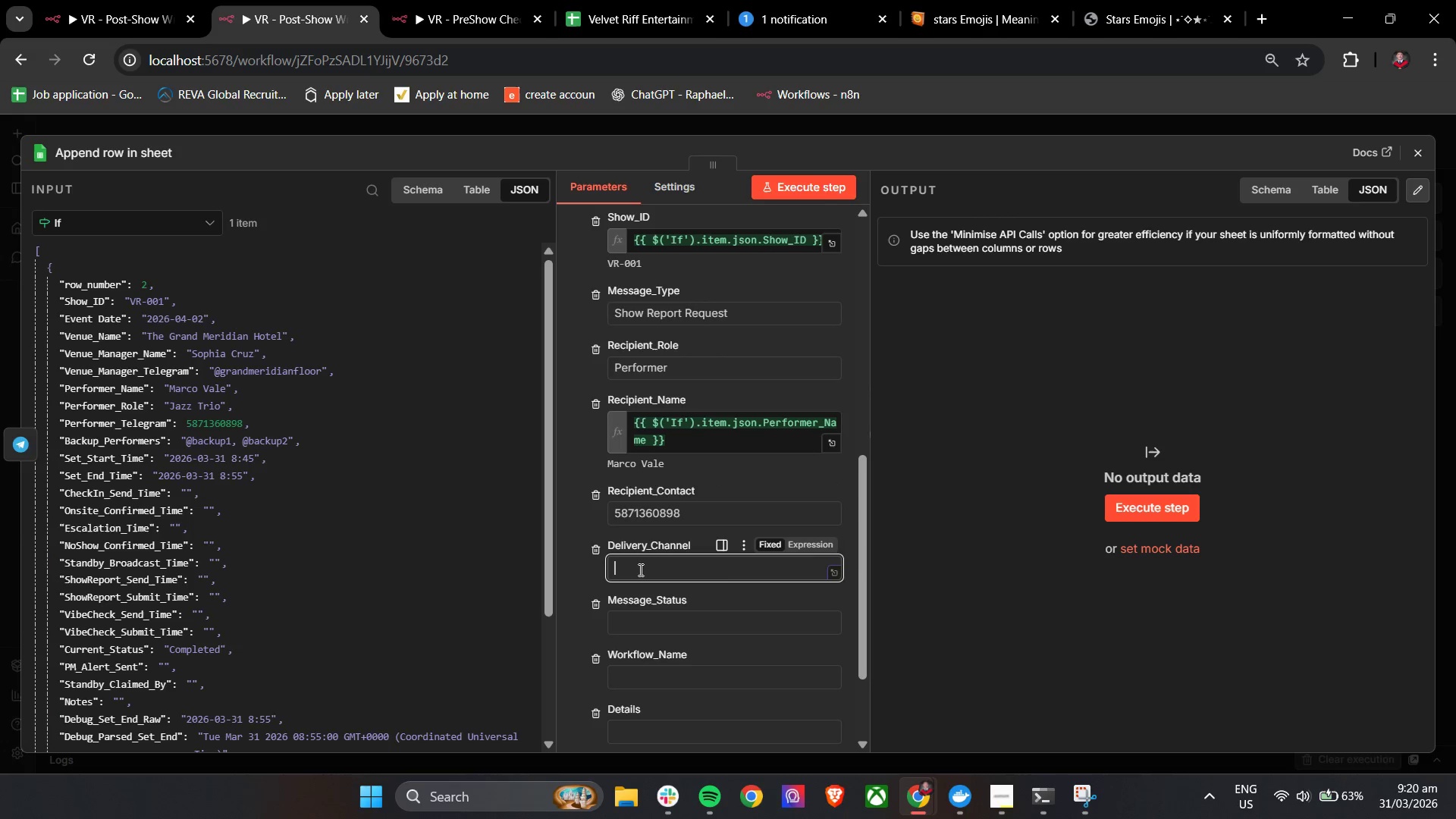 
type(Telegram)
 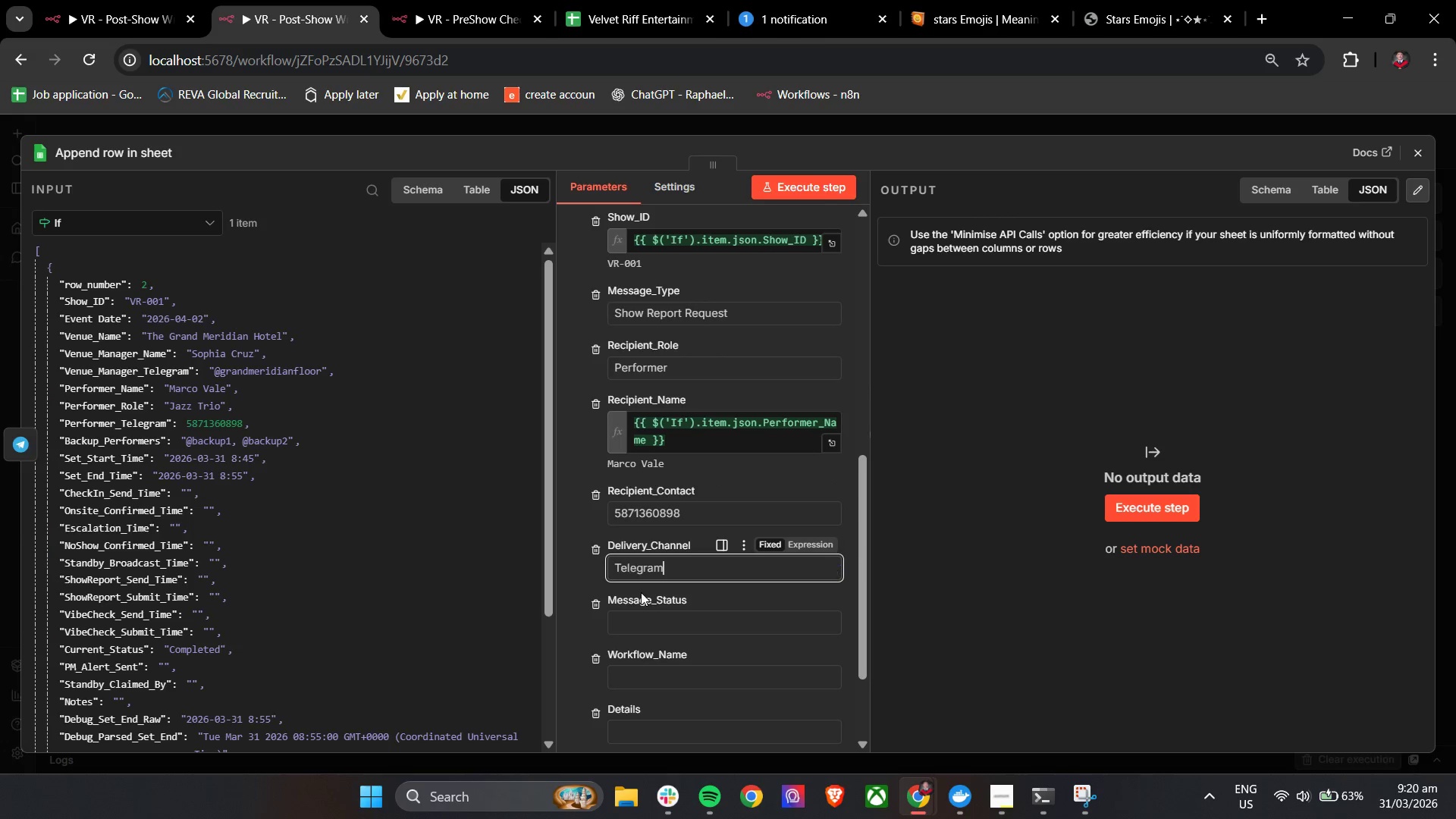 
left_click([629, 629])
 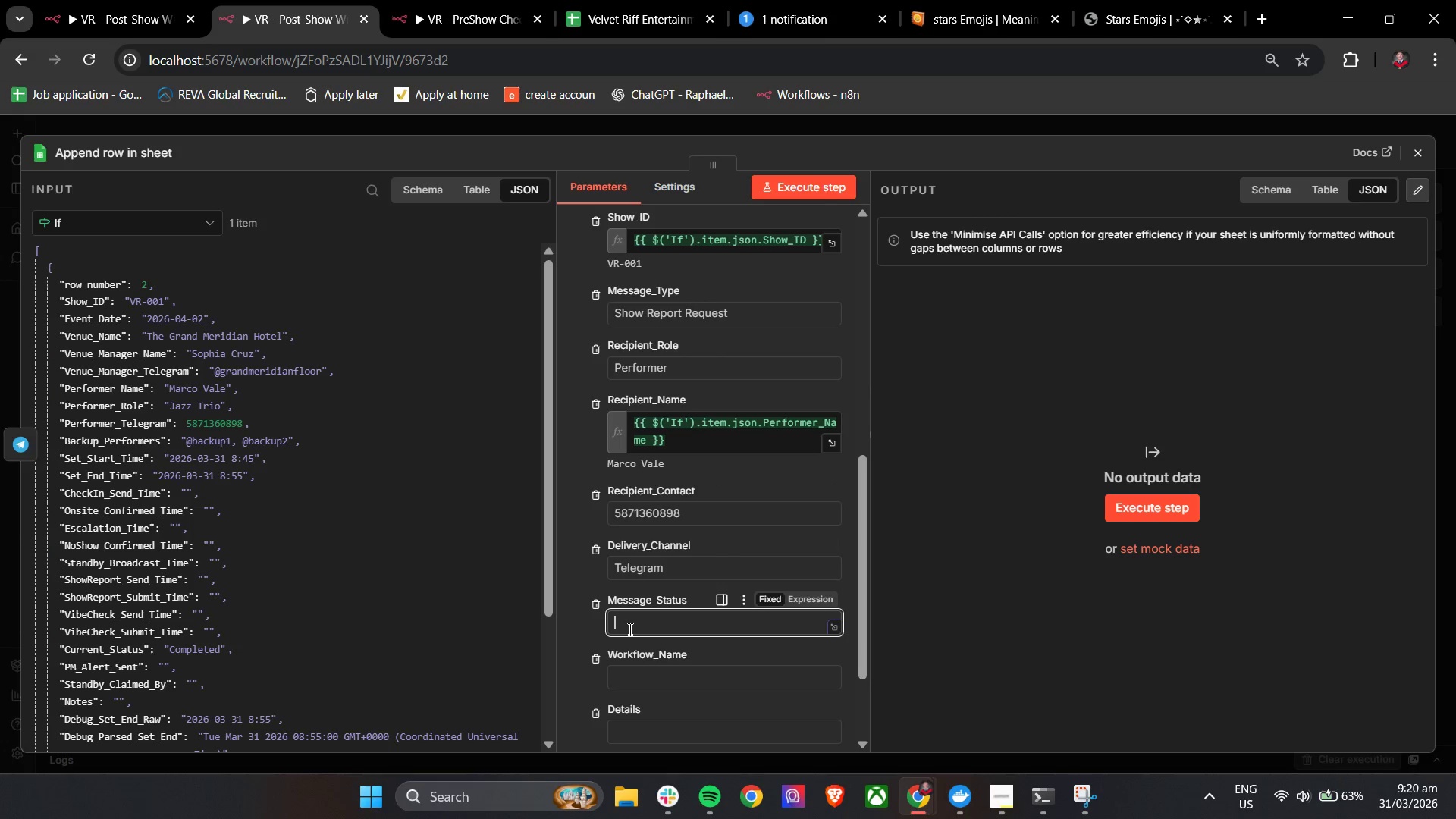 
hold_key(key=ShiftLeft, duration=0.44)
 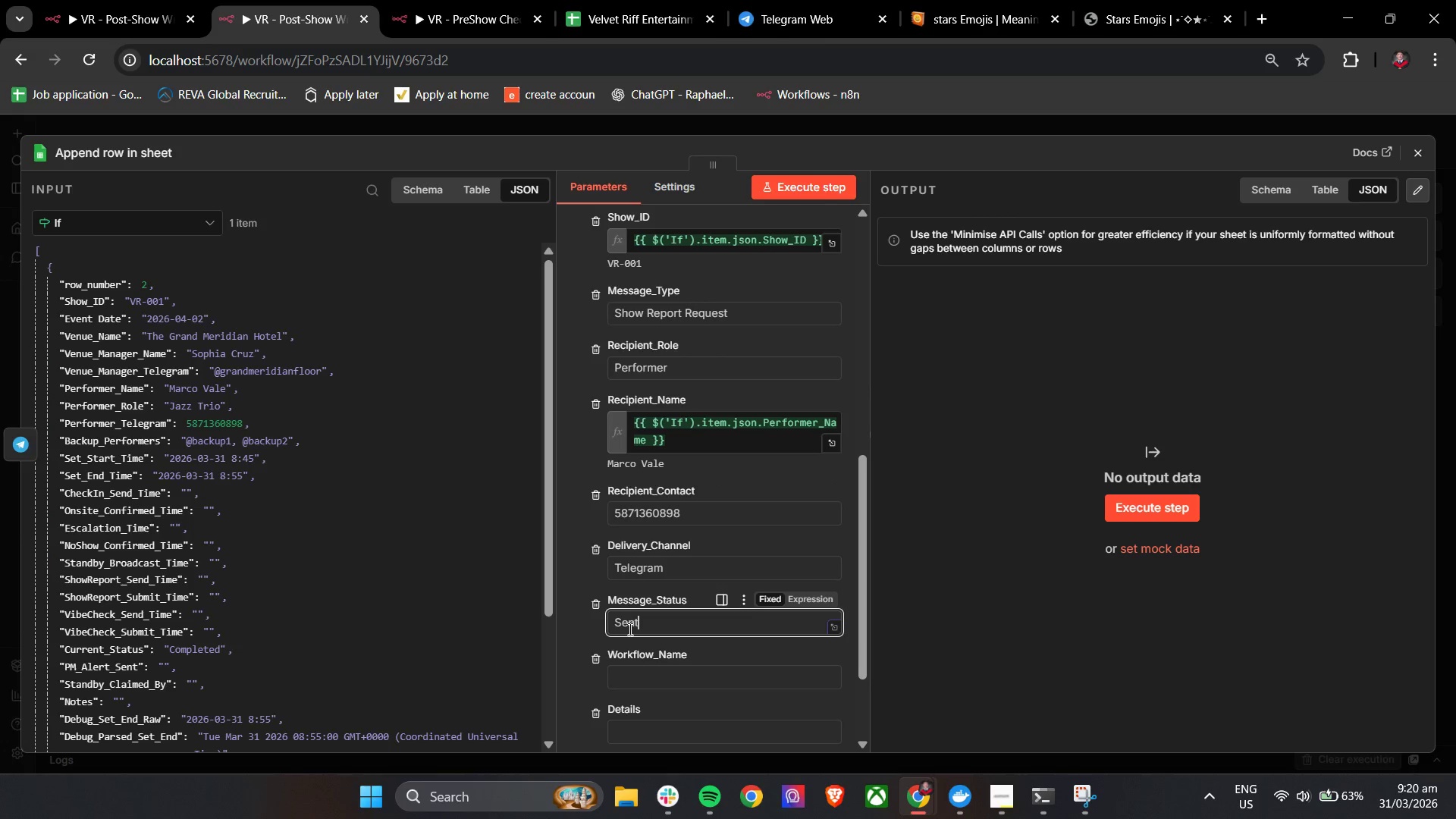 
type(sent)
 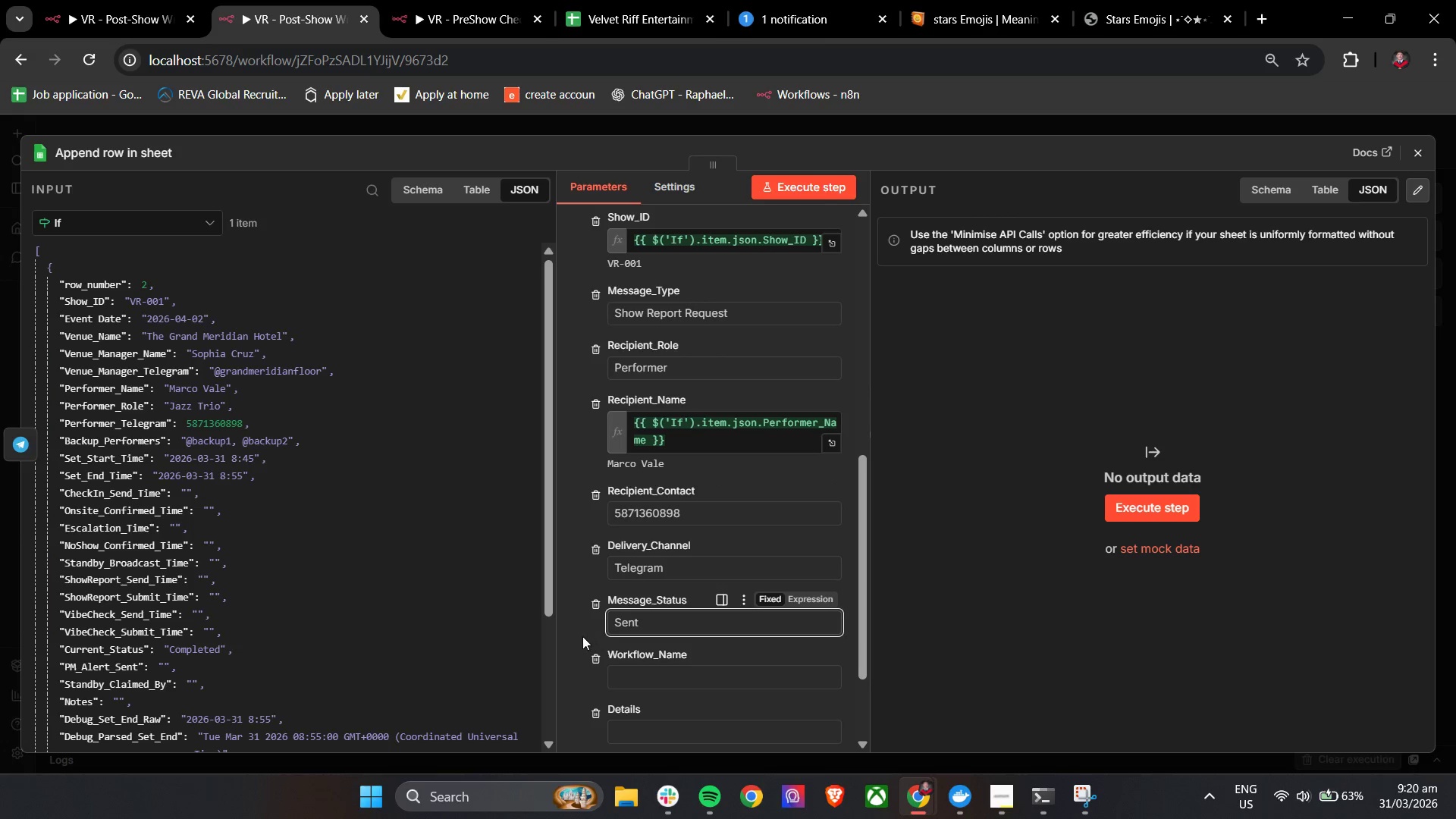 
left_click([582, 636])
 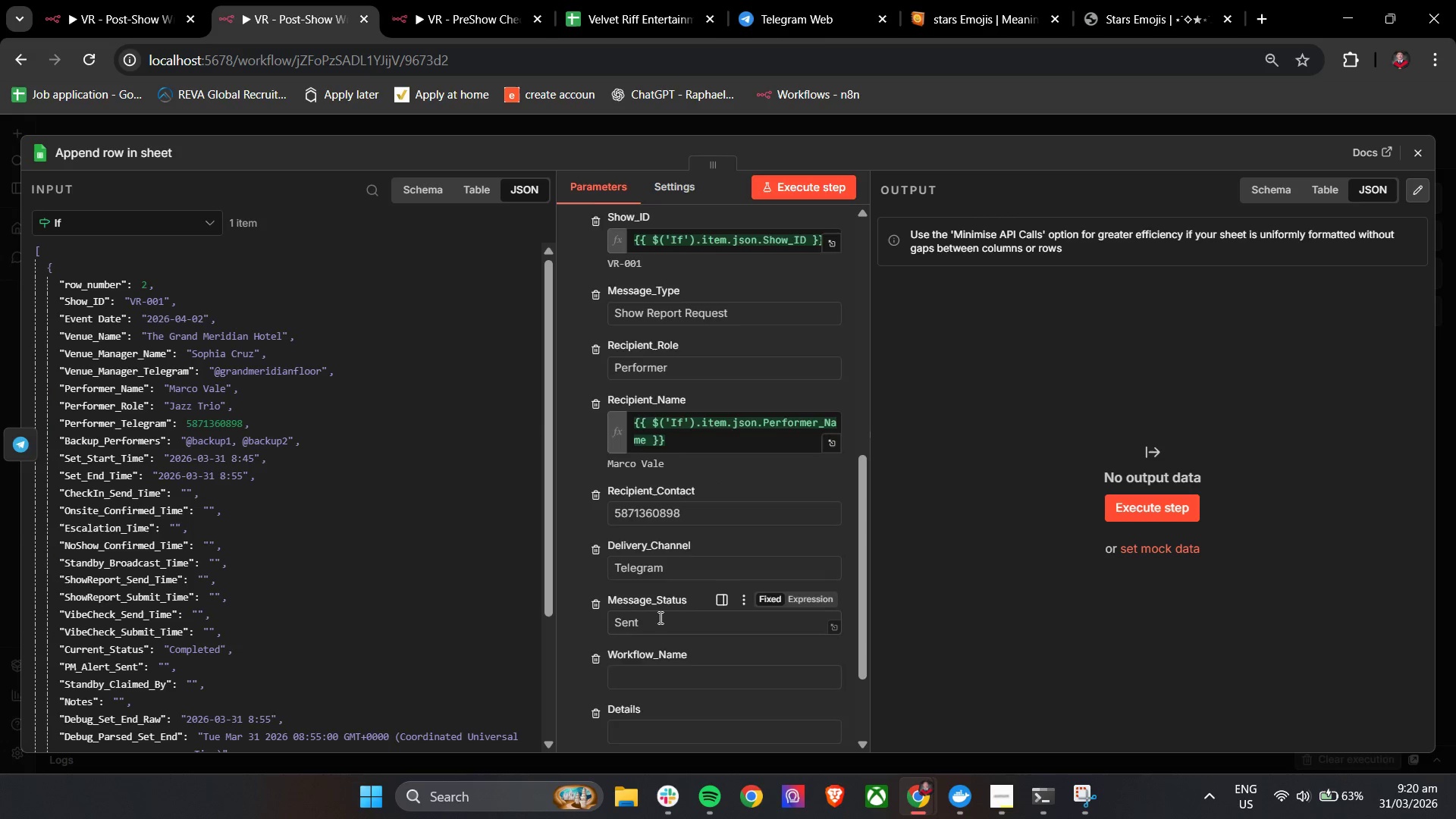 
scroll: coordinate [659, 617], scroll_direction: down, amount: 1.0
 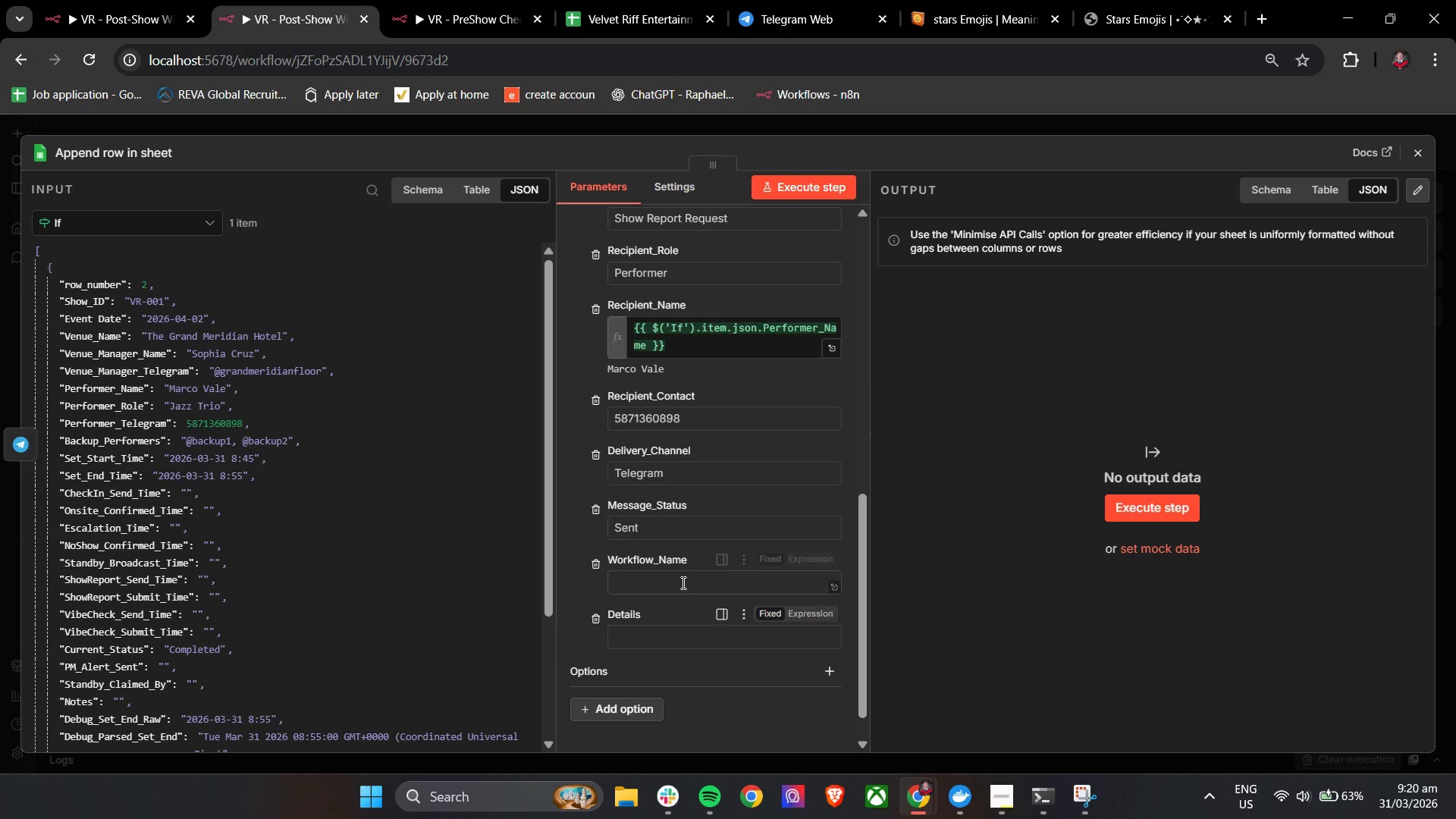 
left_click([682, 581])
 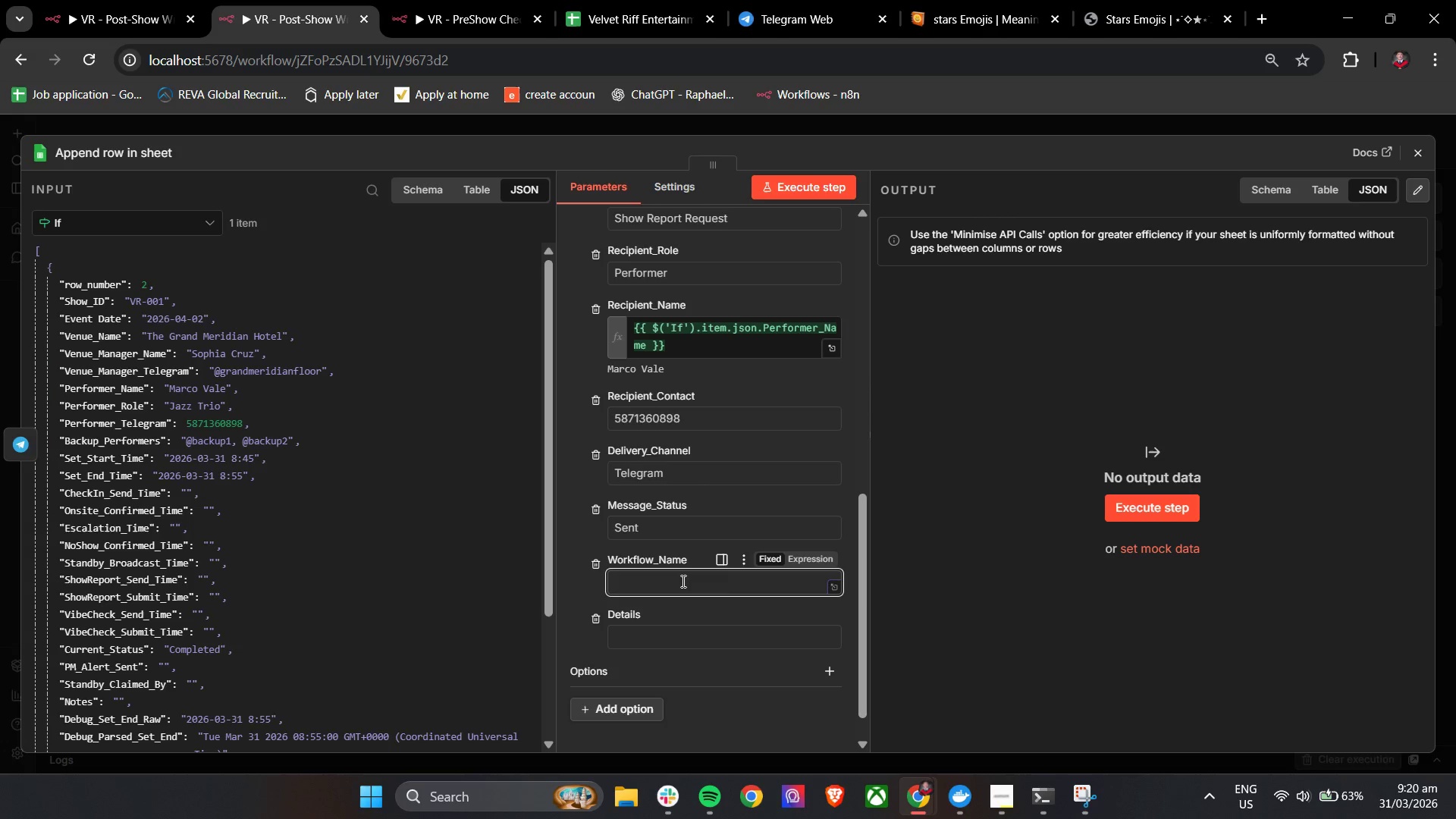 
type(Post-Show s)
key(Backspace)
type(Wrap)
 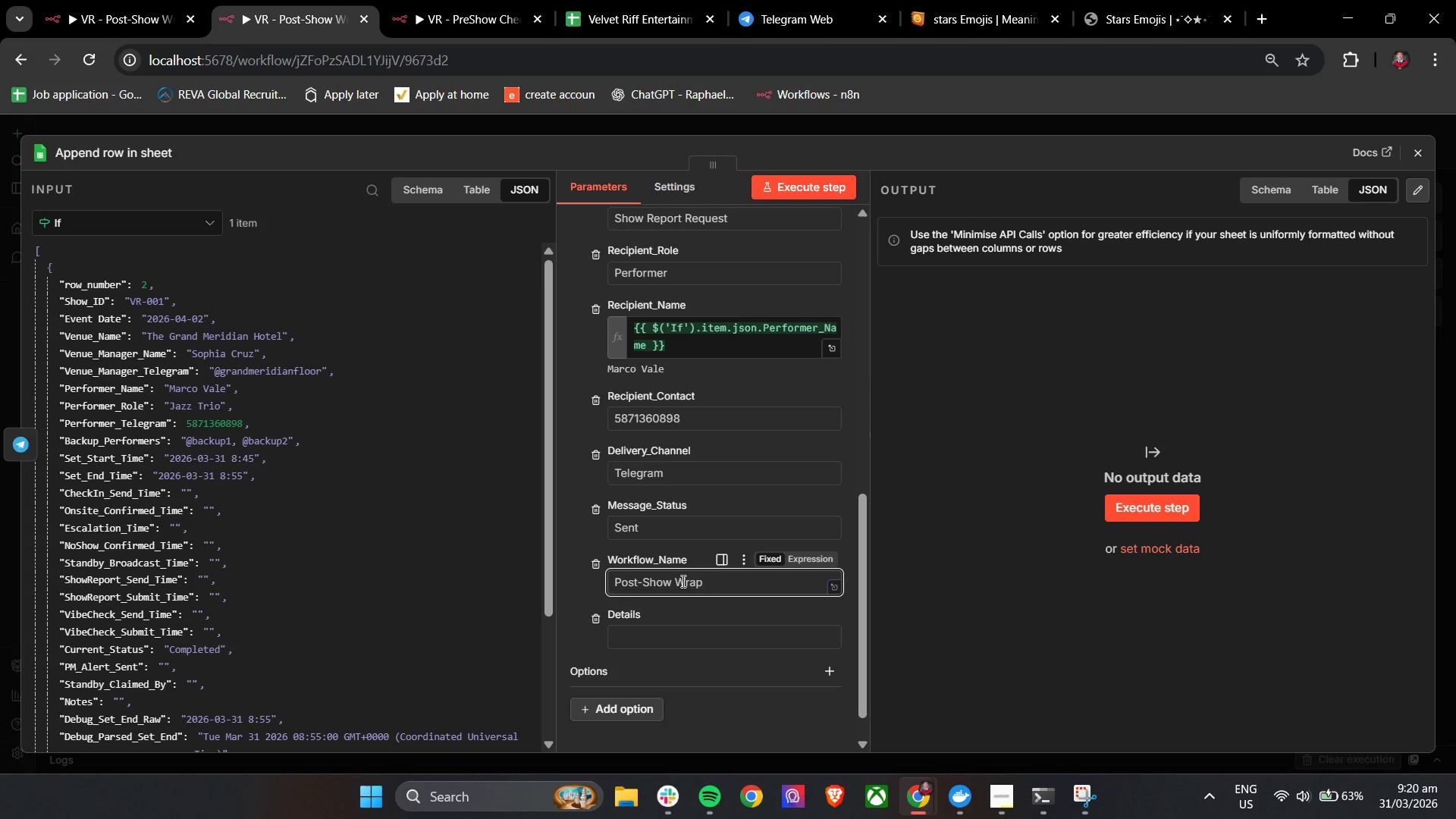 
left_click_drag(start_coordinate=[654, 626], to_coordinate=[652, 630])
 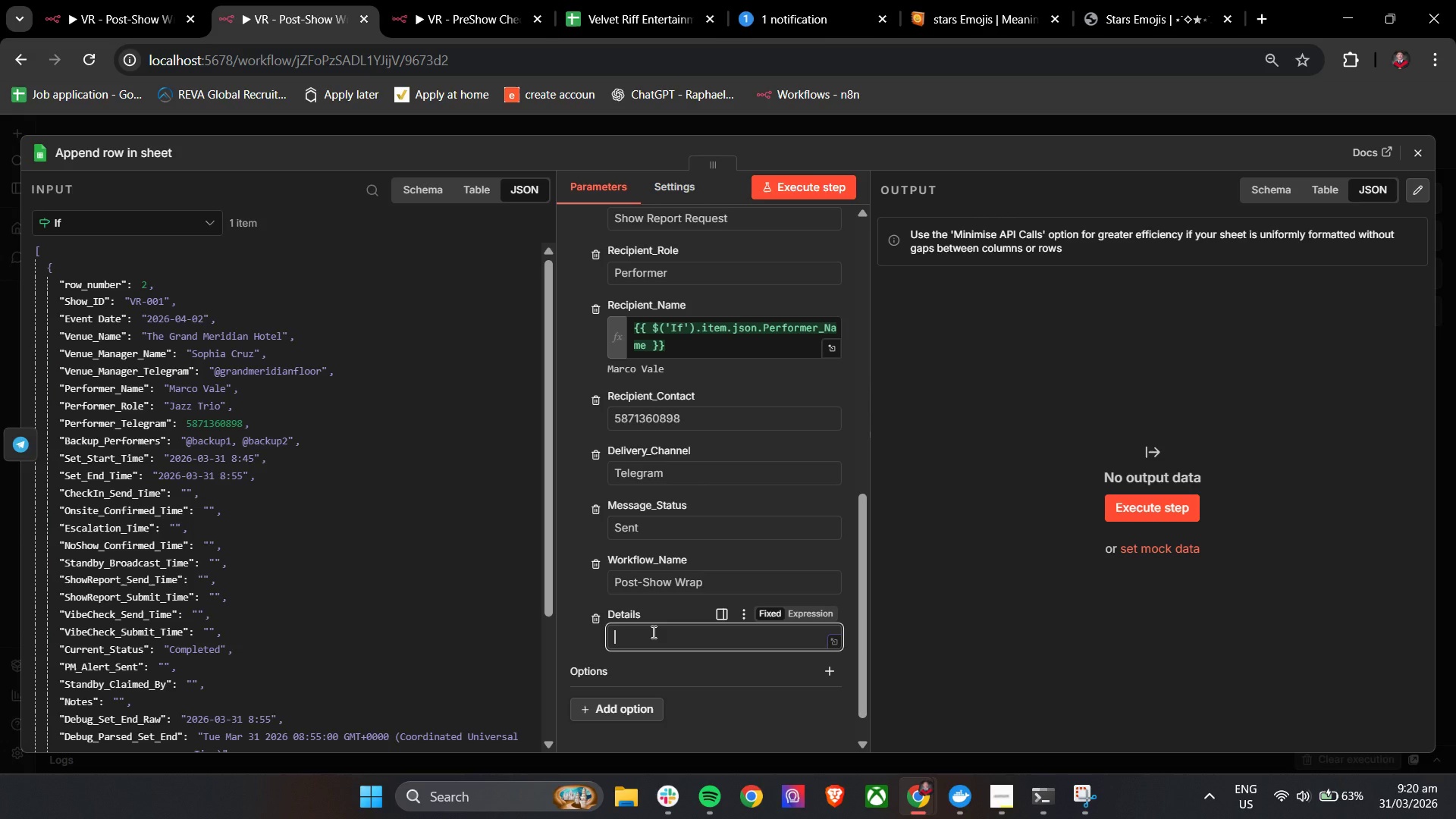 
type(Show report r)
key(Backspace)
key(Backspace)
type(re)
key(Backspace)
key(Backspace)
type( report request send t)
key(Backspace)
key(Backspace)
key(Backspace)
type(t to pero)
key(Backspace)
type(former fter set end time)
 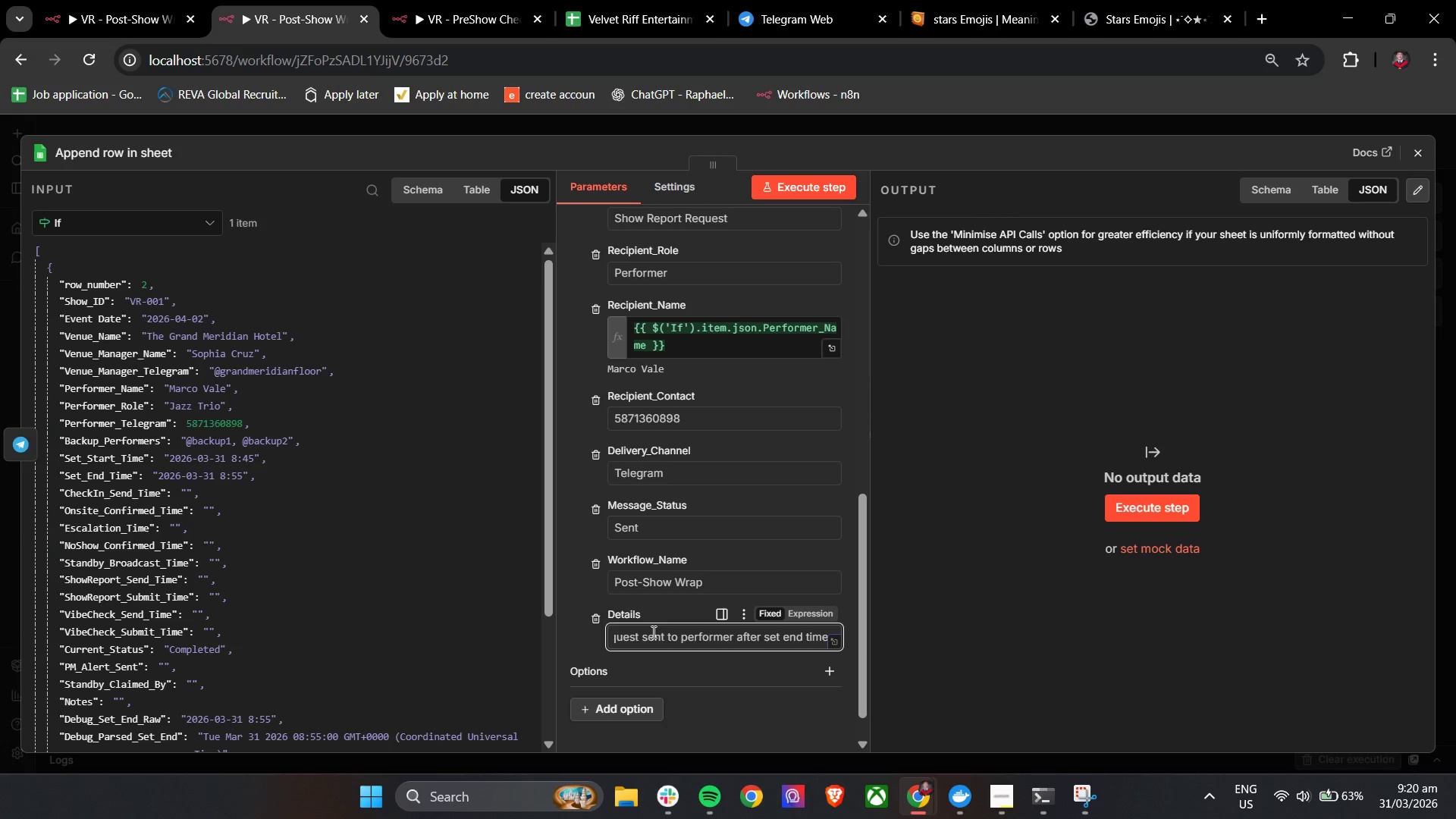 
 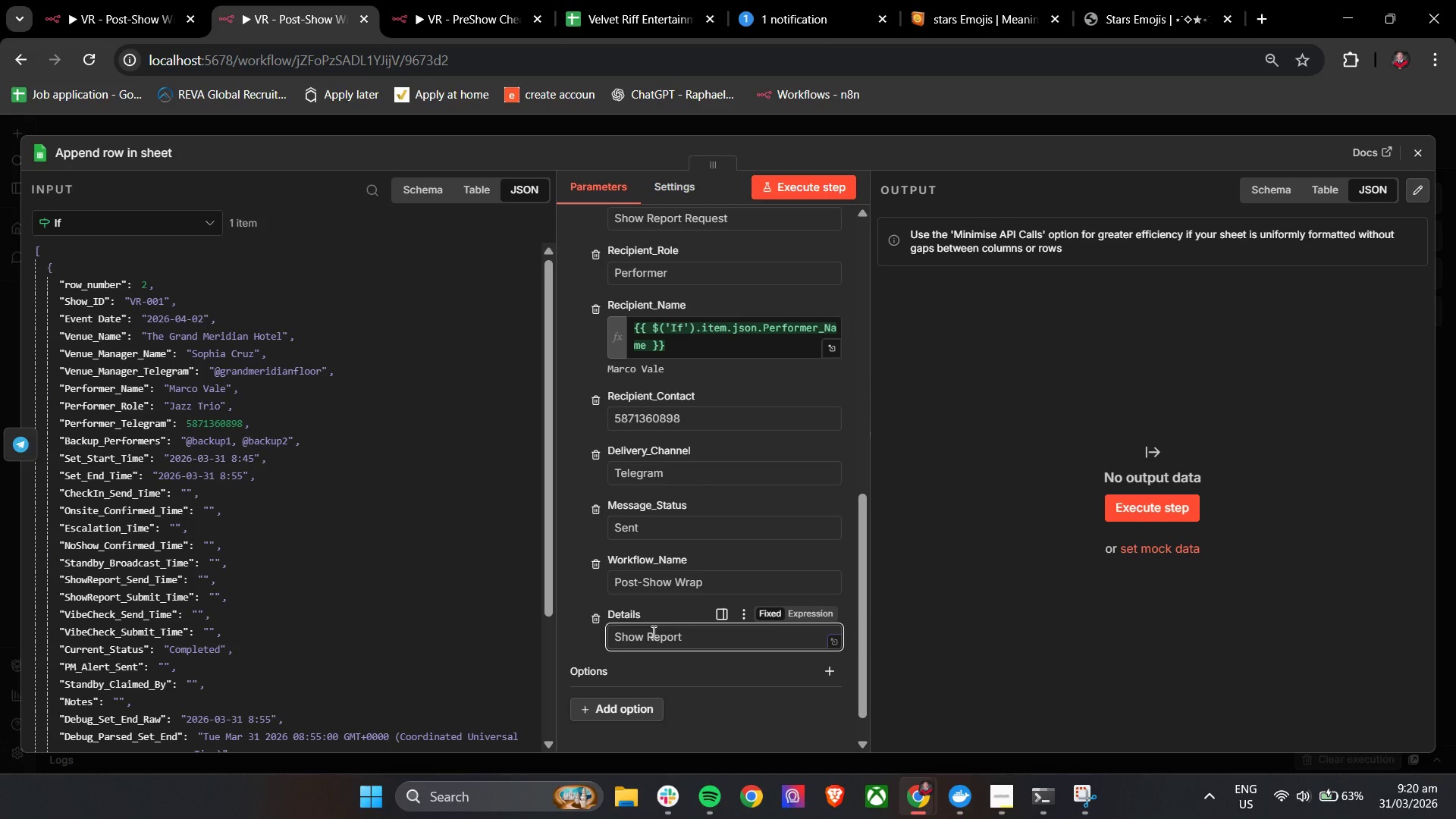 
hold_key(key=A, duration=0.31)
 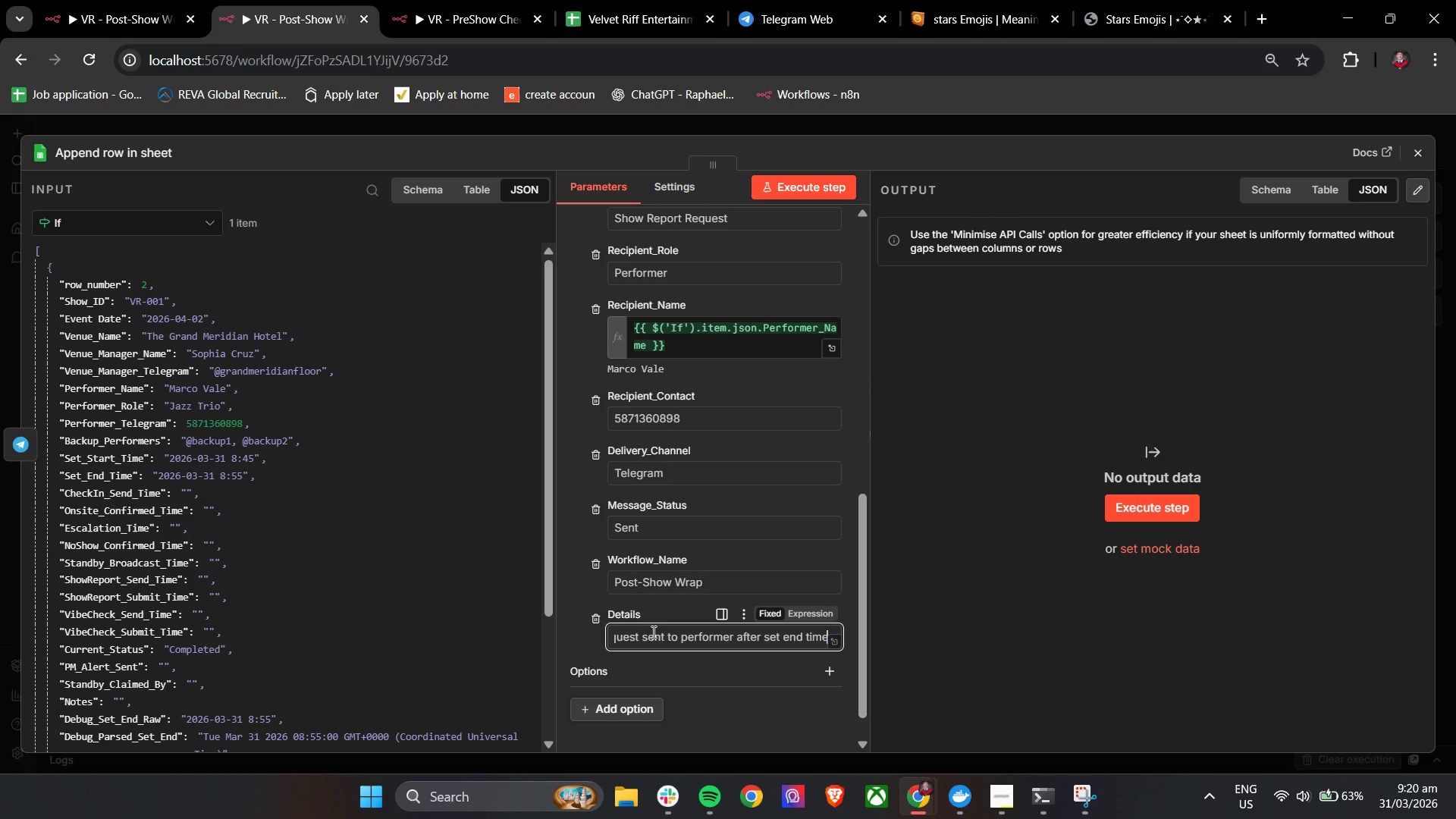 
left_click([570, 625])
 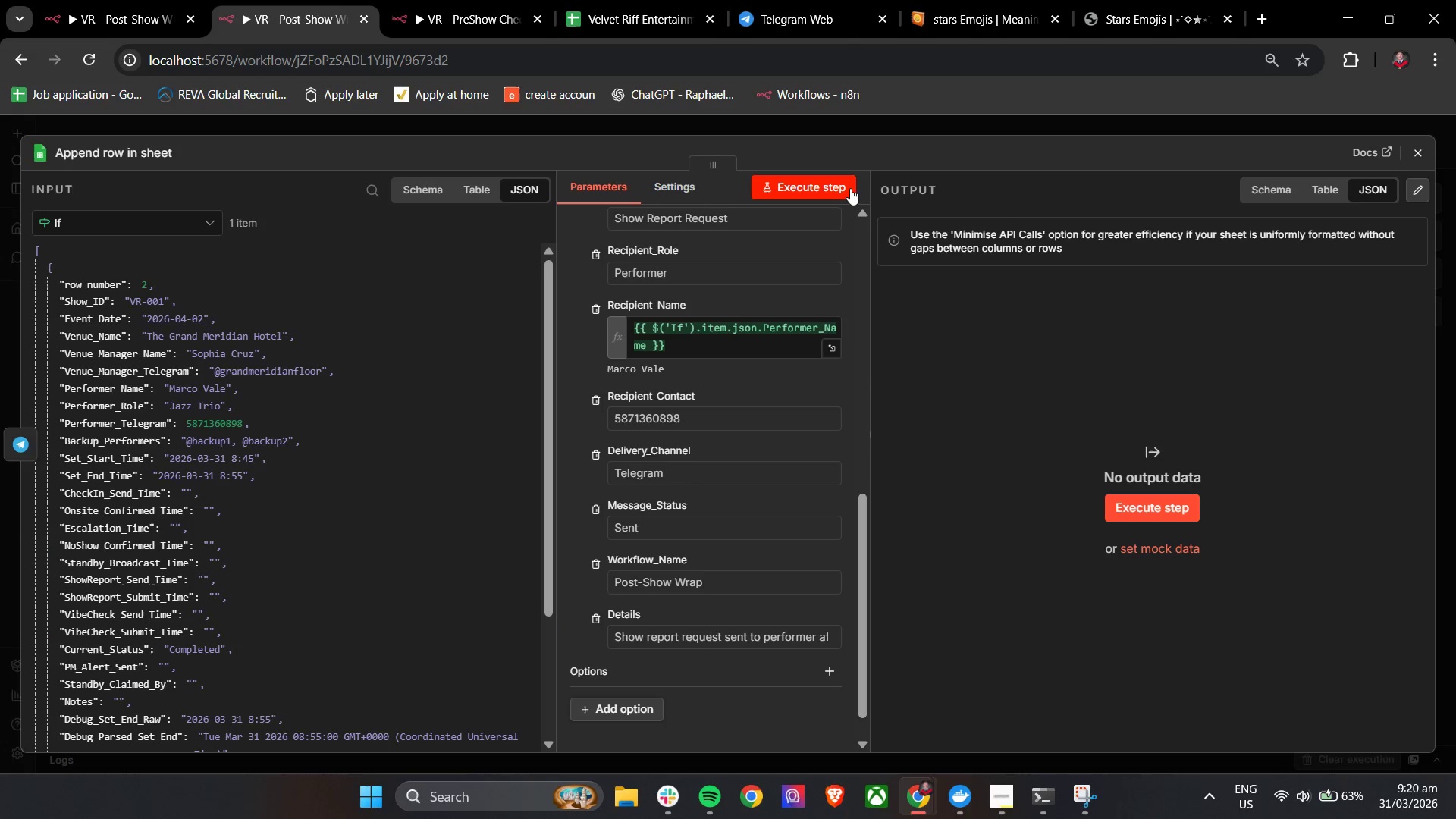 
left_click([839, 187])
 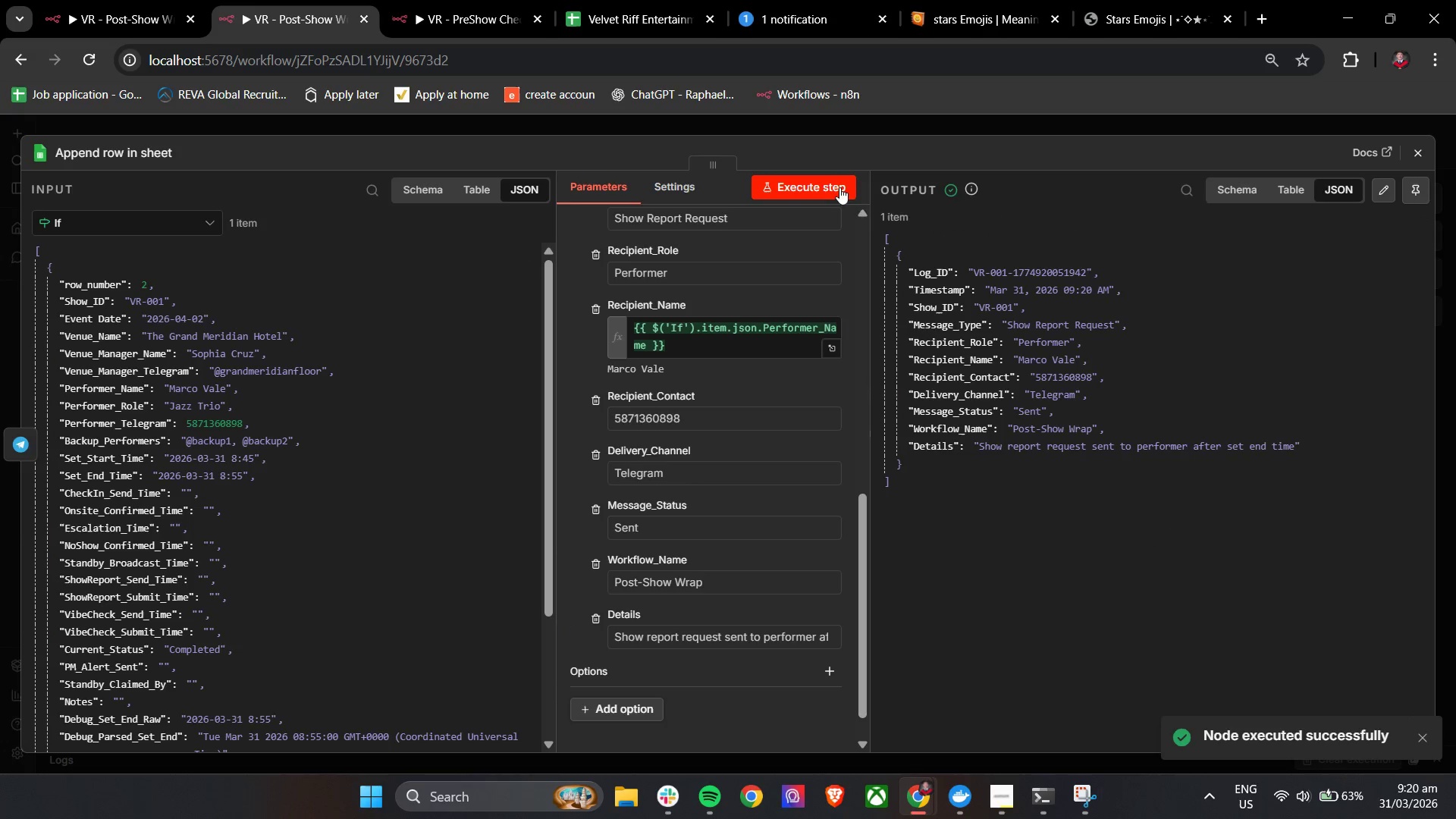 
left_click([1423, 152])
 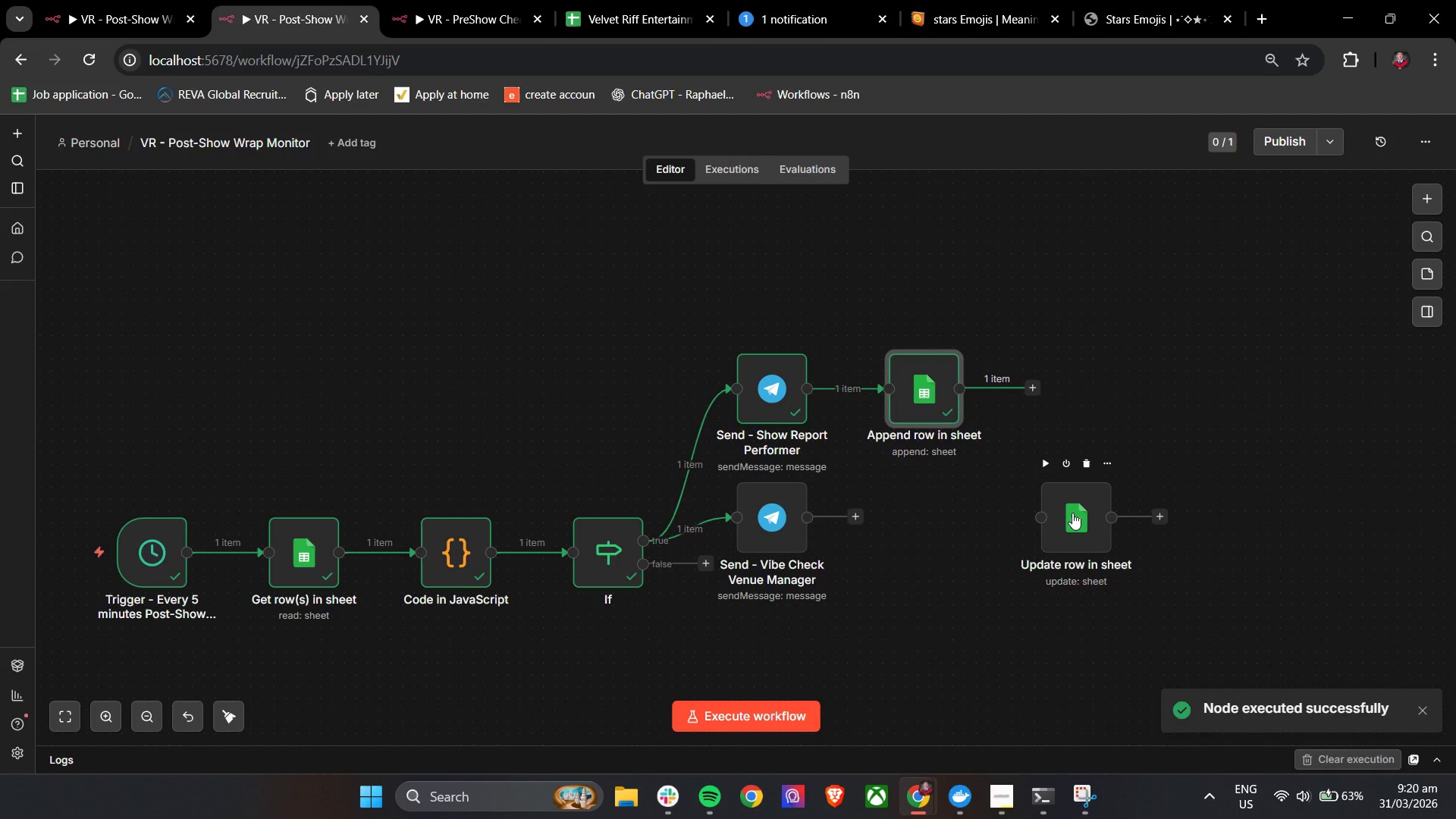 
left_click_drag(start_coordinate=[1072, 513], to_coordinate=[1108, 388])
 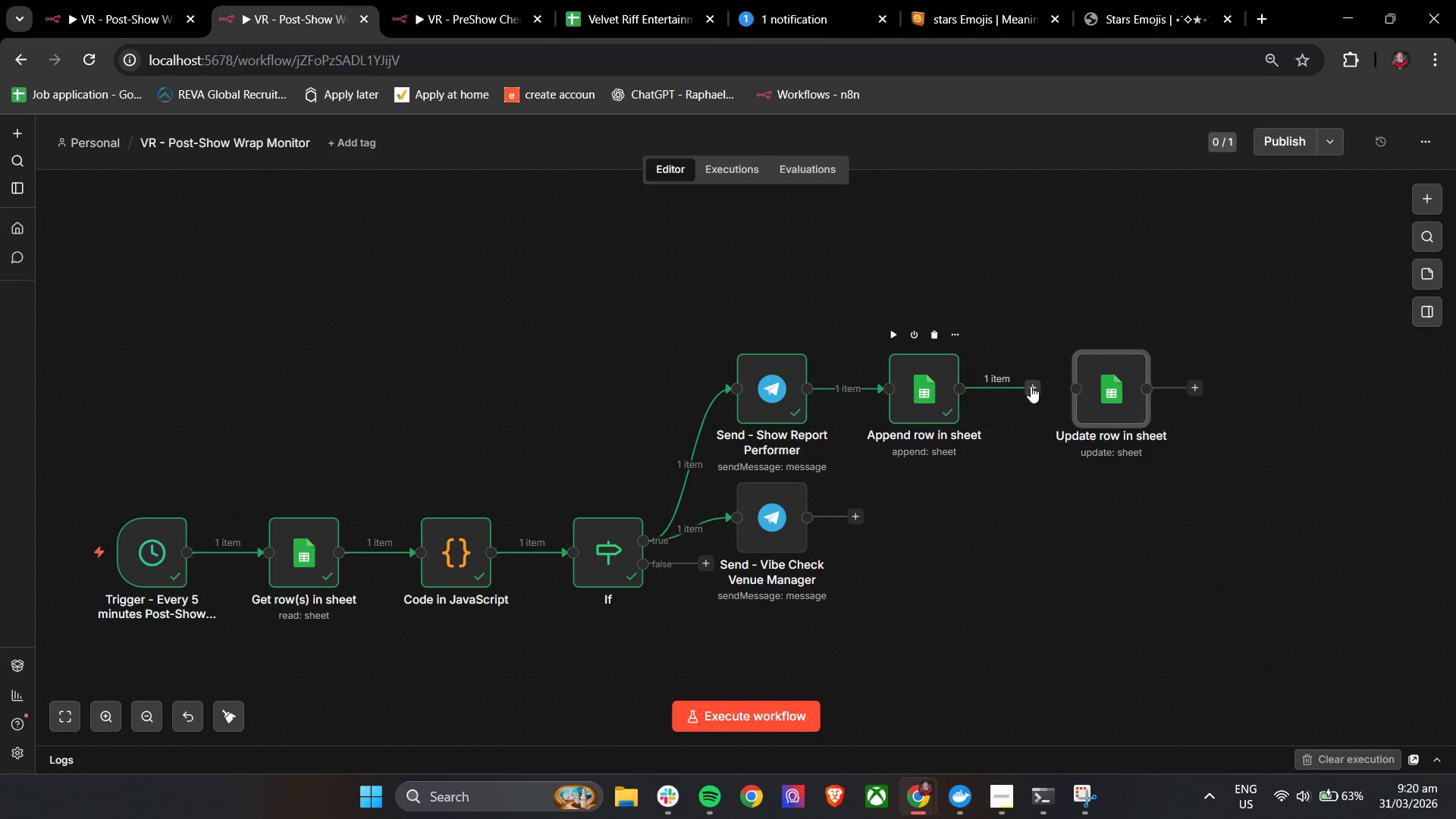 
left_click_drag(start_coordinate=[1031, 386], to_coordinate=[1082, 393])
 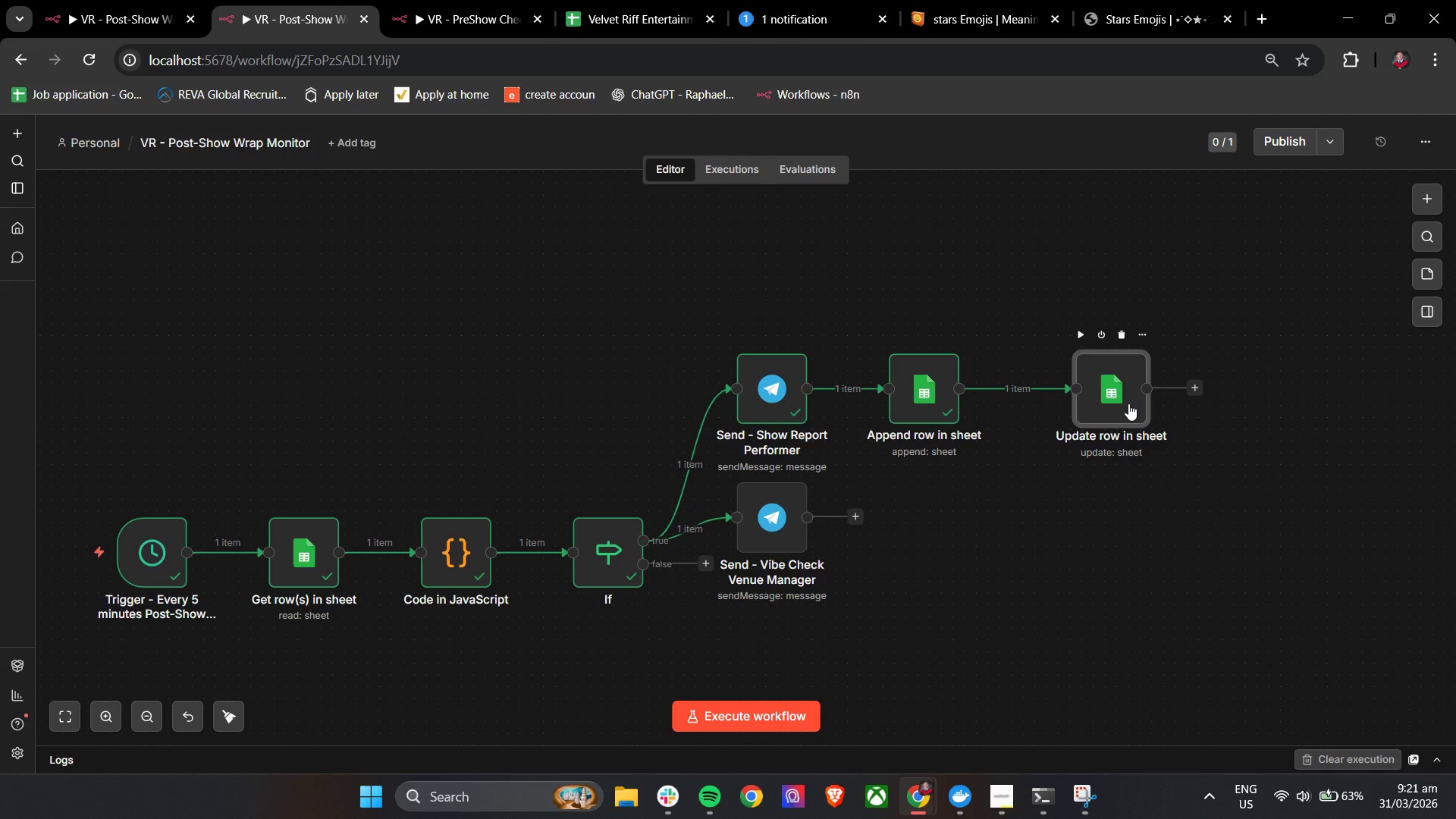 
double_click([1128, 403])
 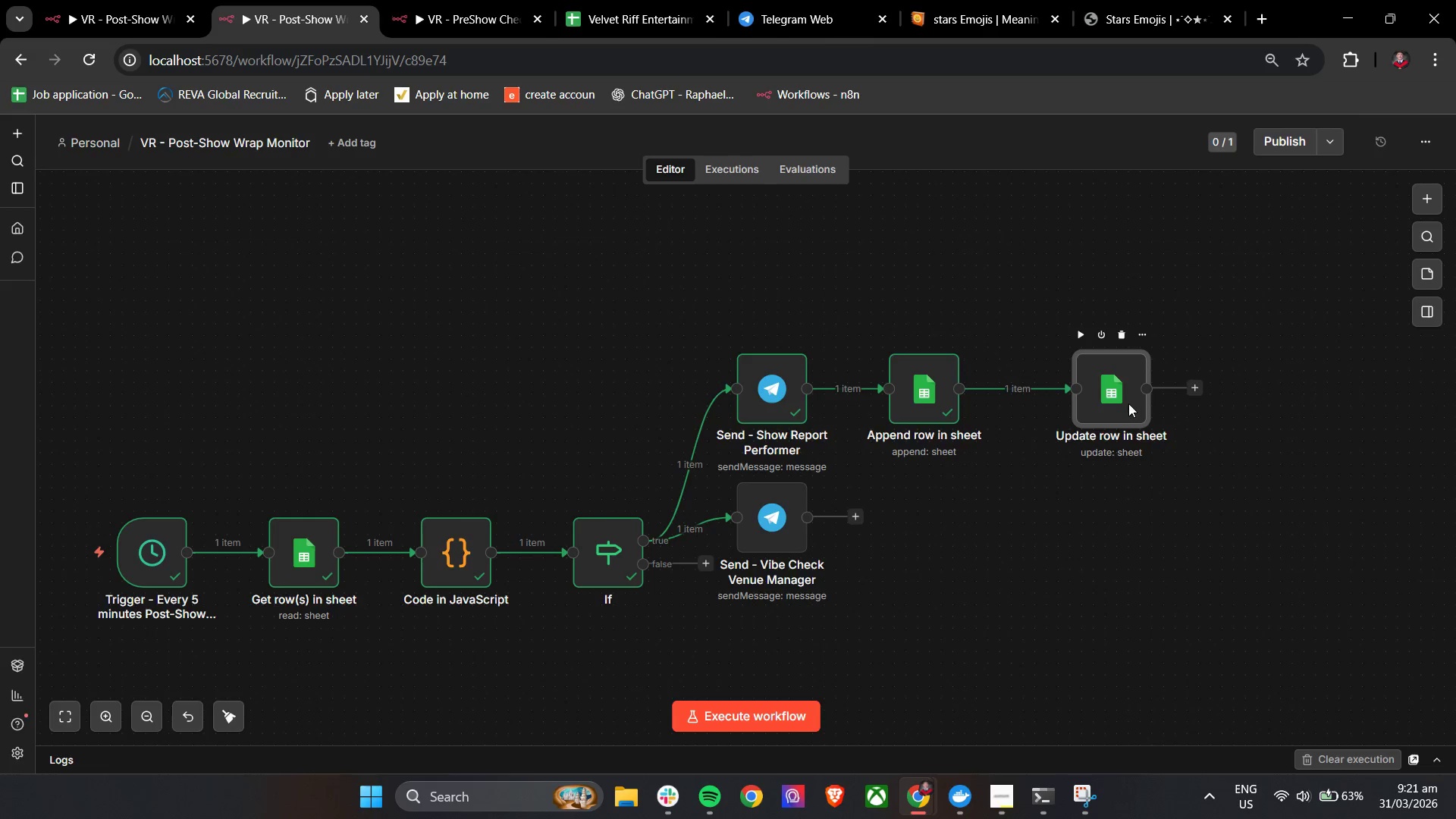 
left_click([1128, 403])
 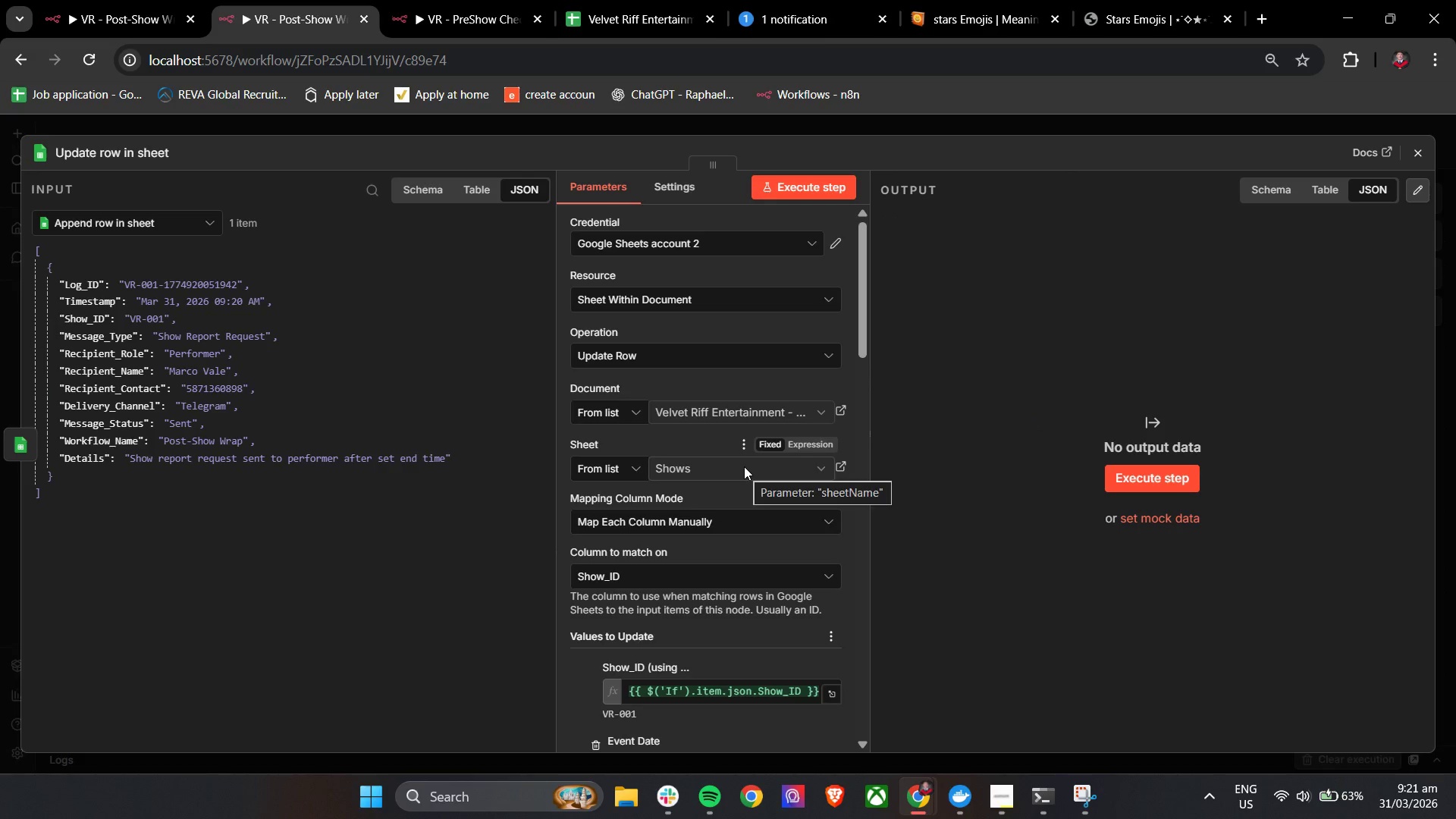 
scroll: coordinate [744, 466], scroll_direction: down, amount: 4.0
 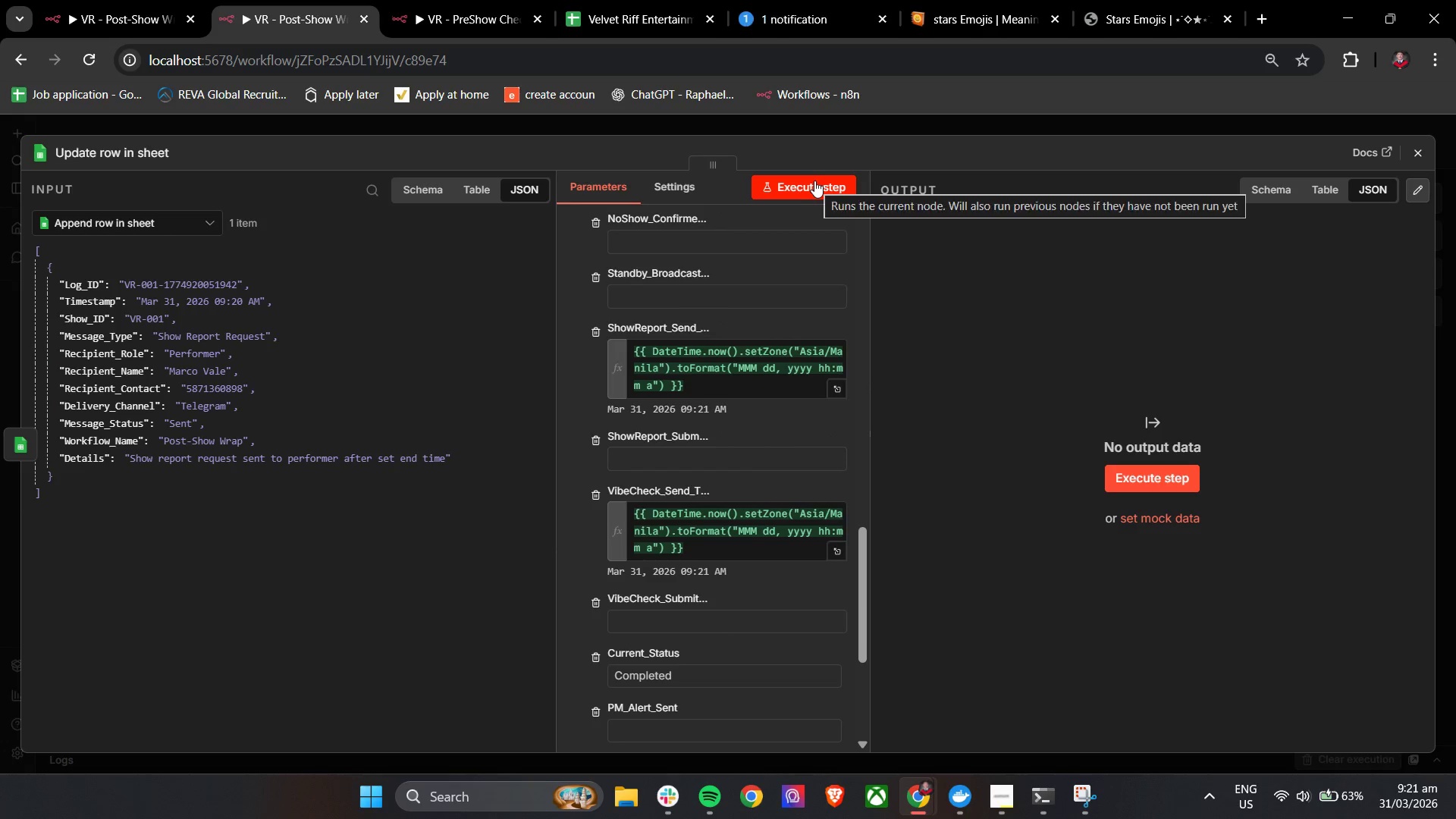 
left_click([814, 180])
 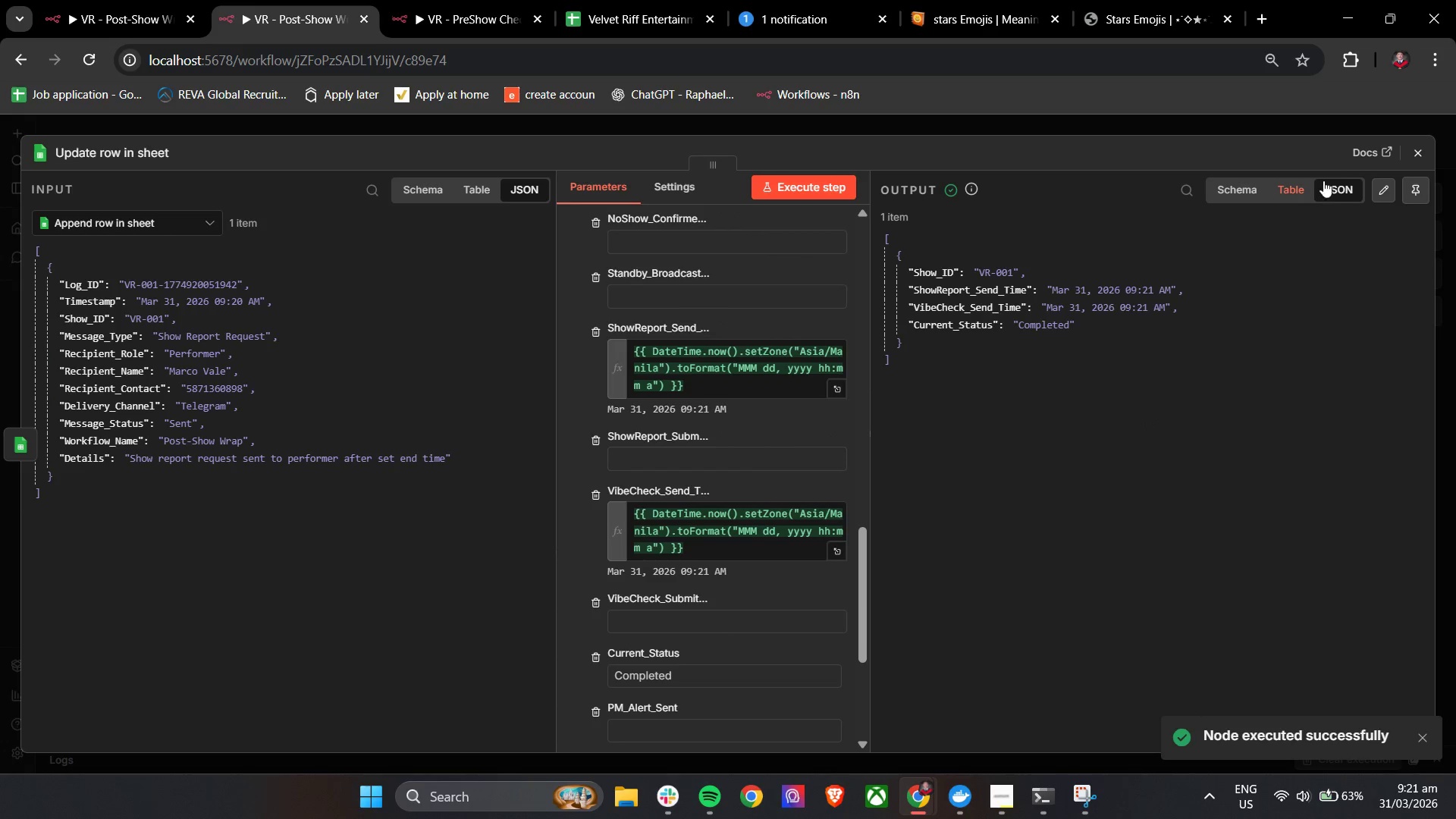 
left_click([585, 0])
 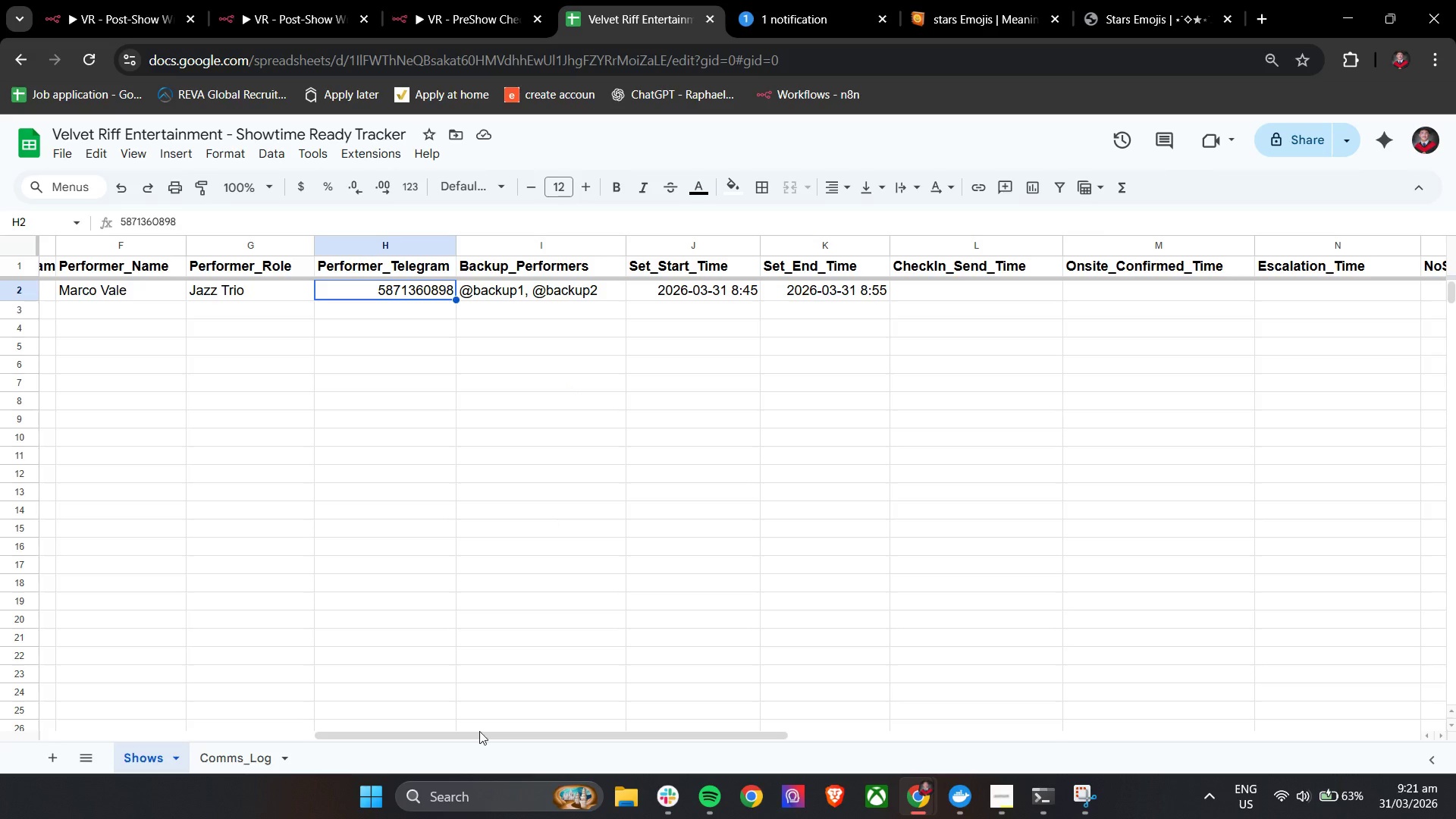 
hold_key(key=ShiftLeft, duration=1.51)
hold_key(key=ShiftLeft, duration=1.5)
hold_key(key=ShiftLeft, duration=0.8)
scroll: coordinate [626, 669], scroll_direction: down, amount: 14.0
 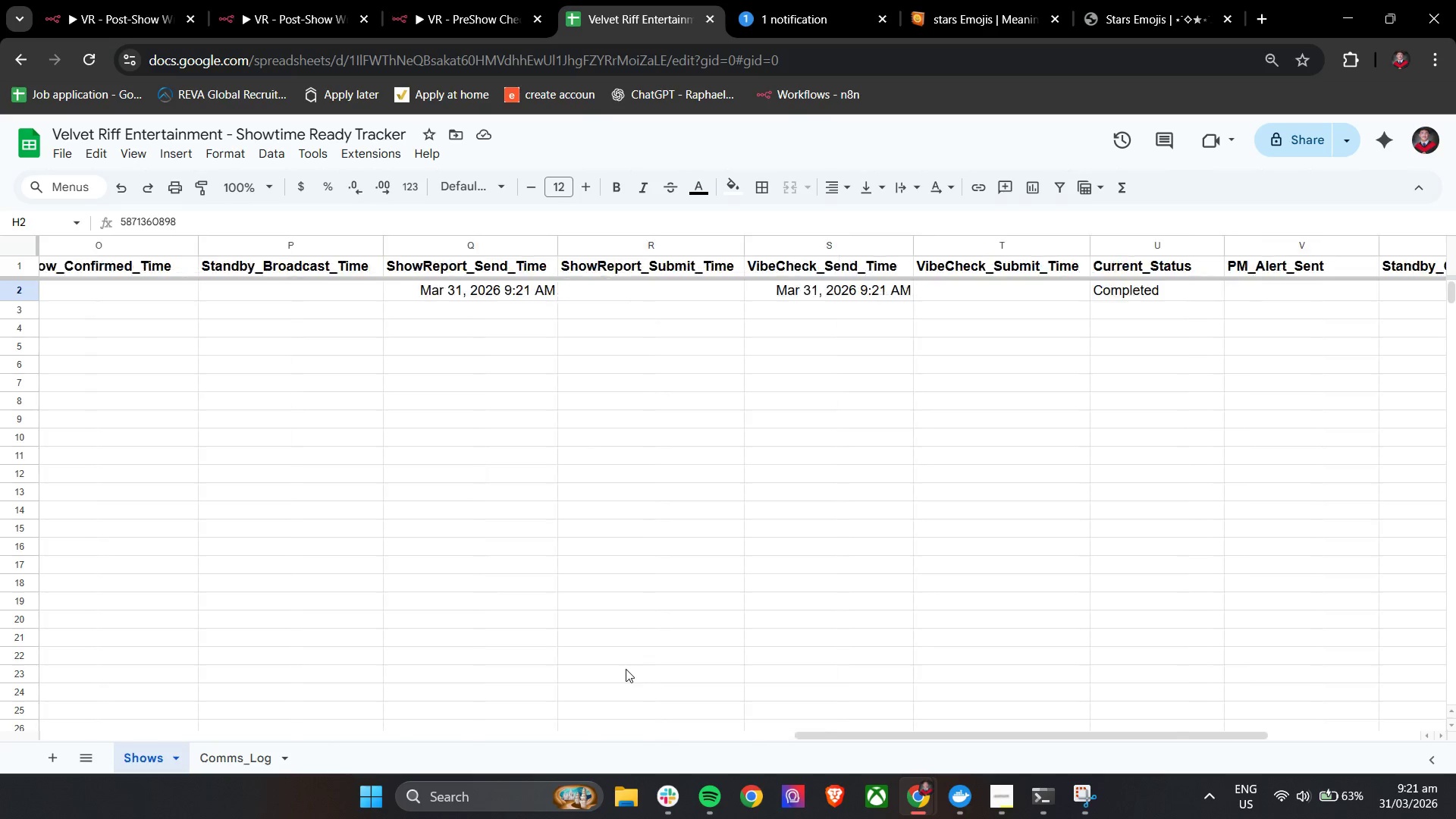 
wait(11.47)
 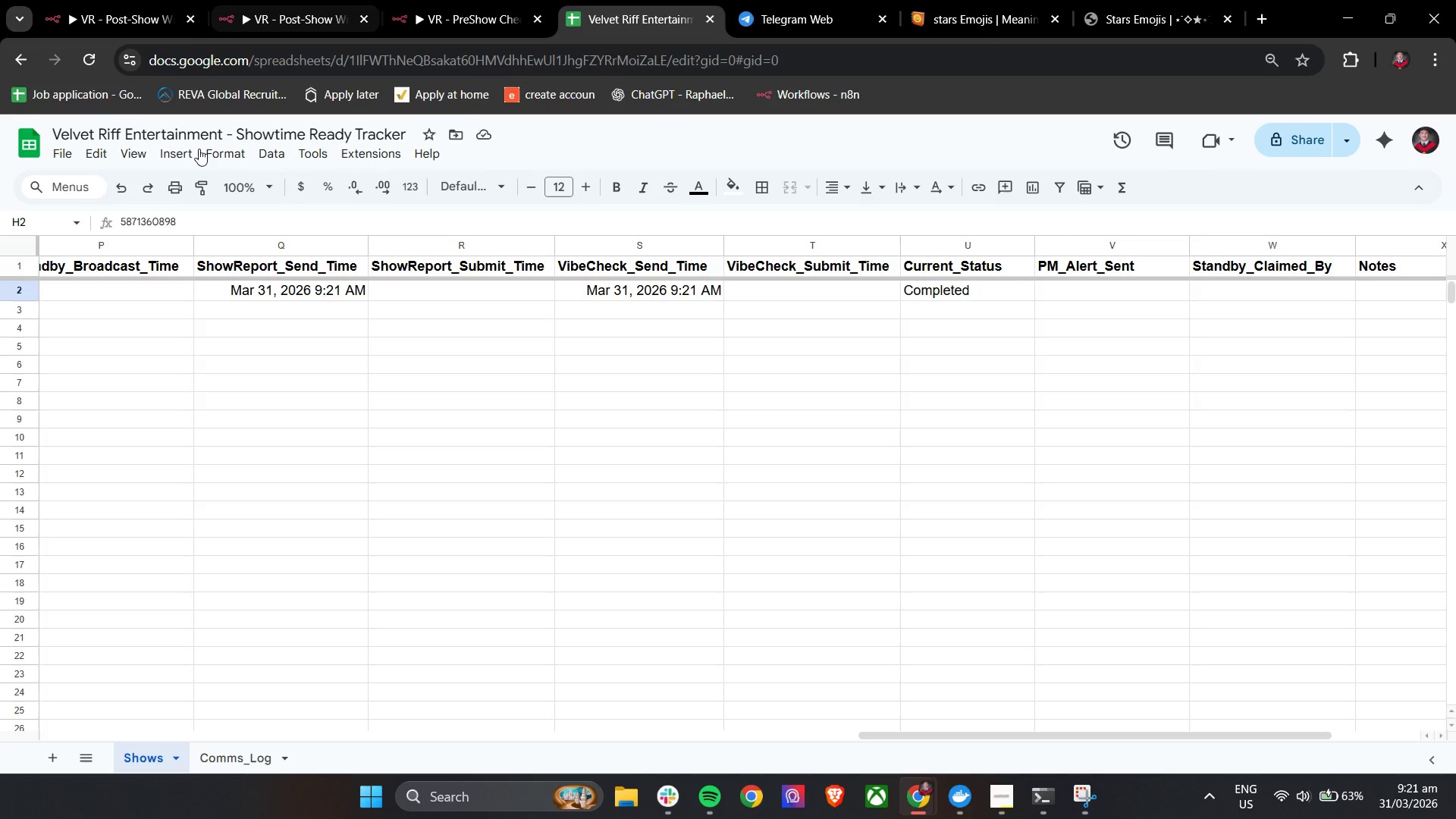 
left_click([307, 0])
 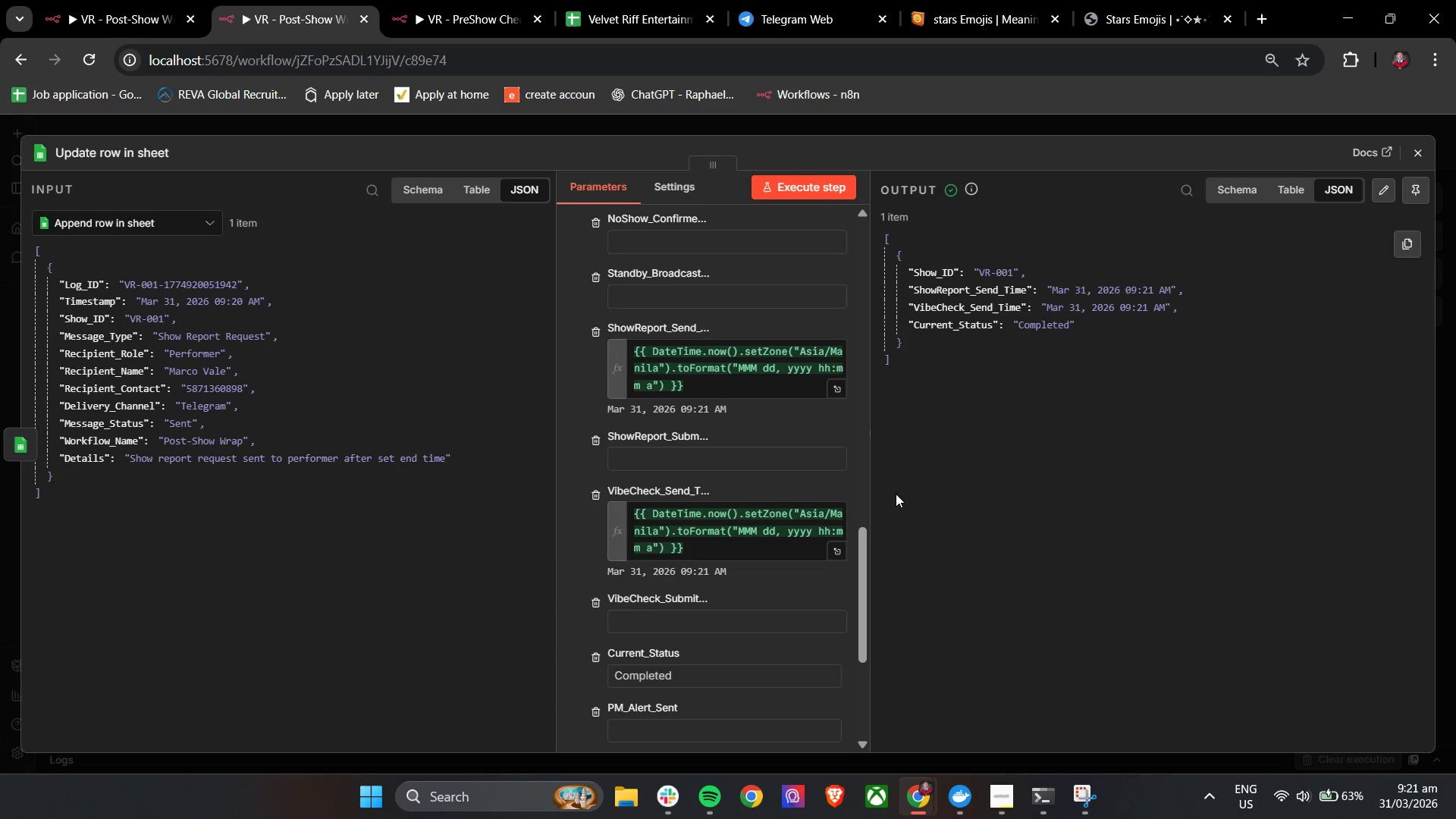 
scroll: coordinate [724, 532], scroll_direction: down, amount: 5.0
 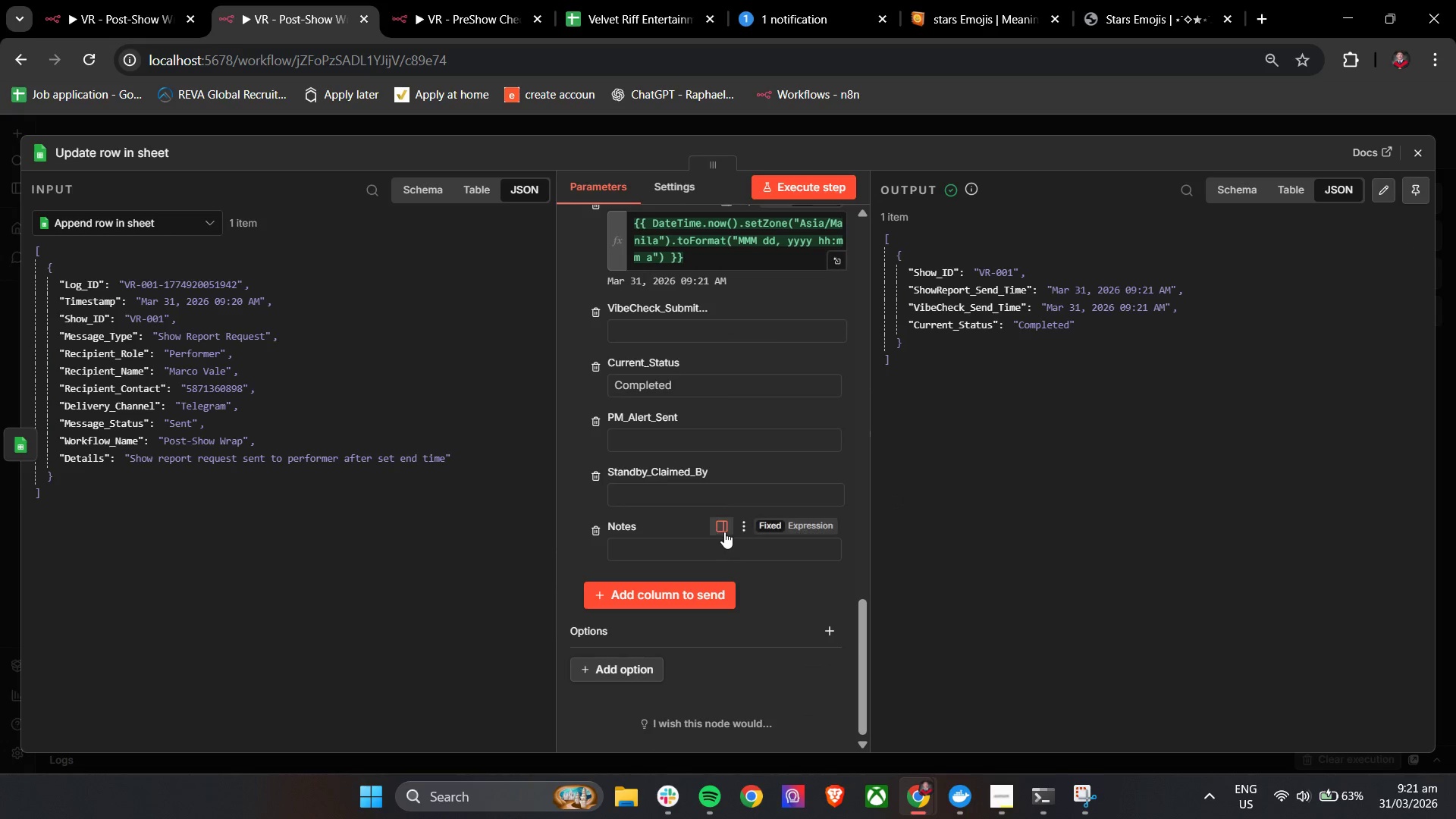 
scroll: coordinate [724, 532], scroll_direction: up, amount: 3.0
 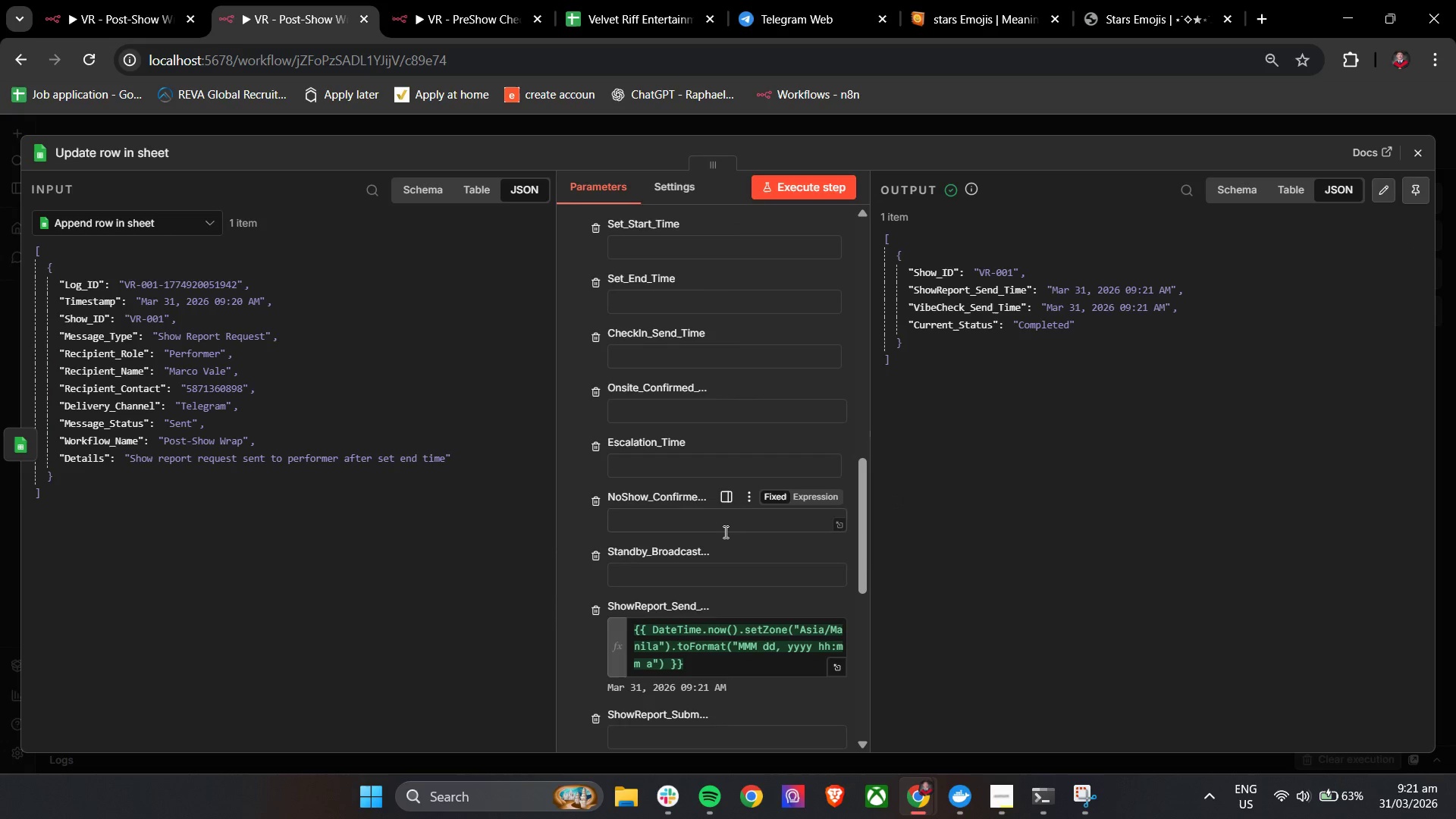 
scroll: coordinate [724, 532], scroll_direction: down, amount: 2.0
 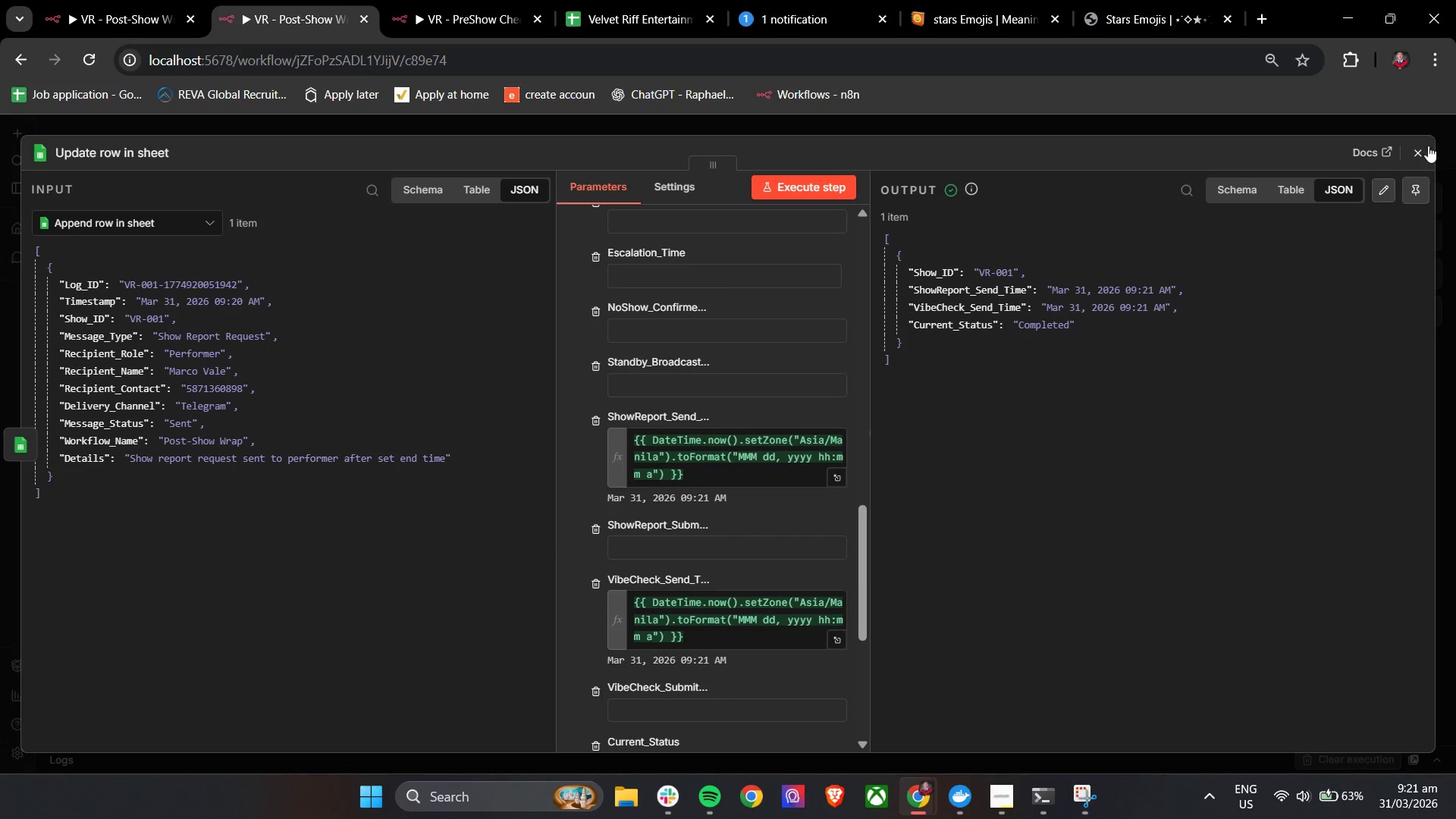 
left_click([1417, 151])
 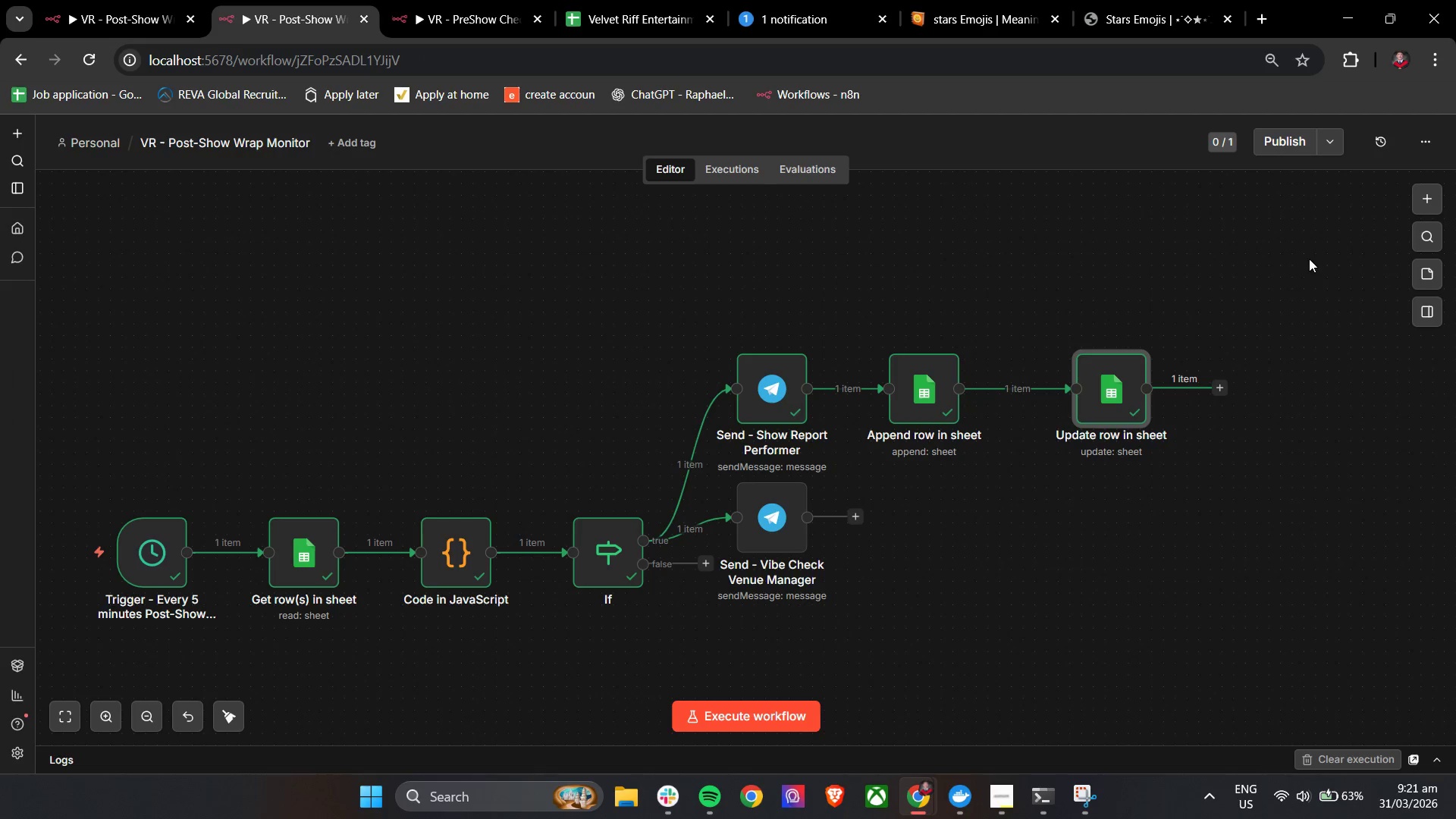 
hold_key(key=ControlLeft, duration=1.51)
left_click_drag(start_coordinate=[1167, 526], to_coordinate=[890, 443])
 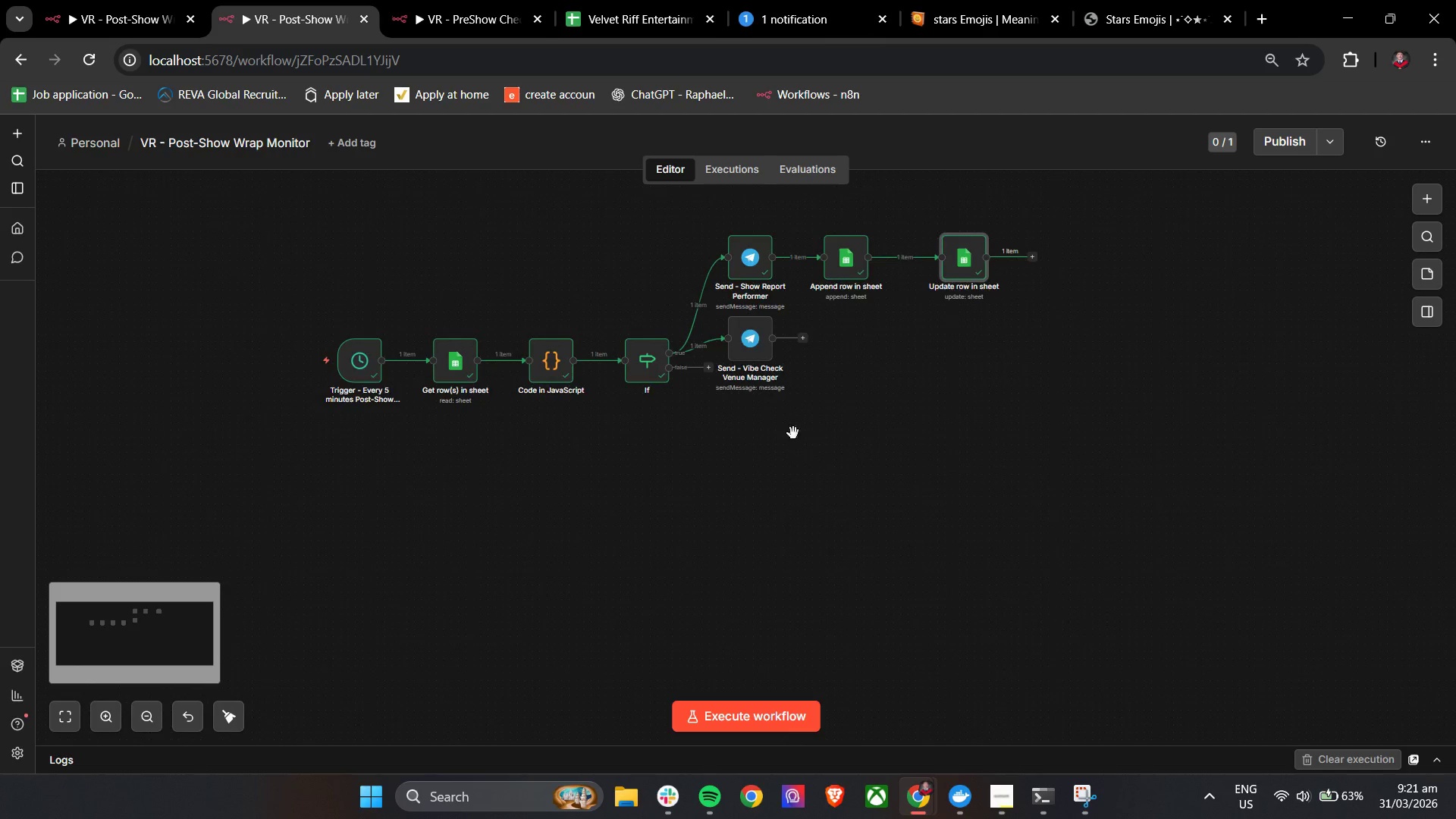 
scroll: coordinate [1173, 523], scroll_direction: down, amount: 8.0
 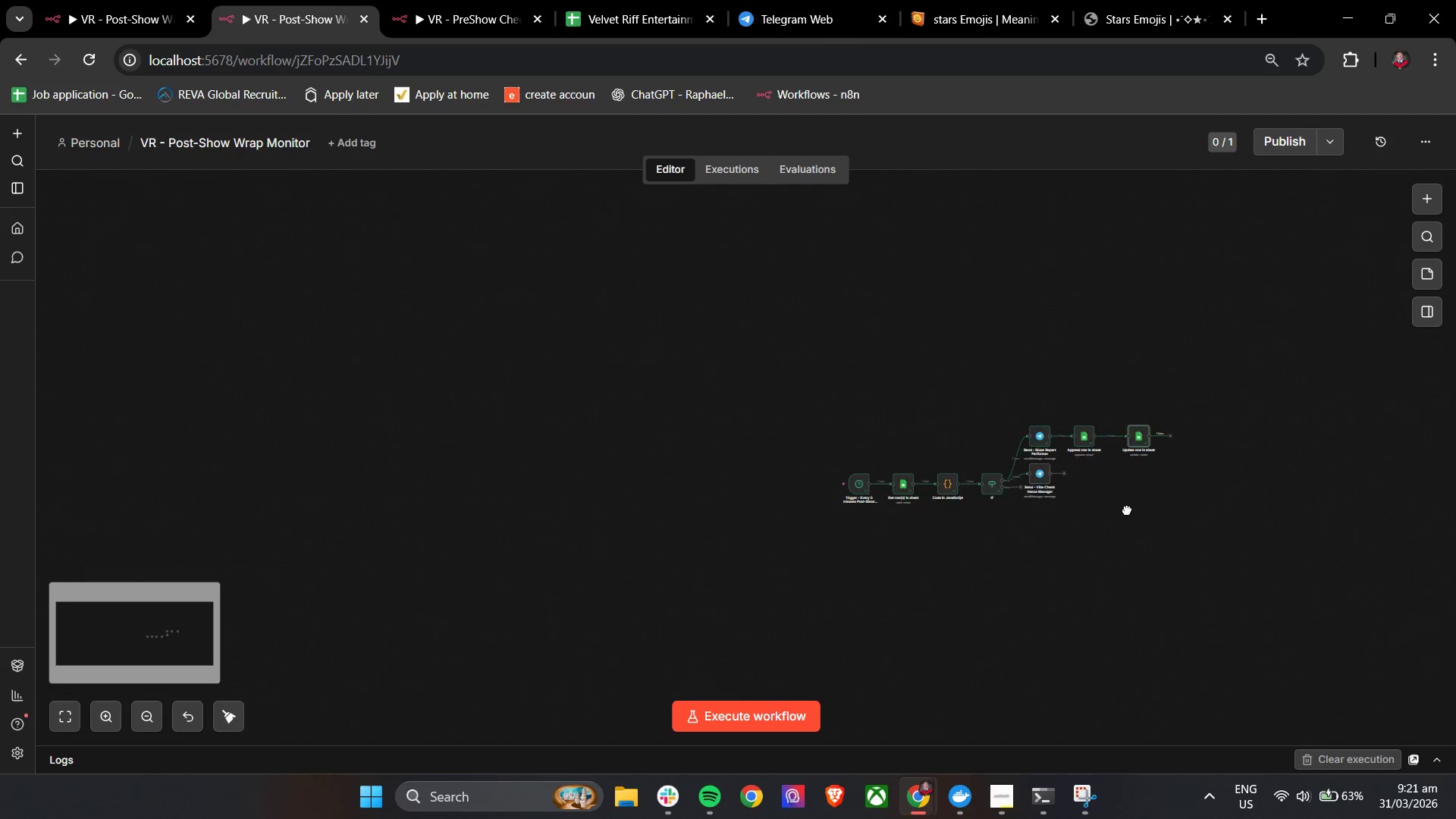 
hold_key(key=ControlLeft, duration=1.5)
left_click_drag(start_coordinate=[864, 381], to_coordinate=[802, 491])
 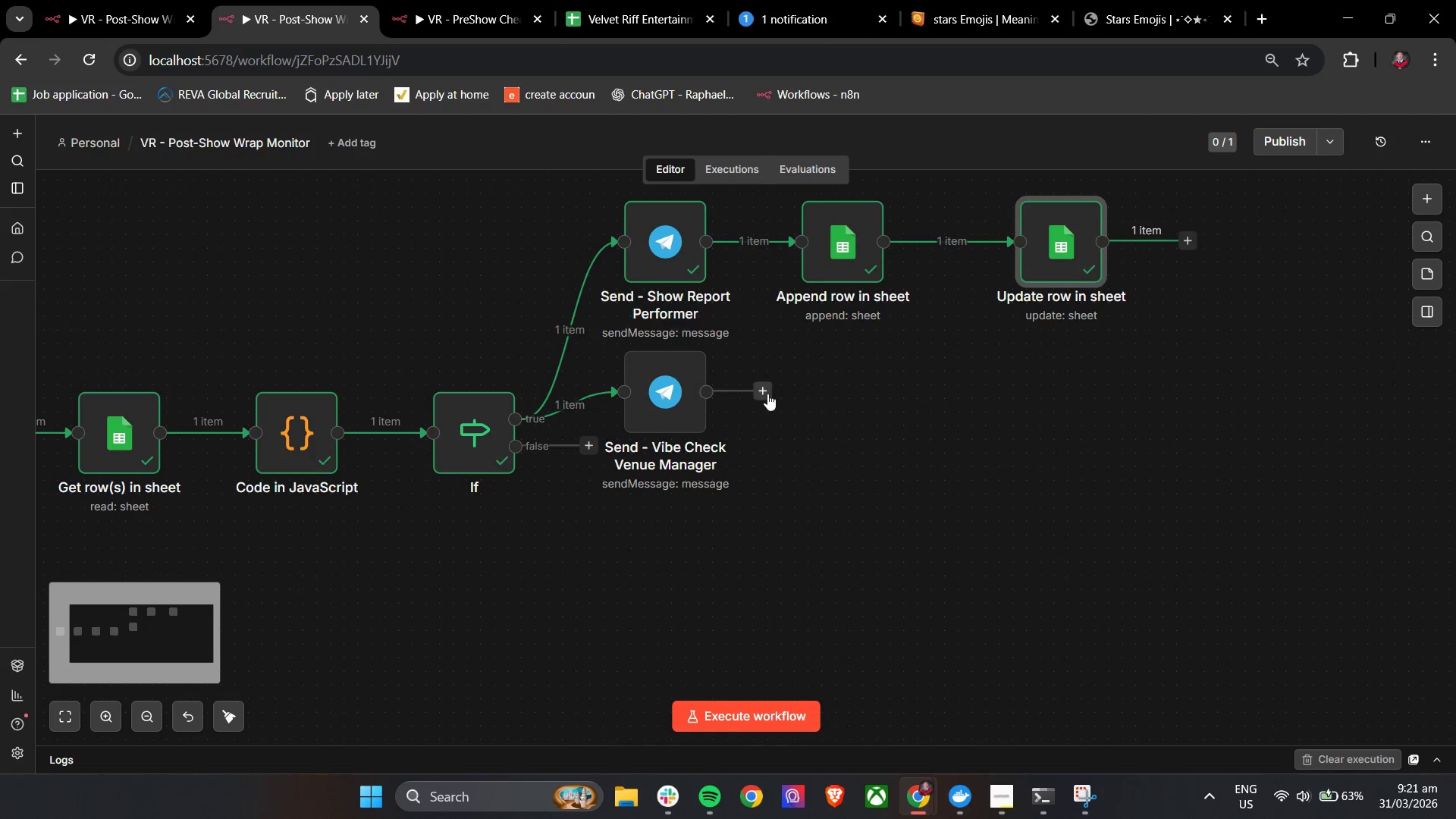 
scroll: coordinate [779, 405], scroll_direction: up, amount: 9.0
 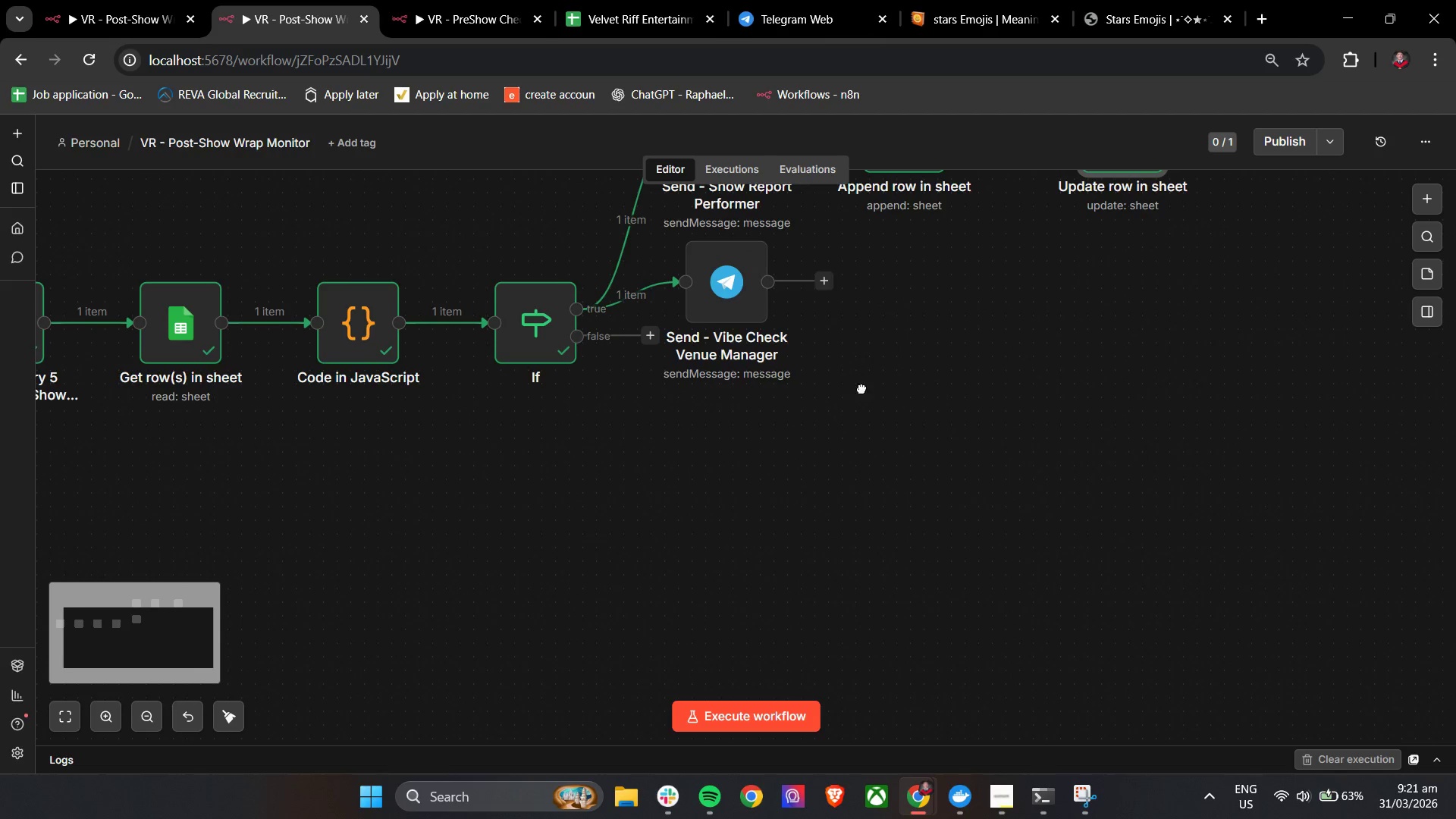 
key(Control+ControlLeft)
 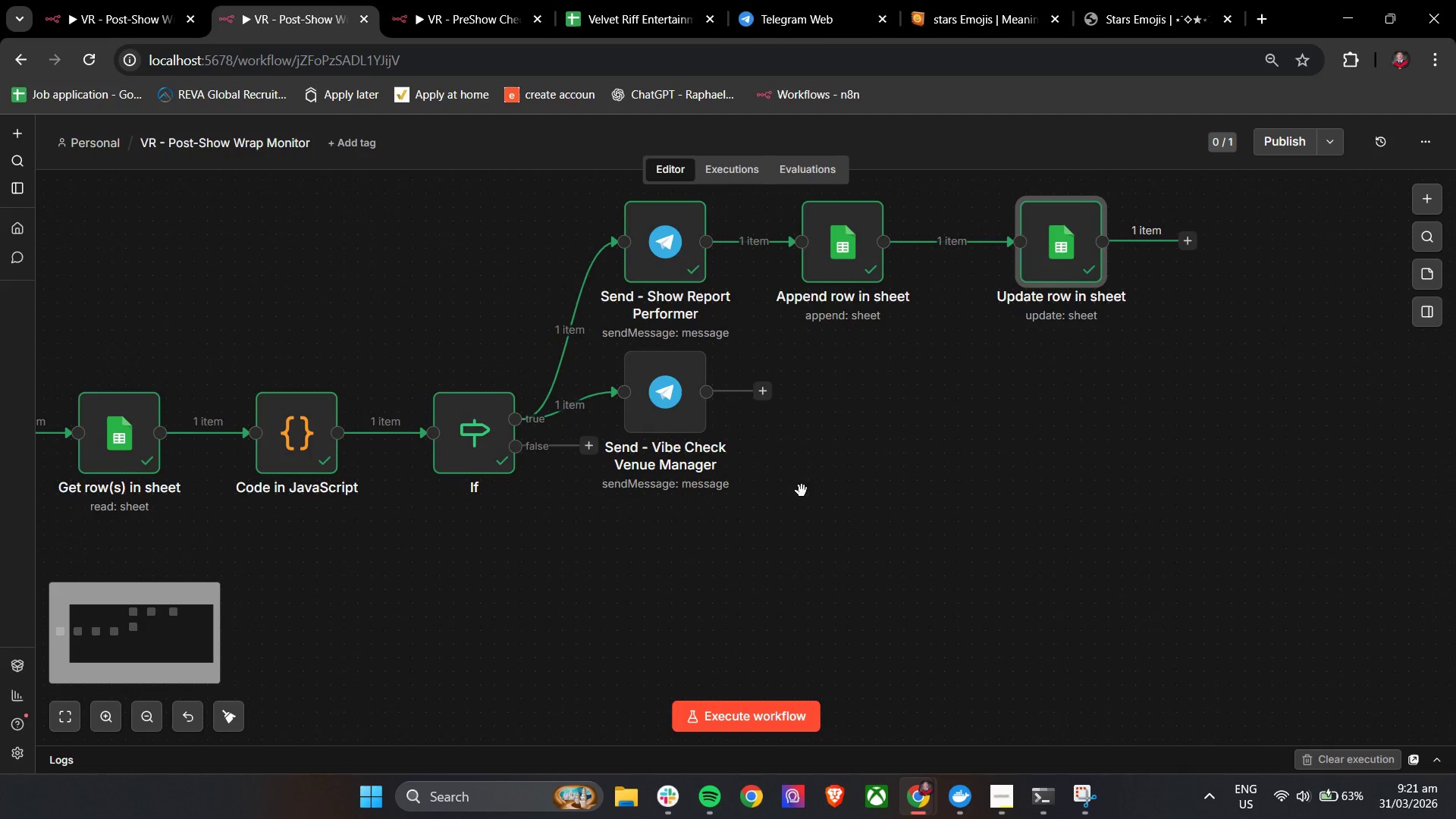 
key(Control+ControlLeft)
 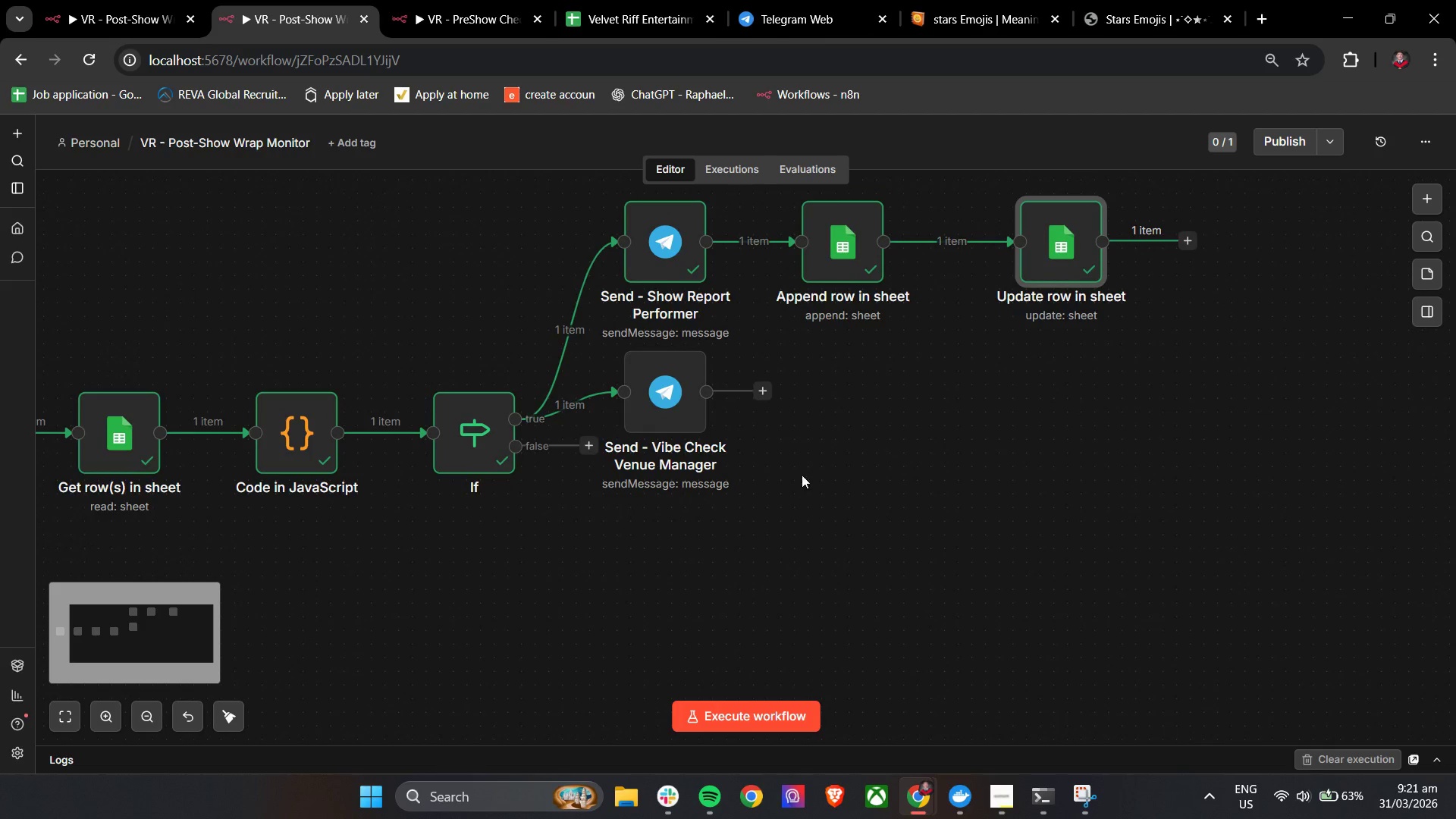 
key(Control+ControlLeft)
 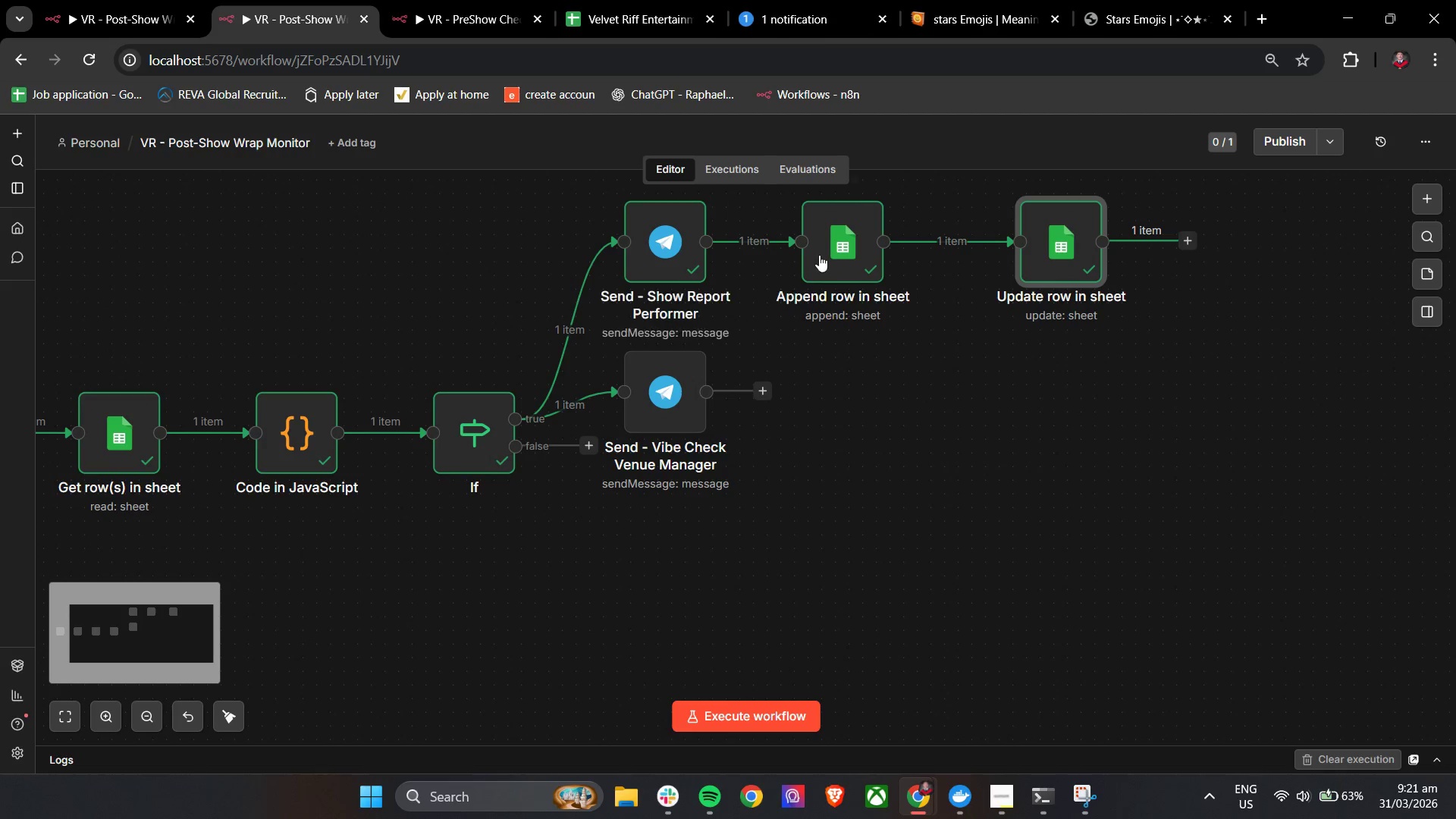 
left_click([833, 249])
 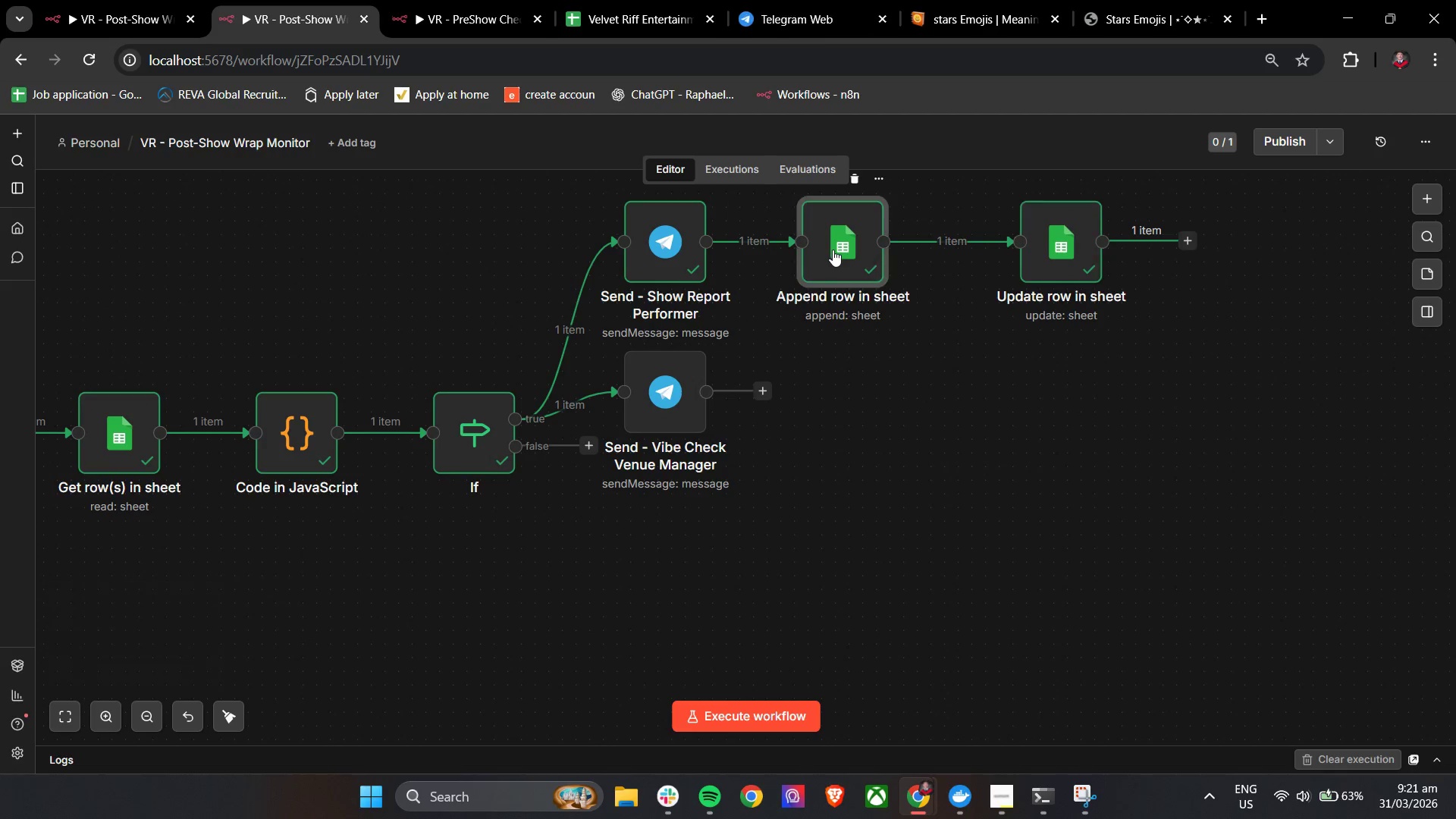 
key(Control+C)
 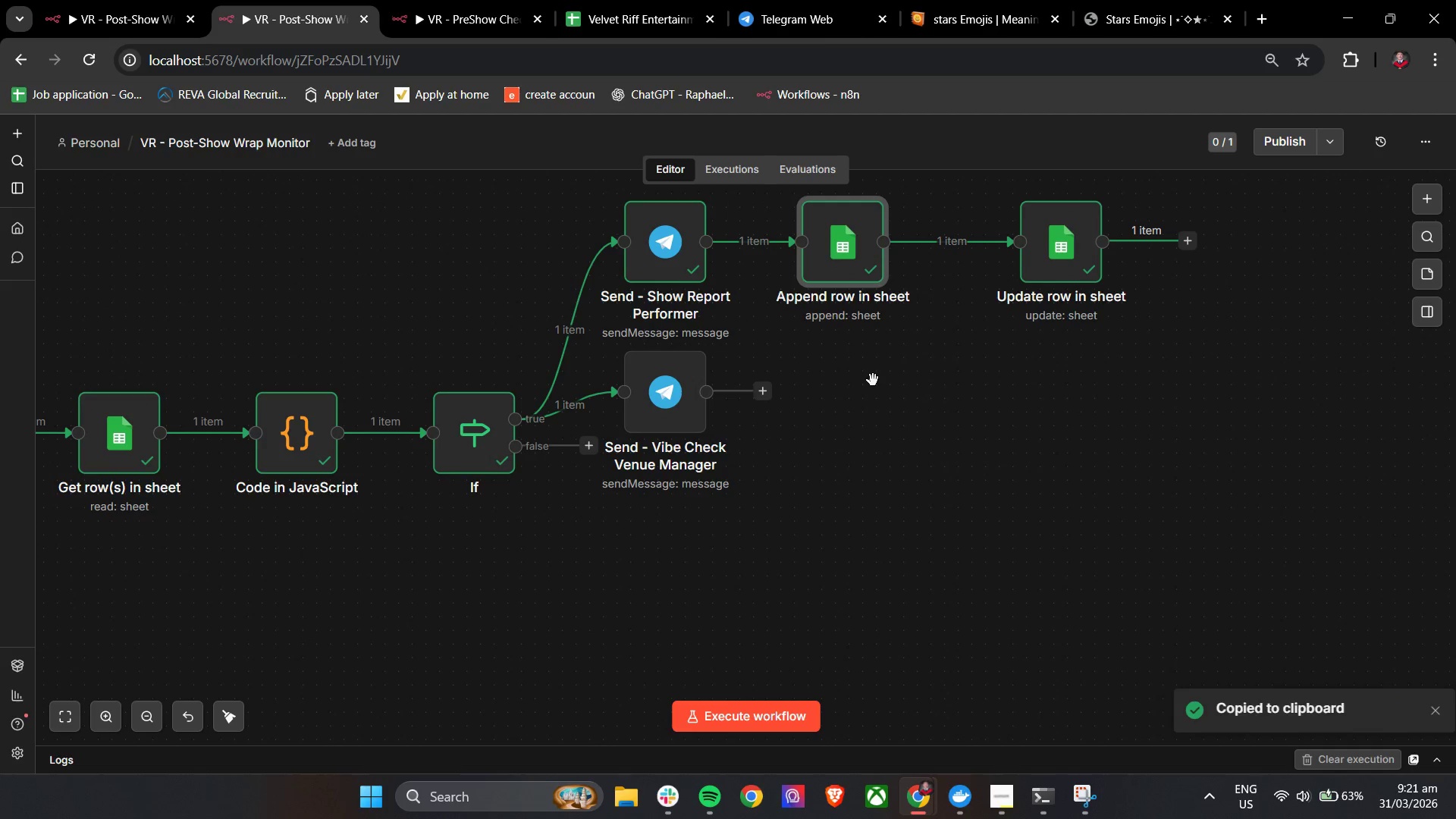 
key(Control+V)
 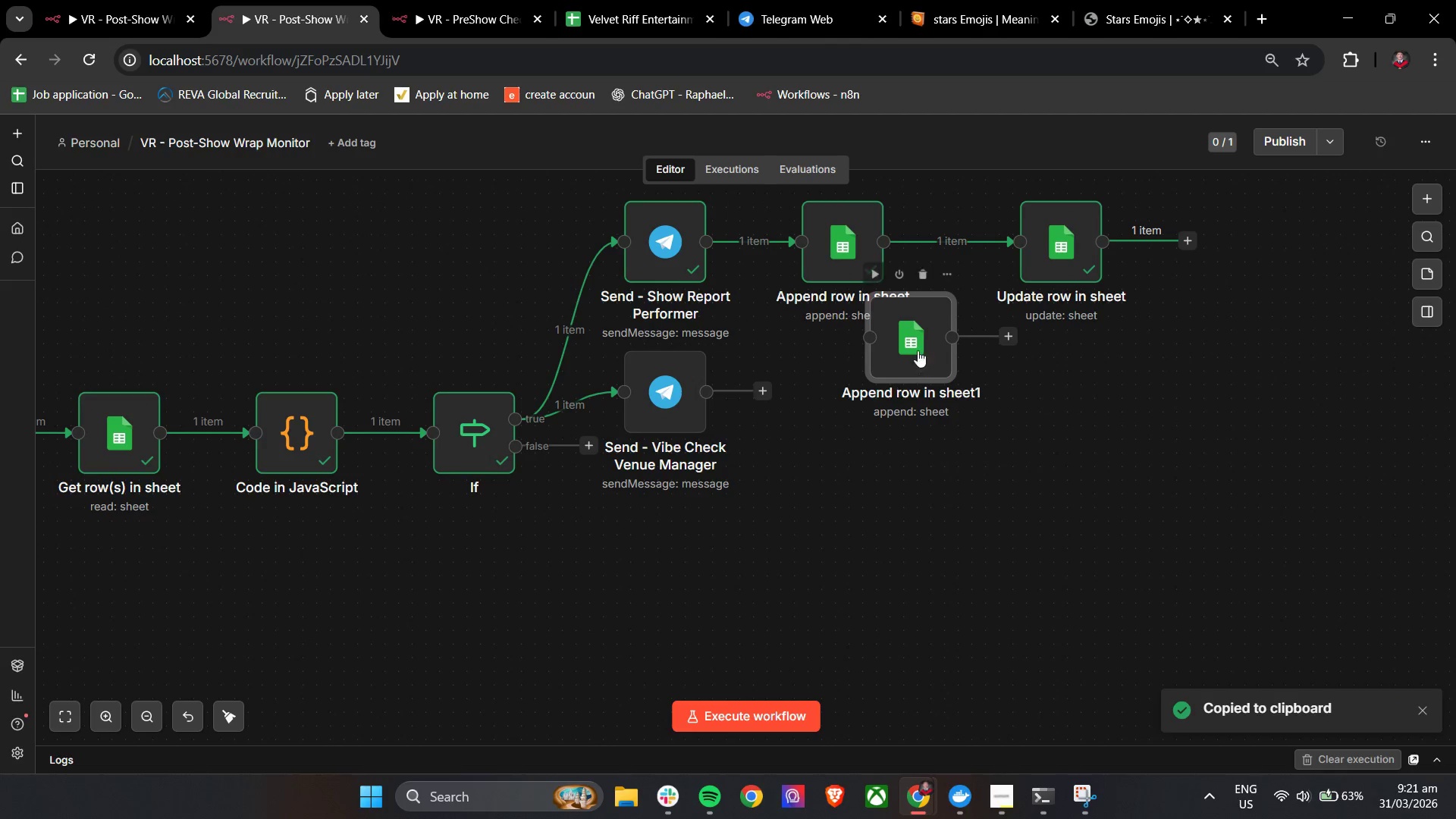 
left_click_drag(start_coordinate=[918, 350], to_coordinate=[858, 406])
 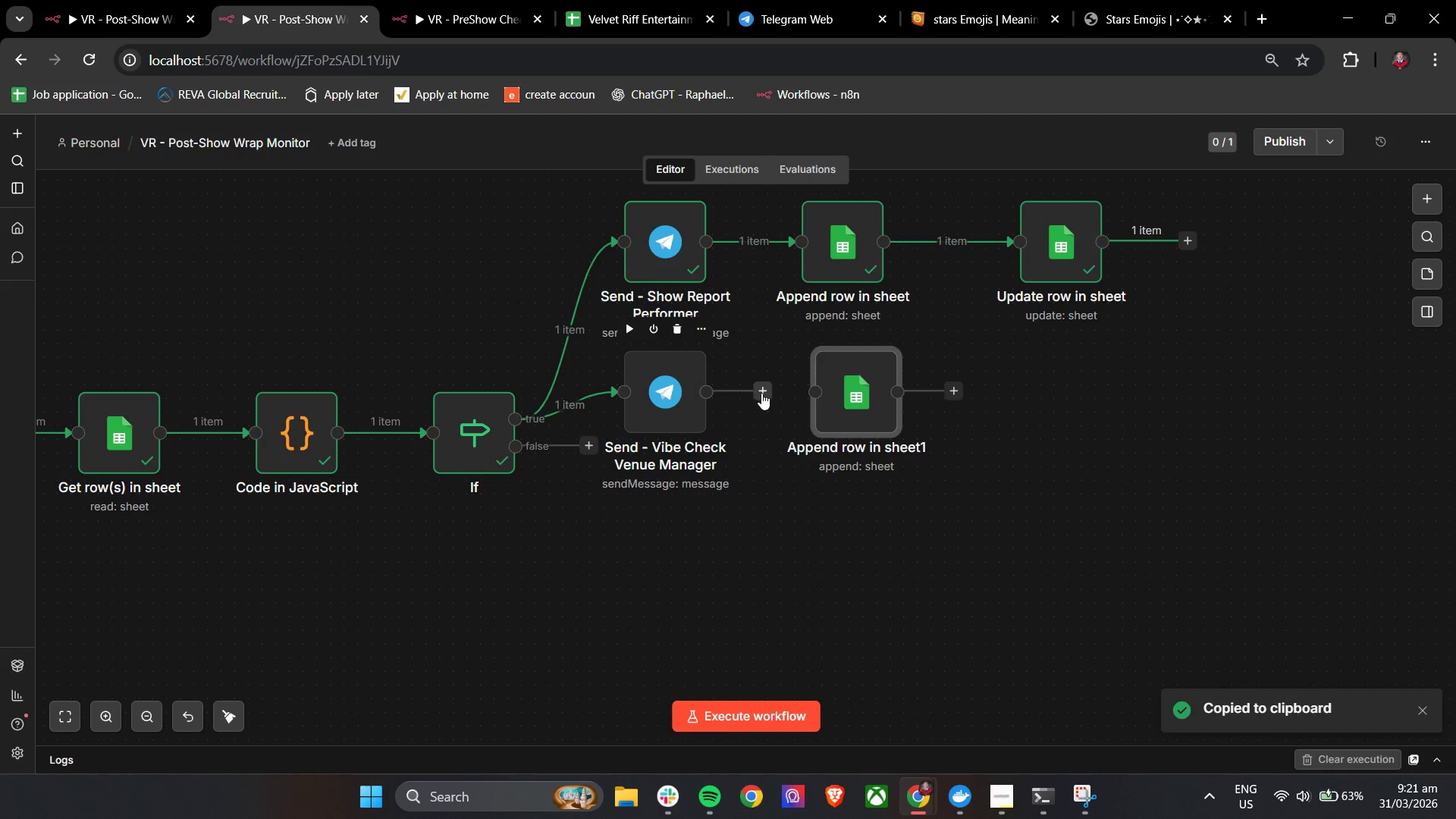 
left_click_drag(start_coordinate=[761, 393], to_coordinate=[839, 393])
 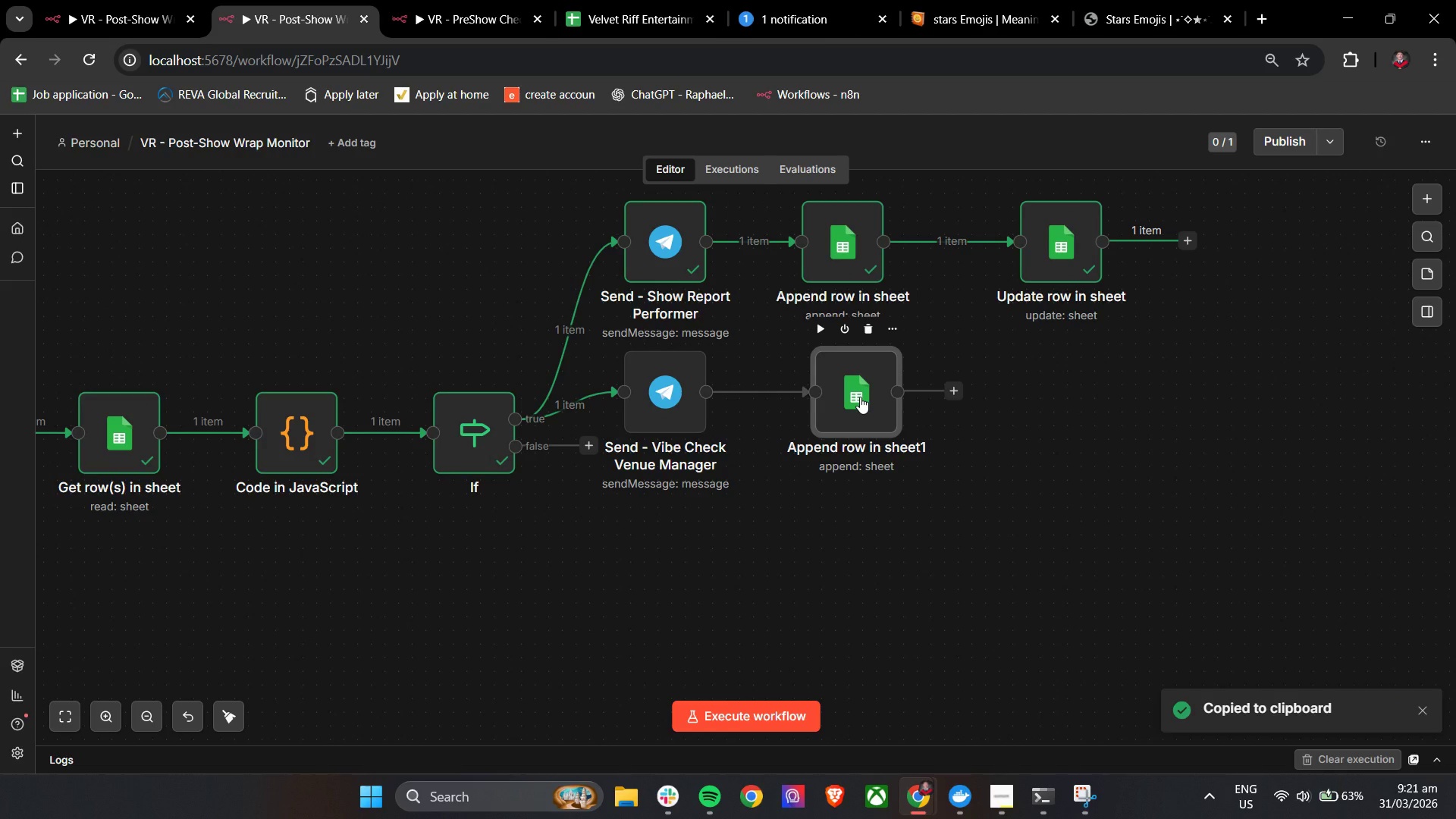 
double_click([860, 397])
 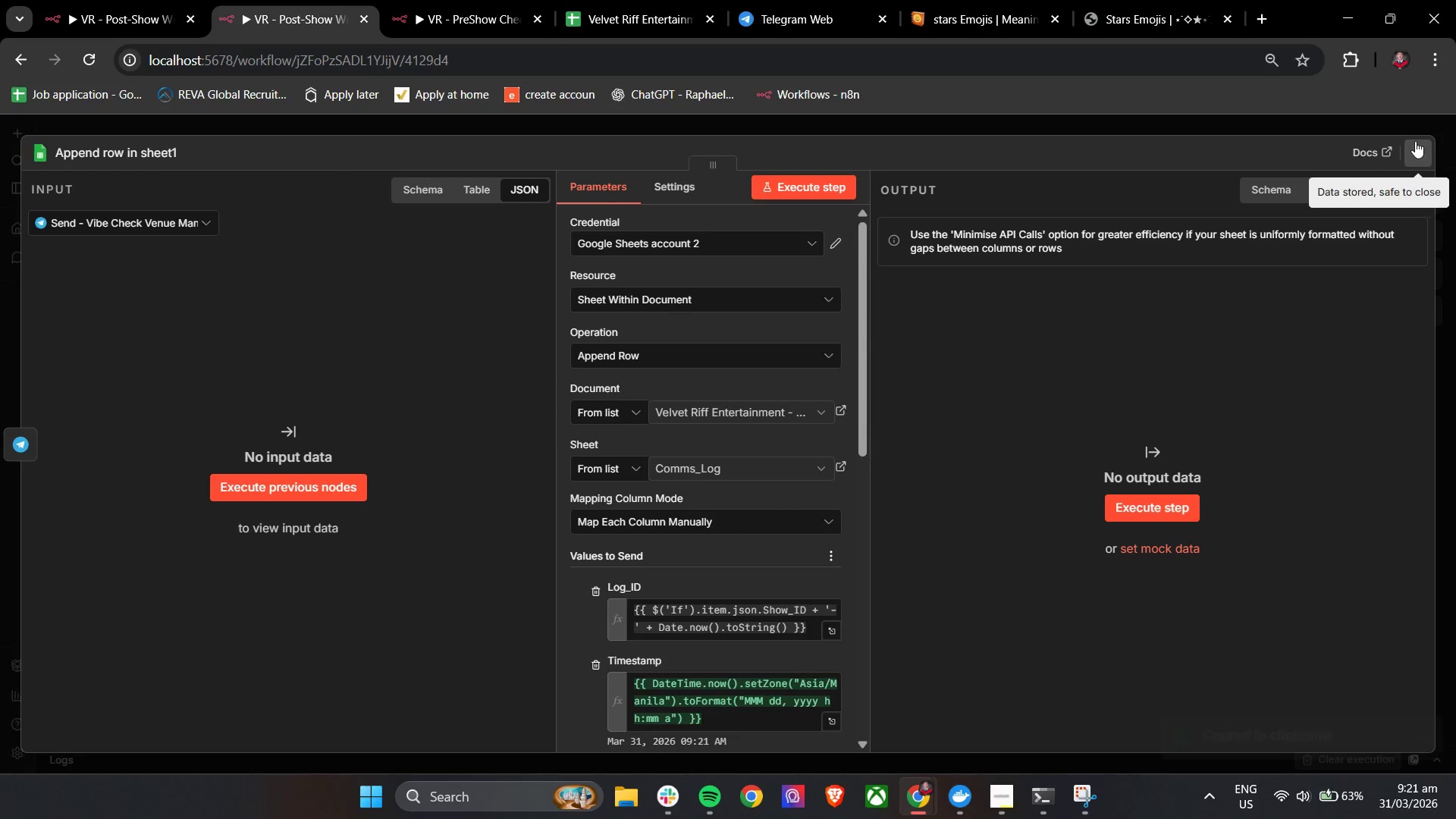 
left_click([1411, 141])
 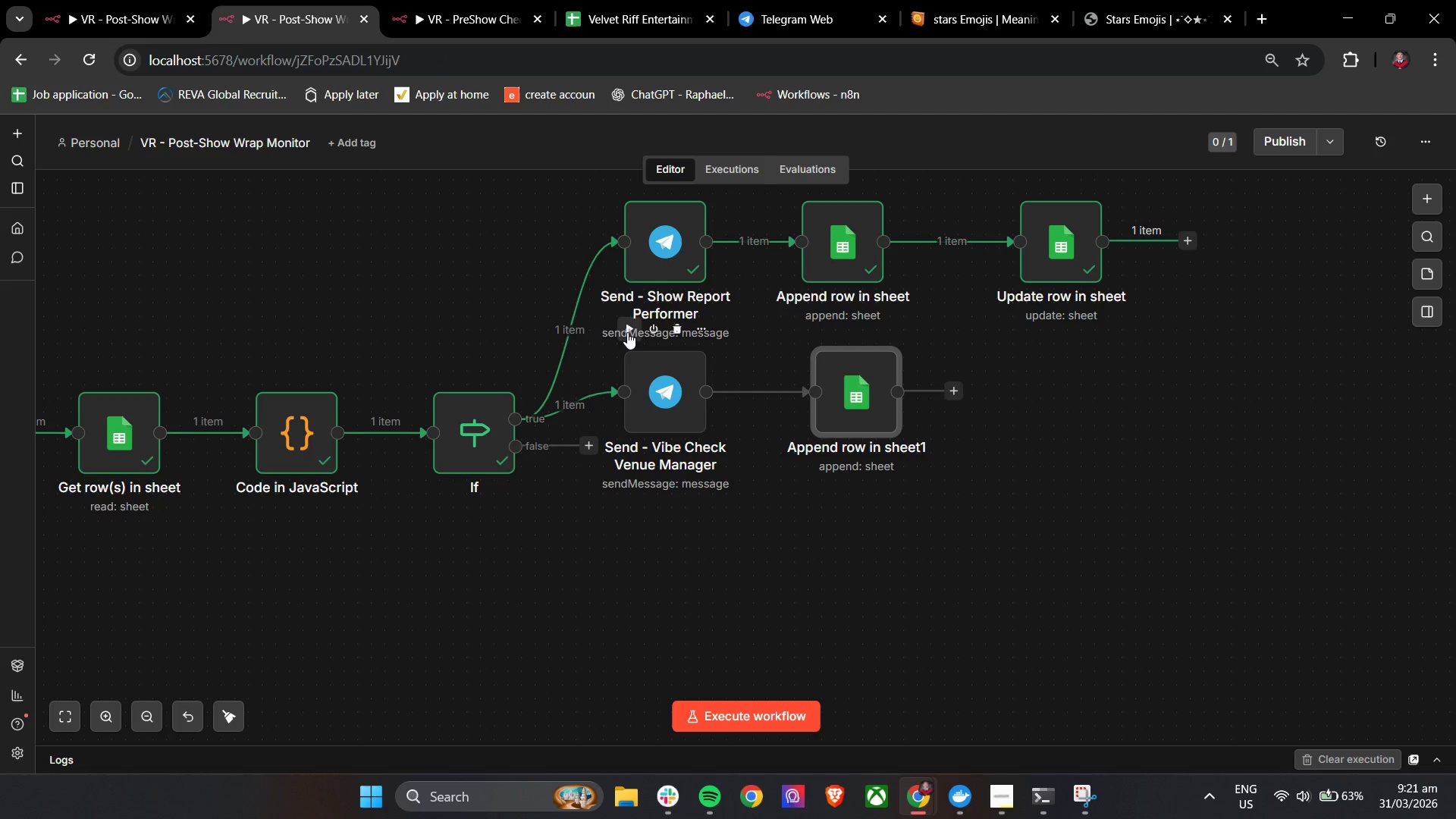 
left_click([627, 332])
 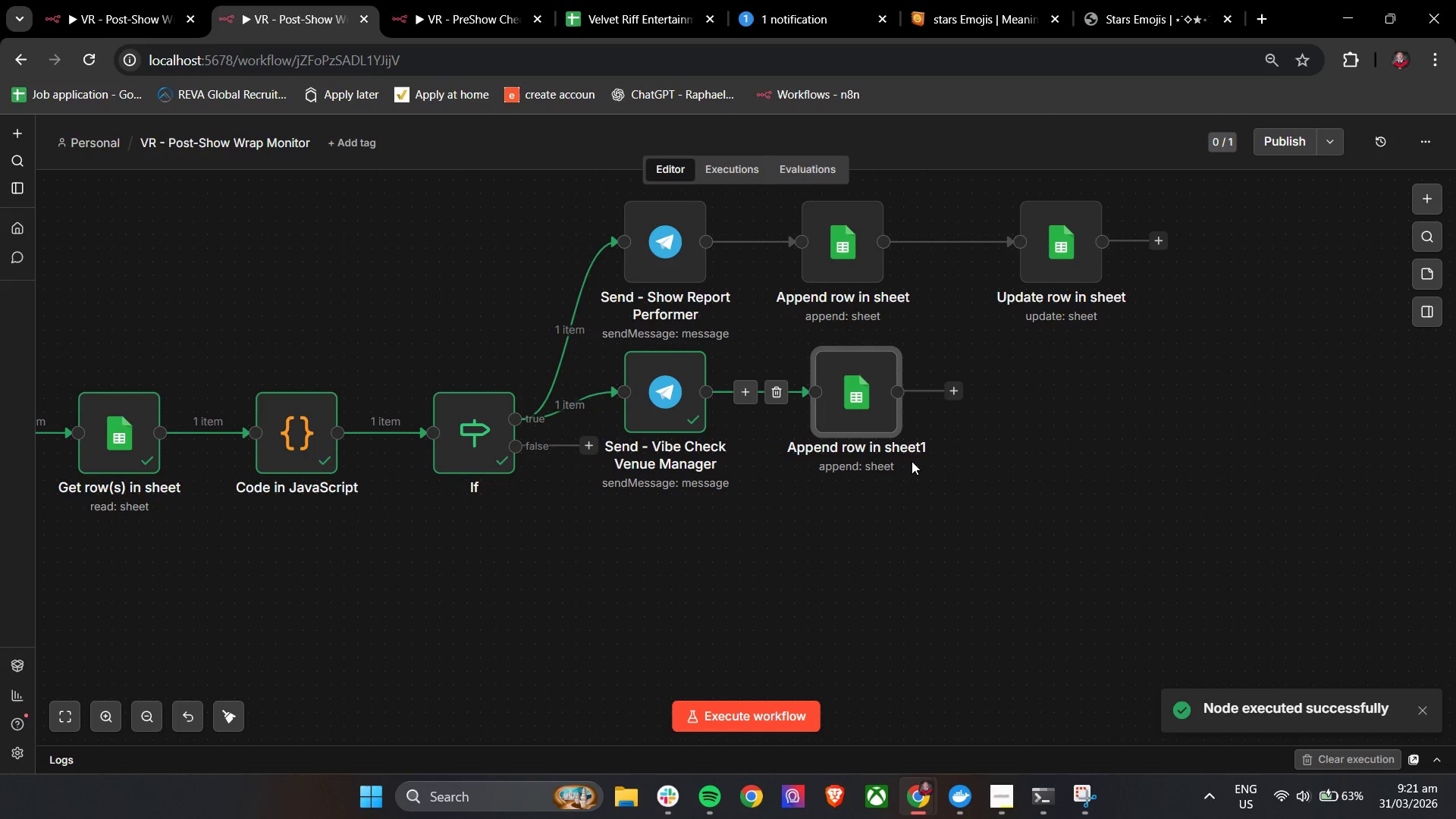 
double_click([873, 393])
 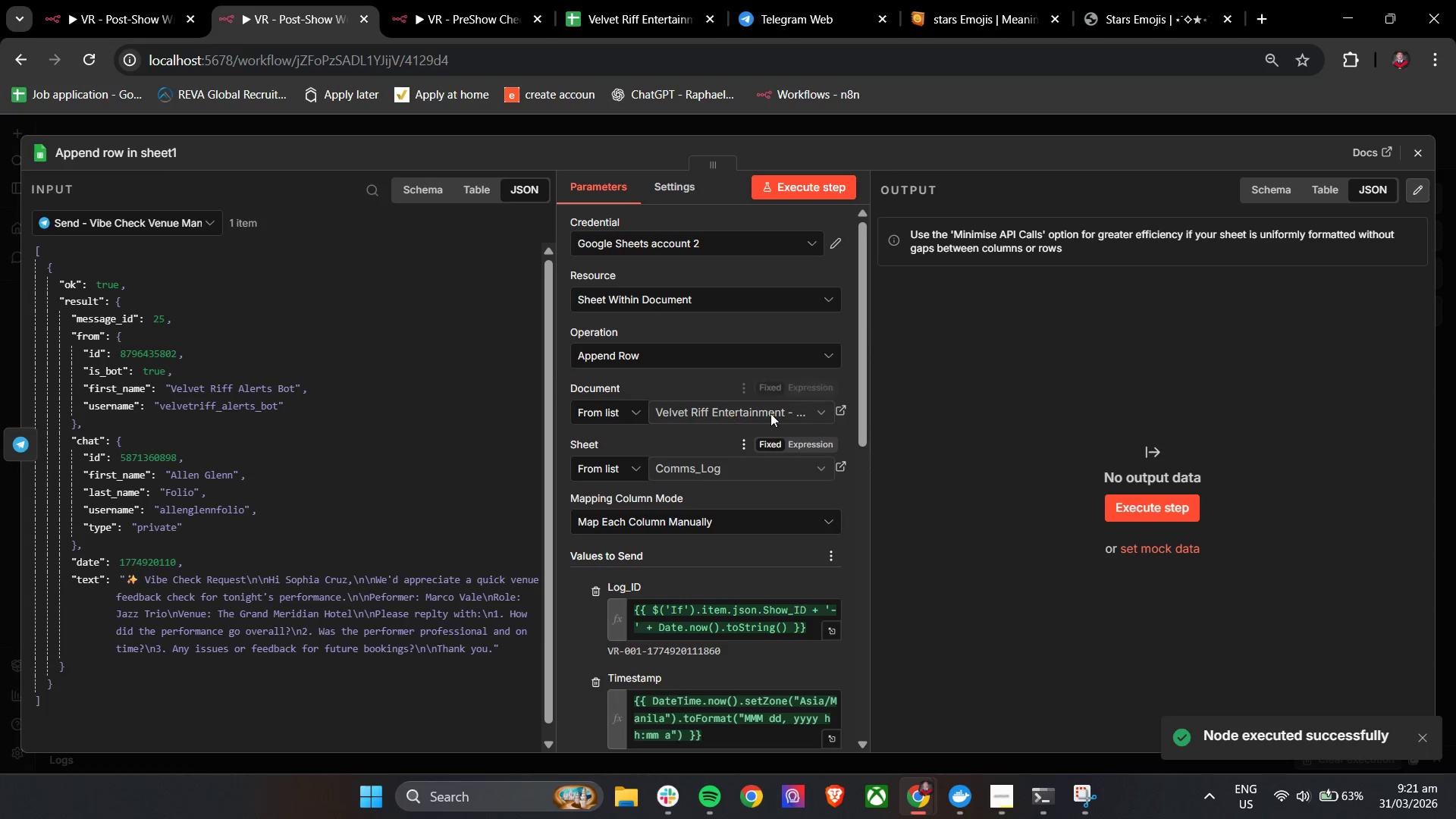 
scroll: coordinate [786, 413], scroll_direction: down, amount: 5.0
 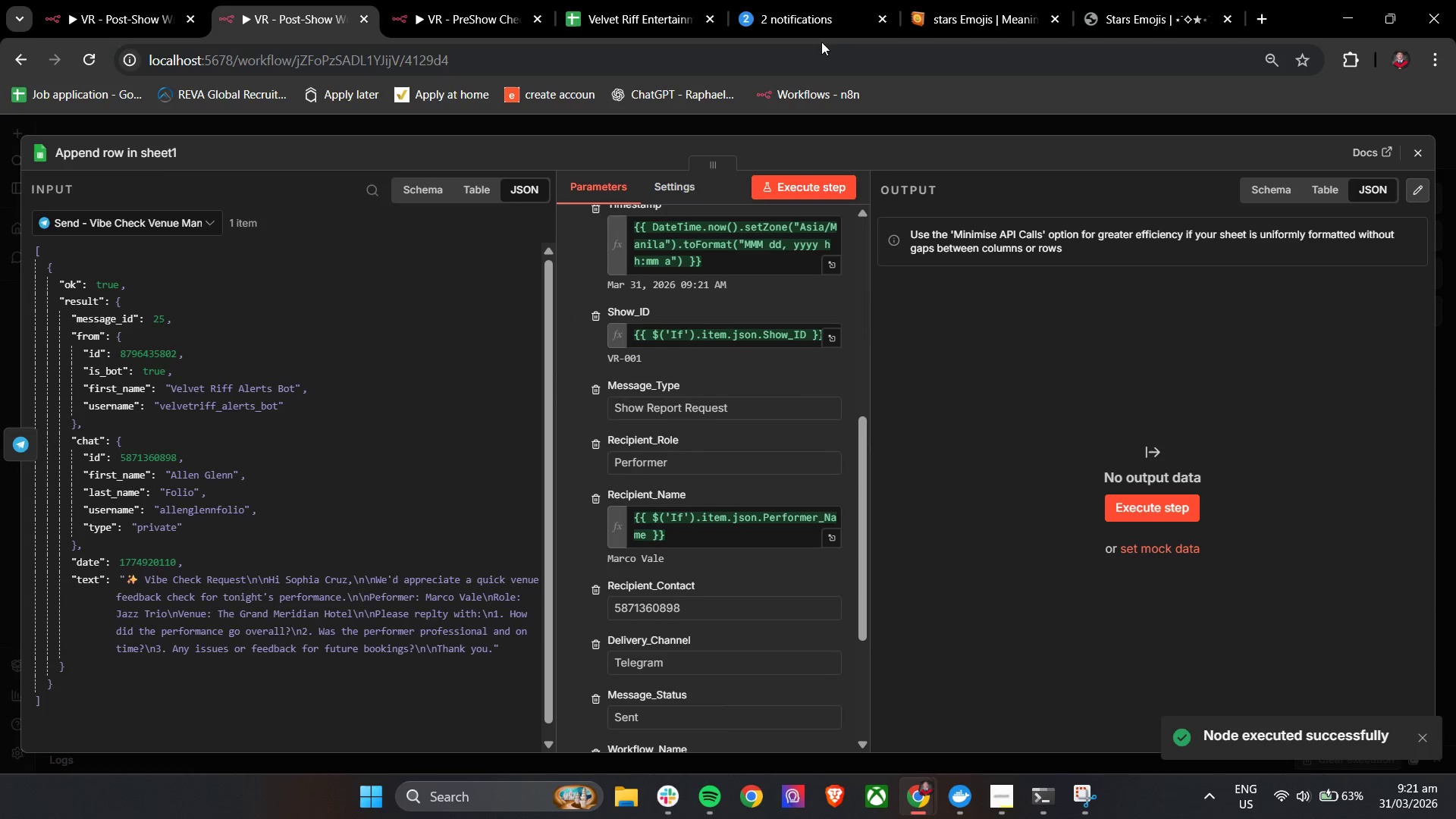 
left_click([817, 16])
 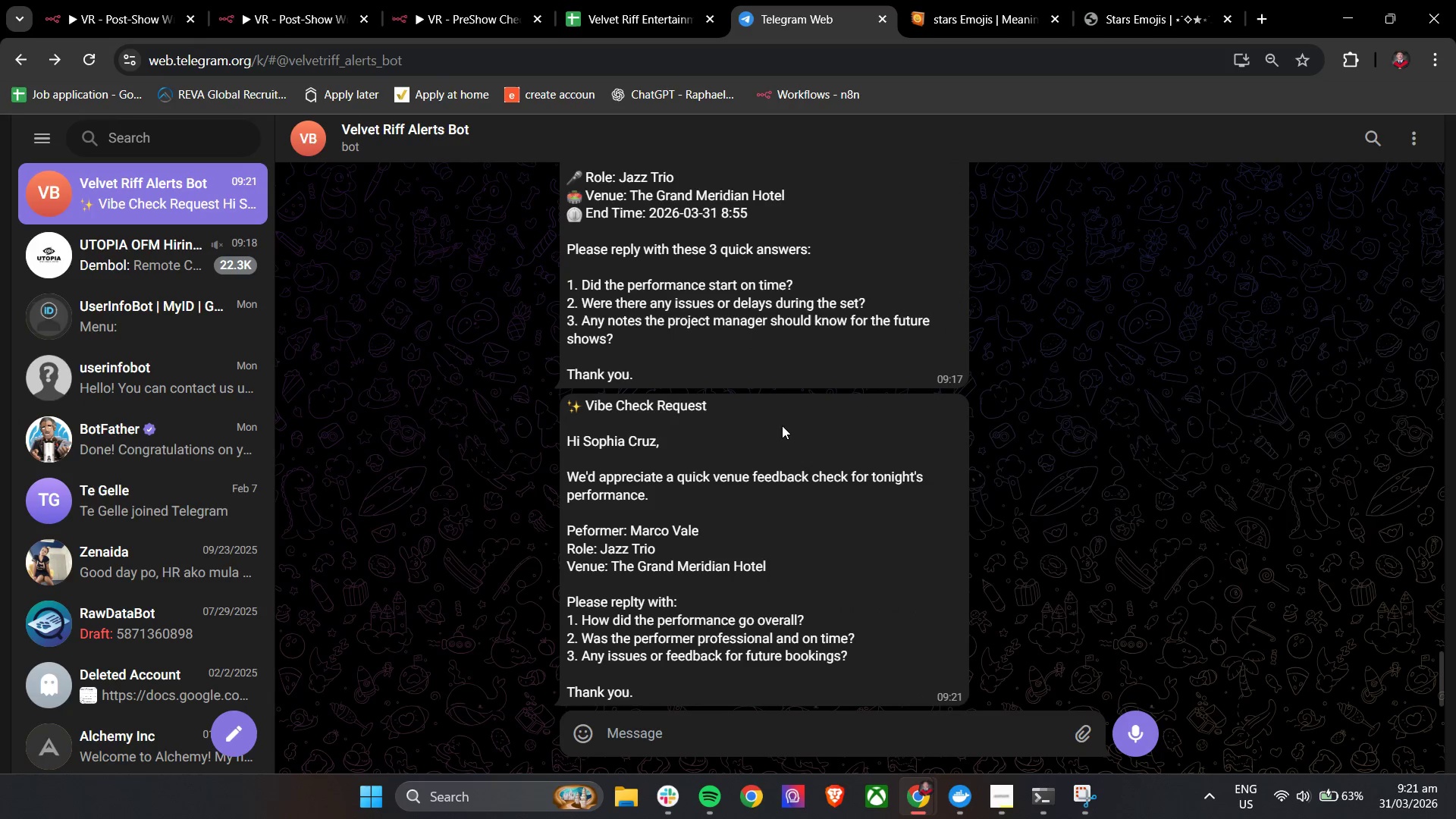 
scroll: coordinate [782, 426], scroll_direction: down, amount: 6.0
 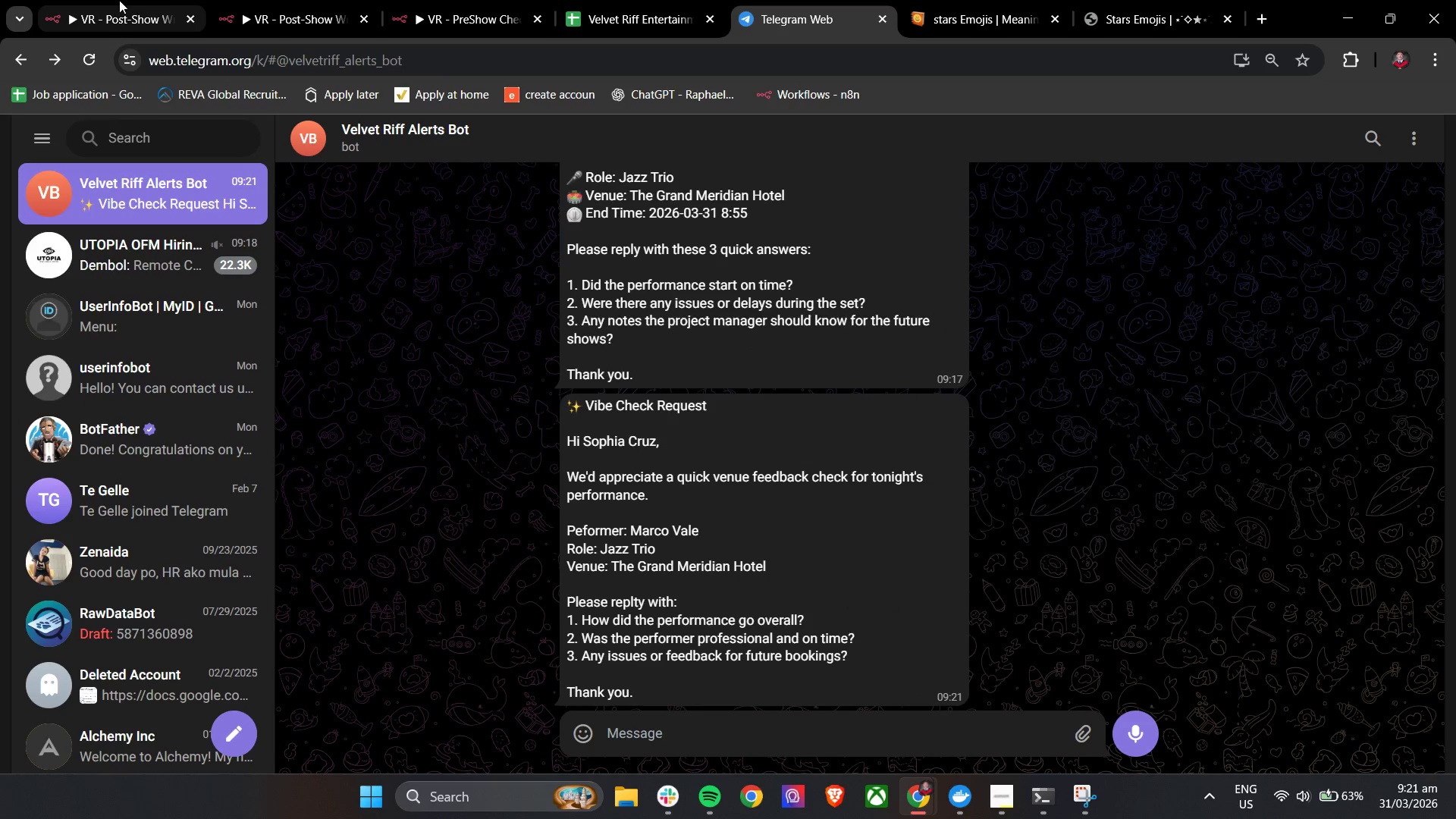 
left_click([271, 0])
 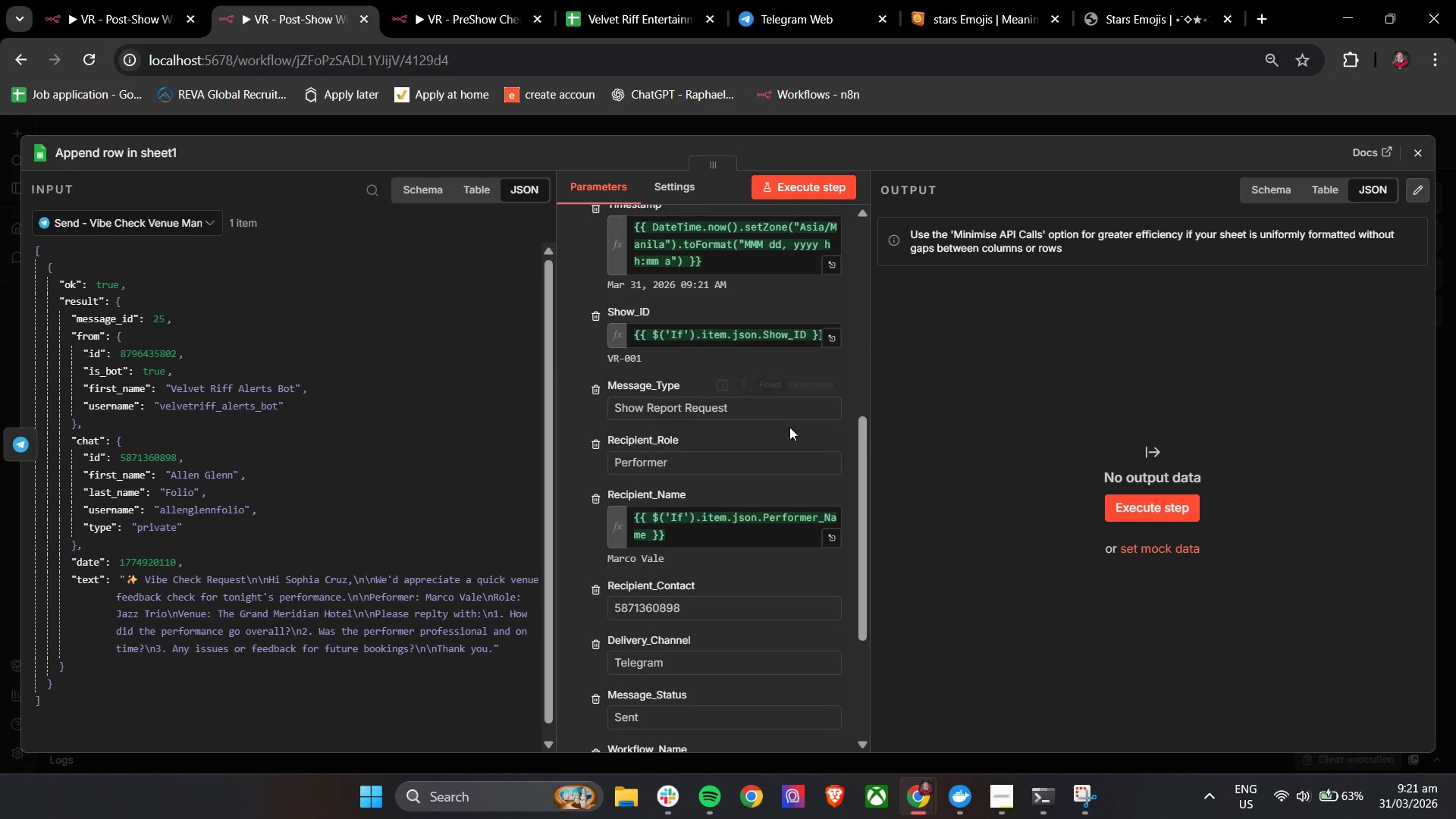 
scroll: coordinate [789, 427], scroll_direction: down, amount: 3.0
 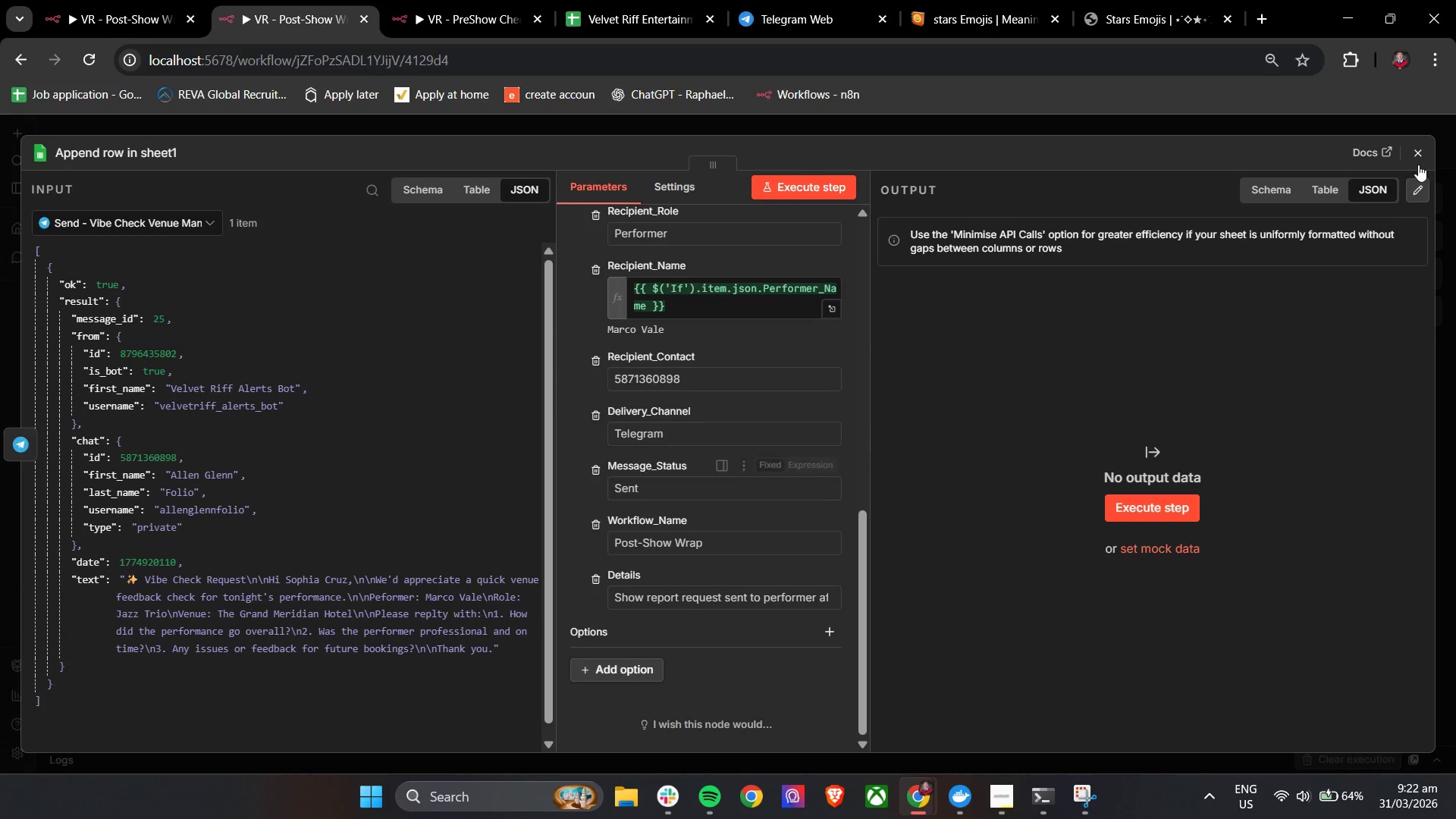 
left_click([1420, 152])
 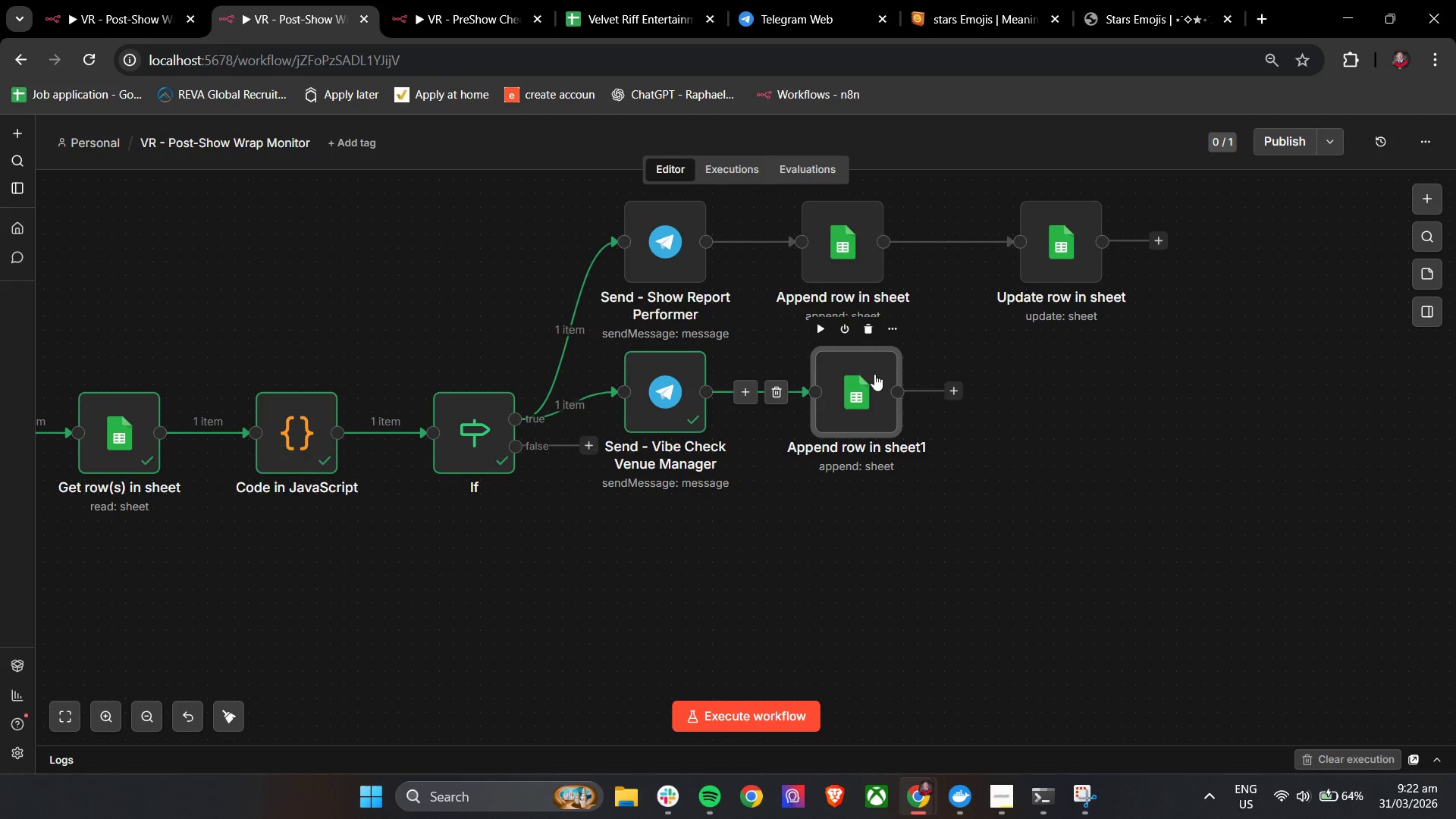 
left_click_drag(start_coordinate=[868, 381], to_coordinate=[858, 387])
 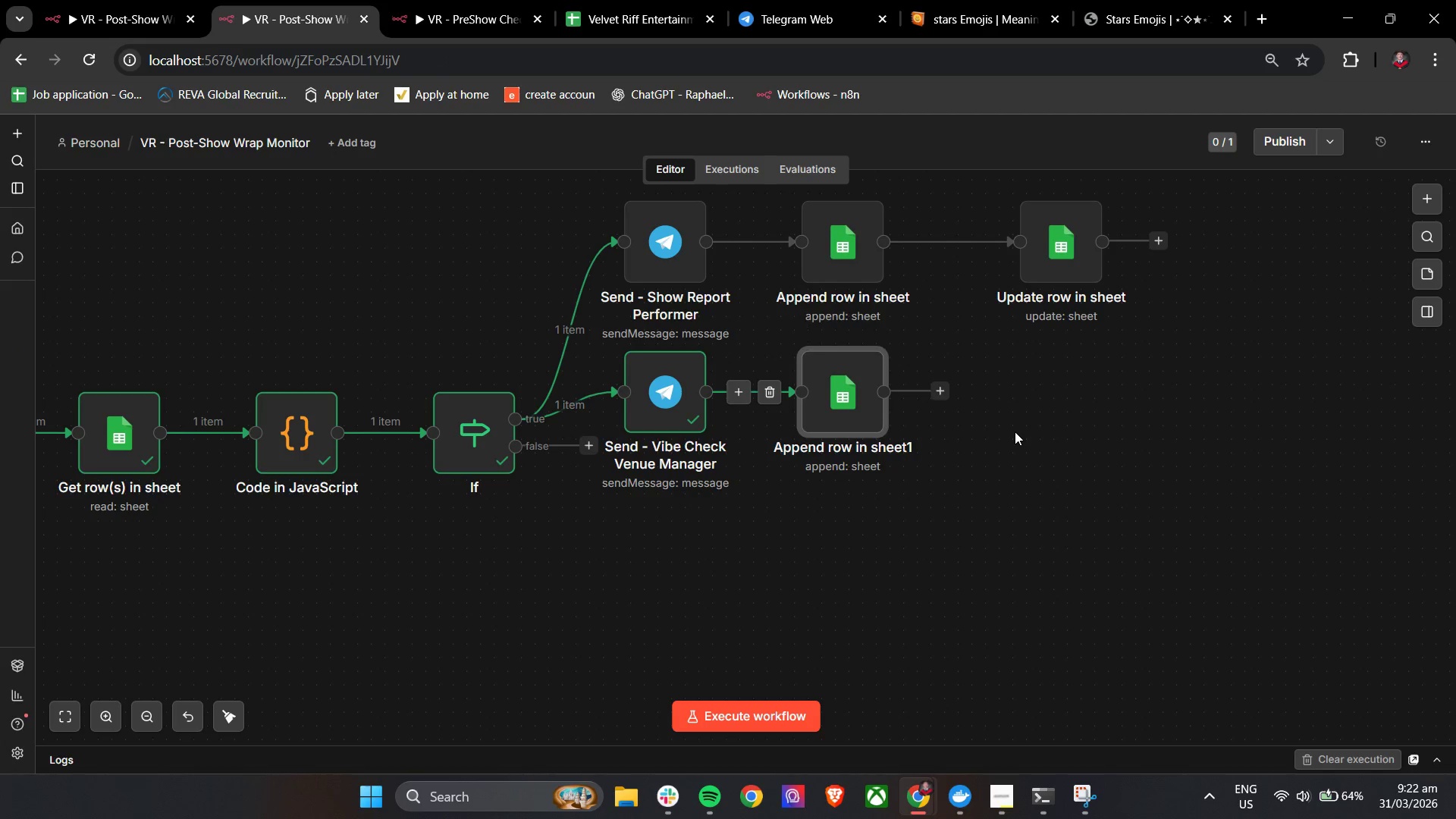 
left_click([1015, 431])
 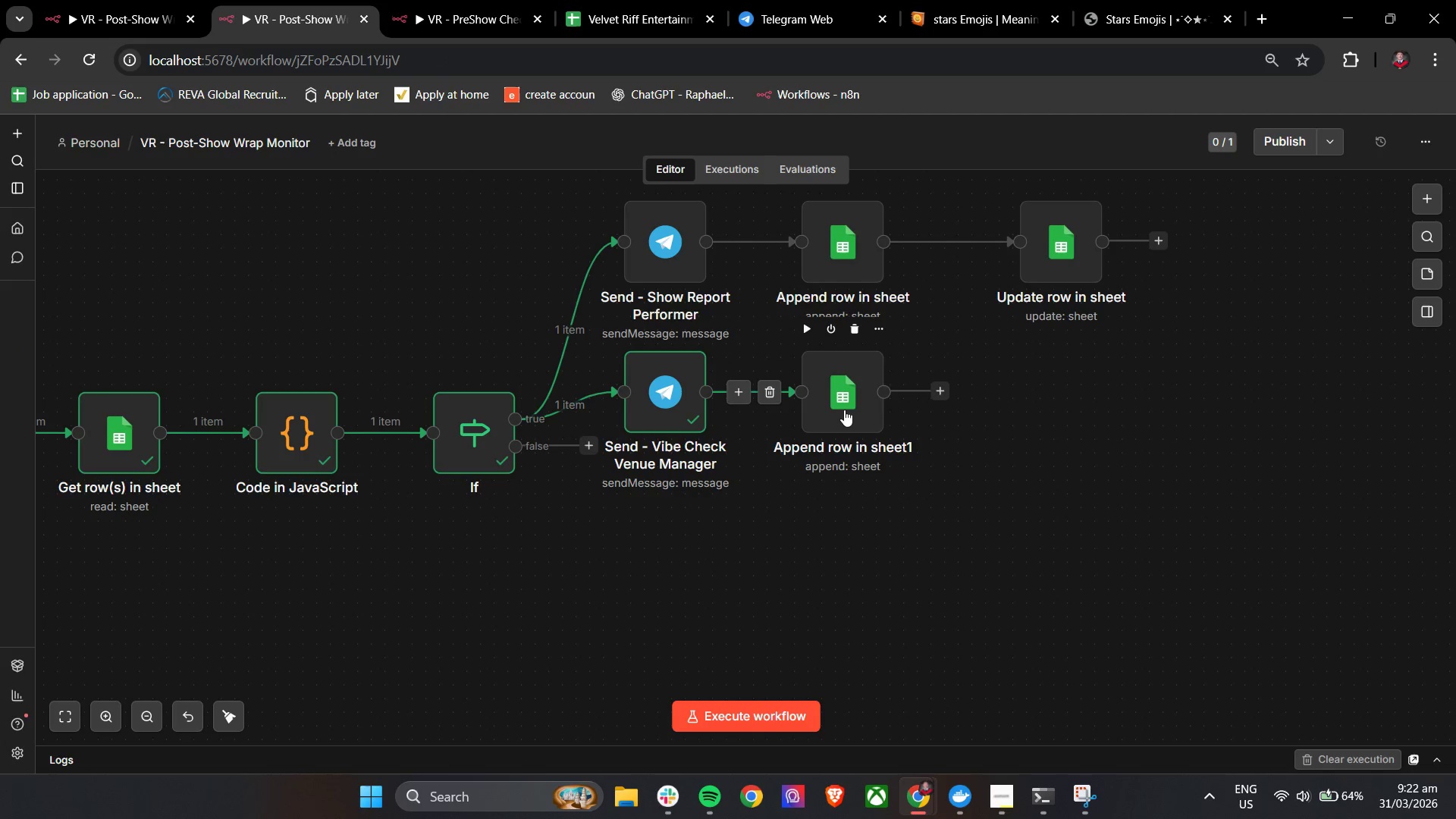 
double_click([844, 410])
 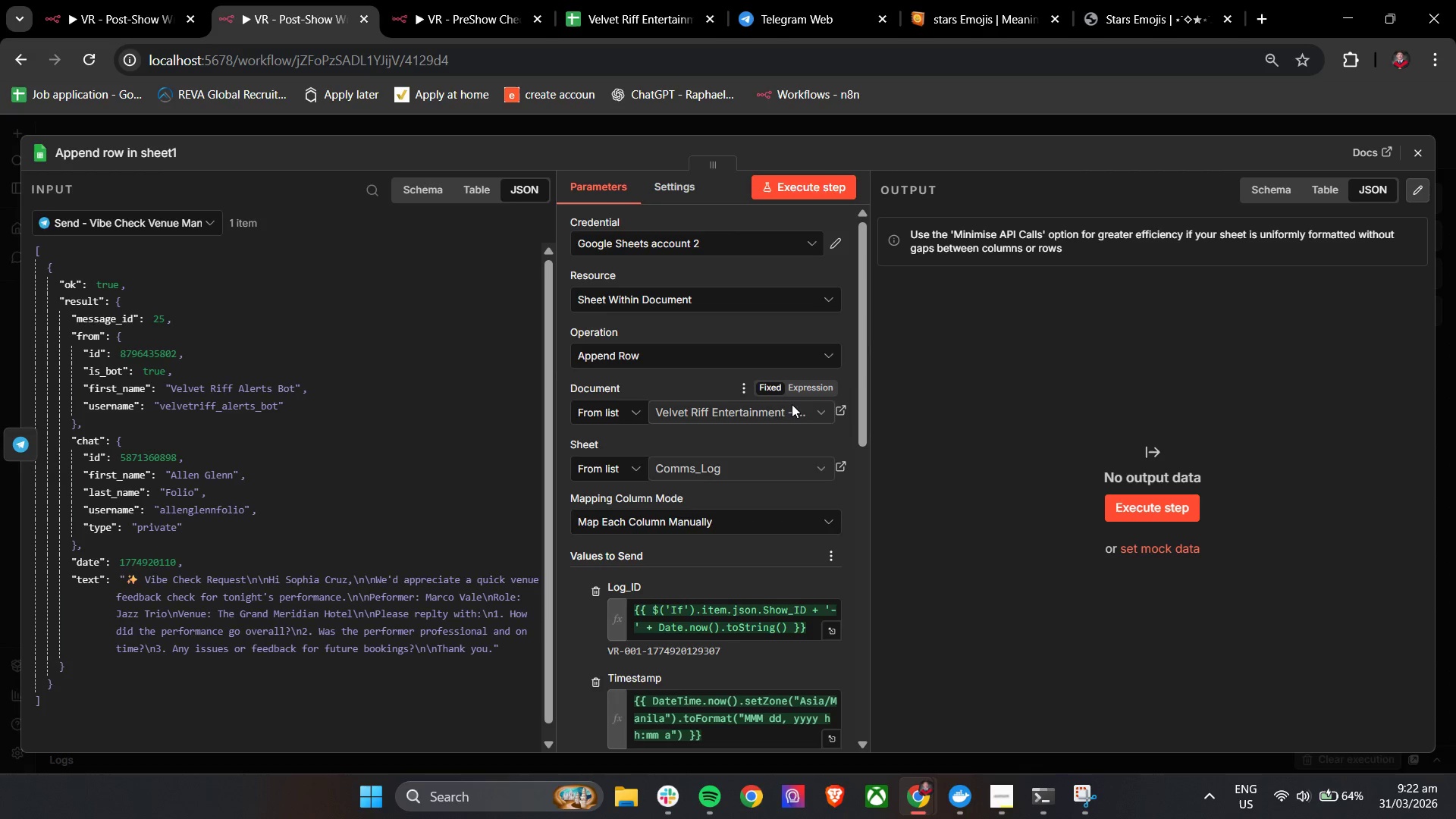 
scroll: coordinate [749, 447], scroll_direction: down, amount: 4.0
 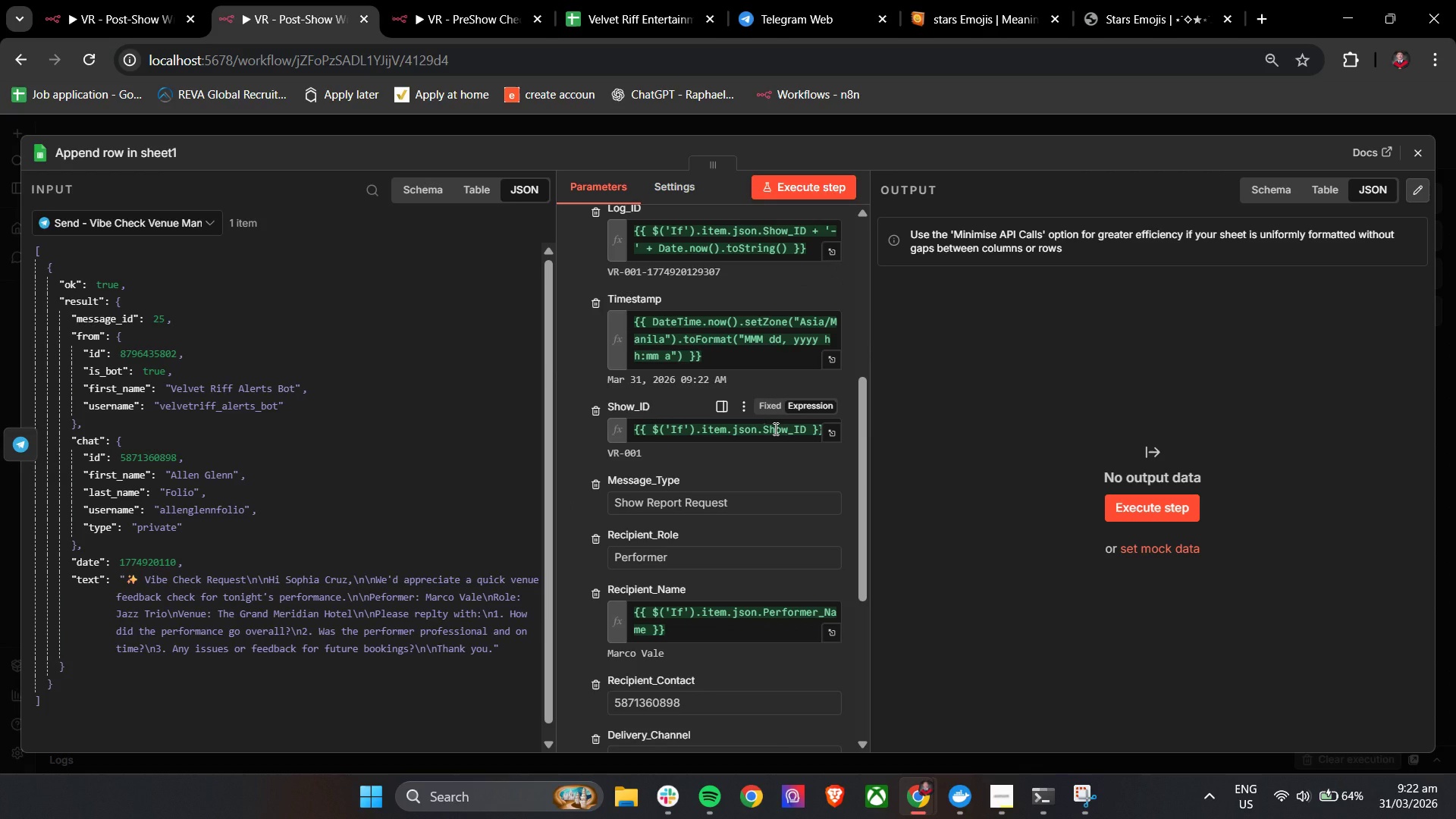 
wait(6.46)
 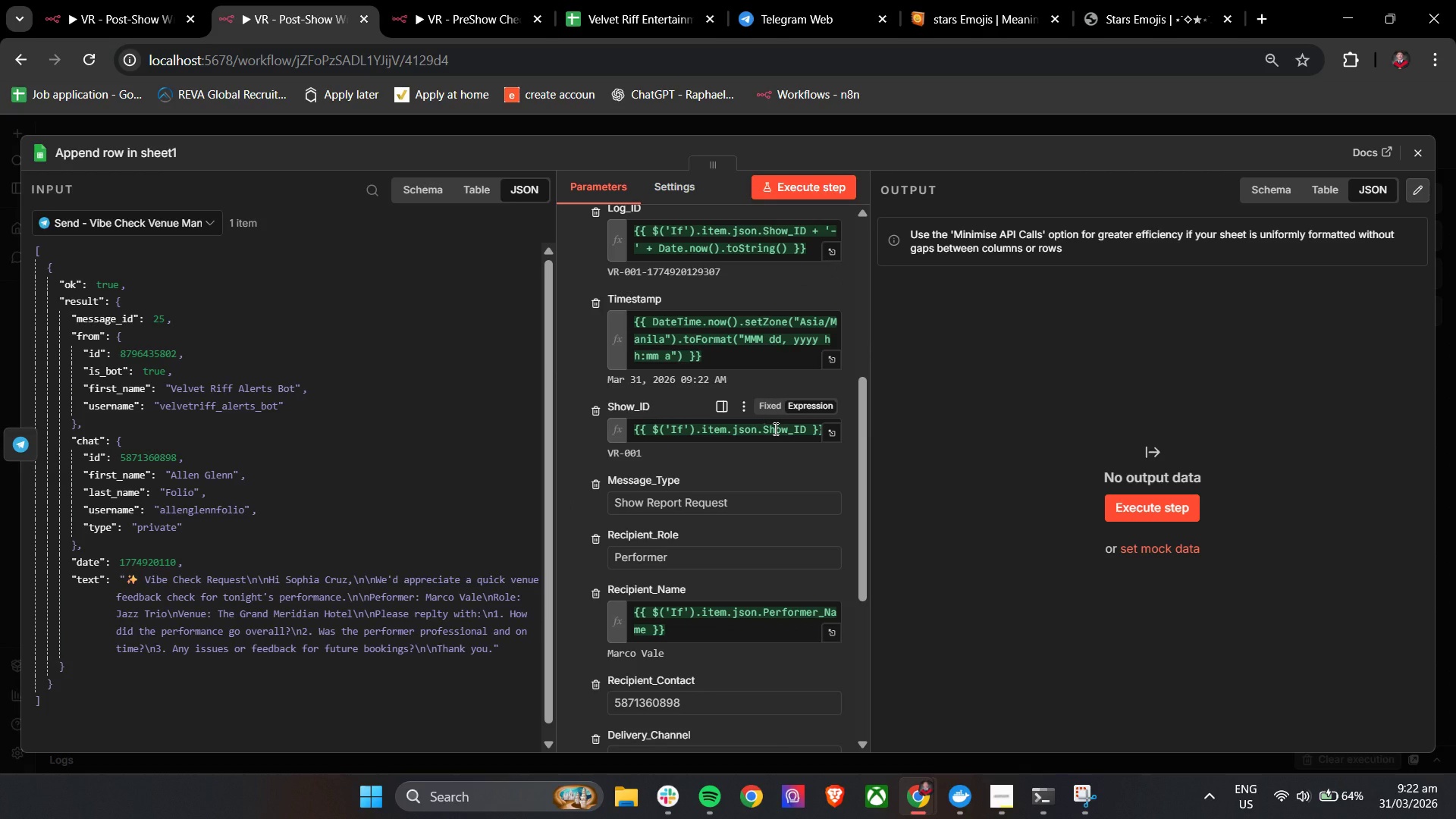 
scroll: coordinate [757, 511], scroll_direction: up, amount: 2.0
 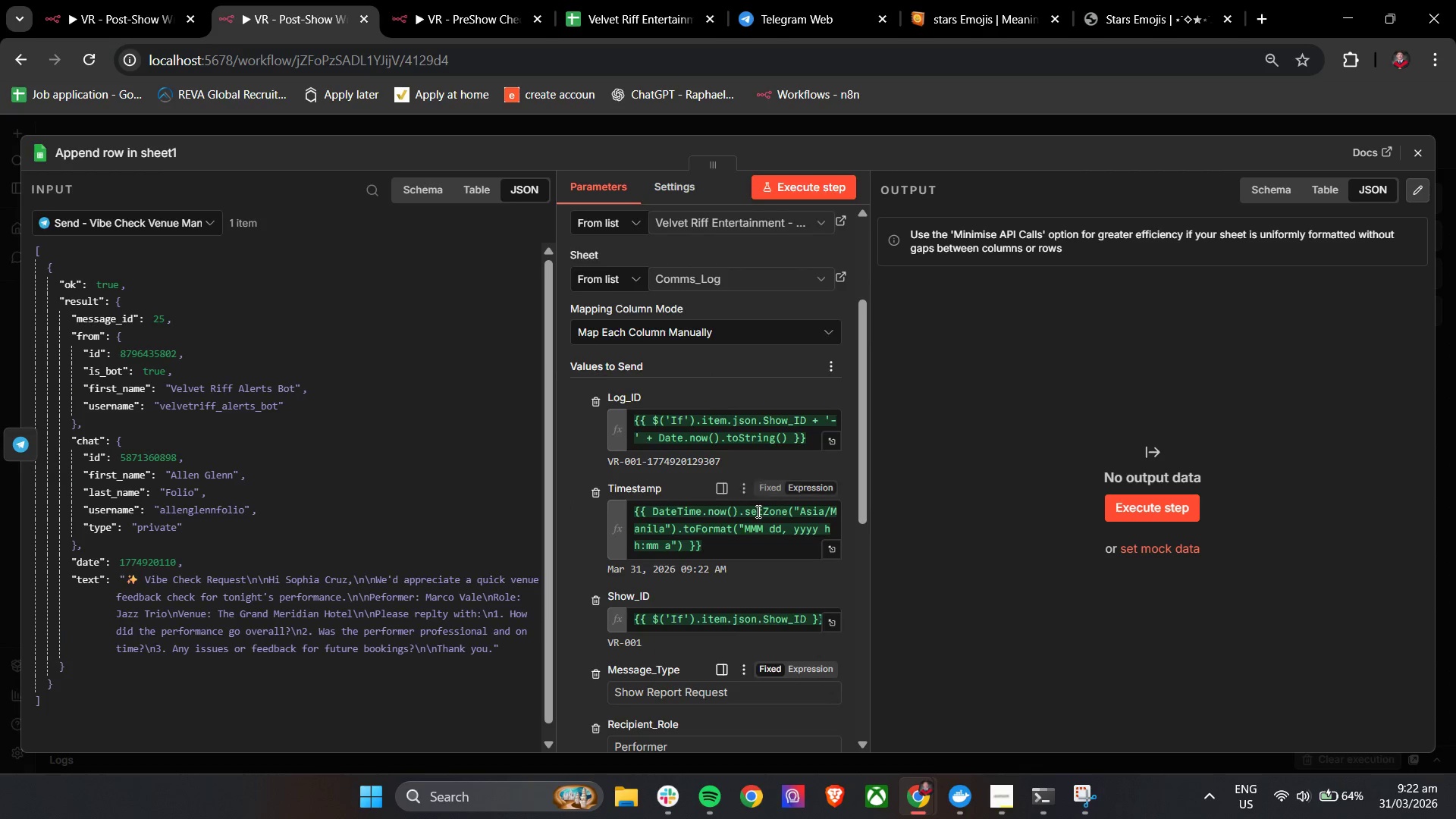 
scroll: coordinate [757, 511], scroll_direction: down, amount: 3.0
 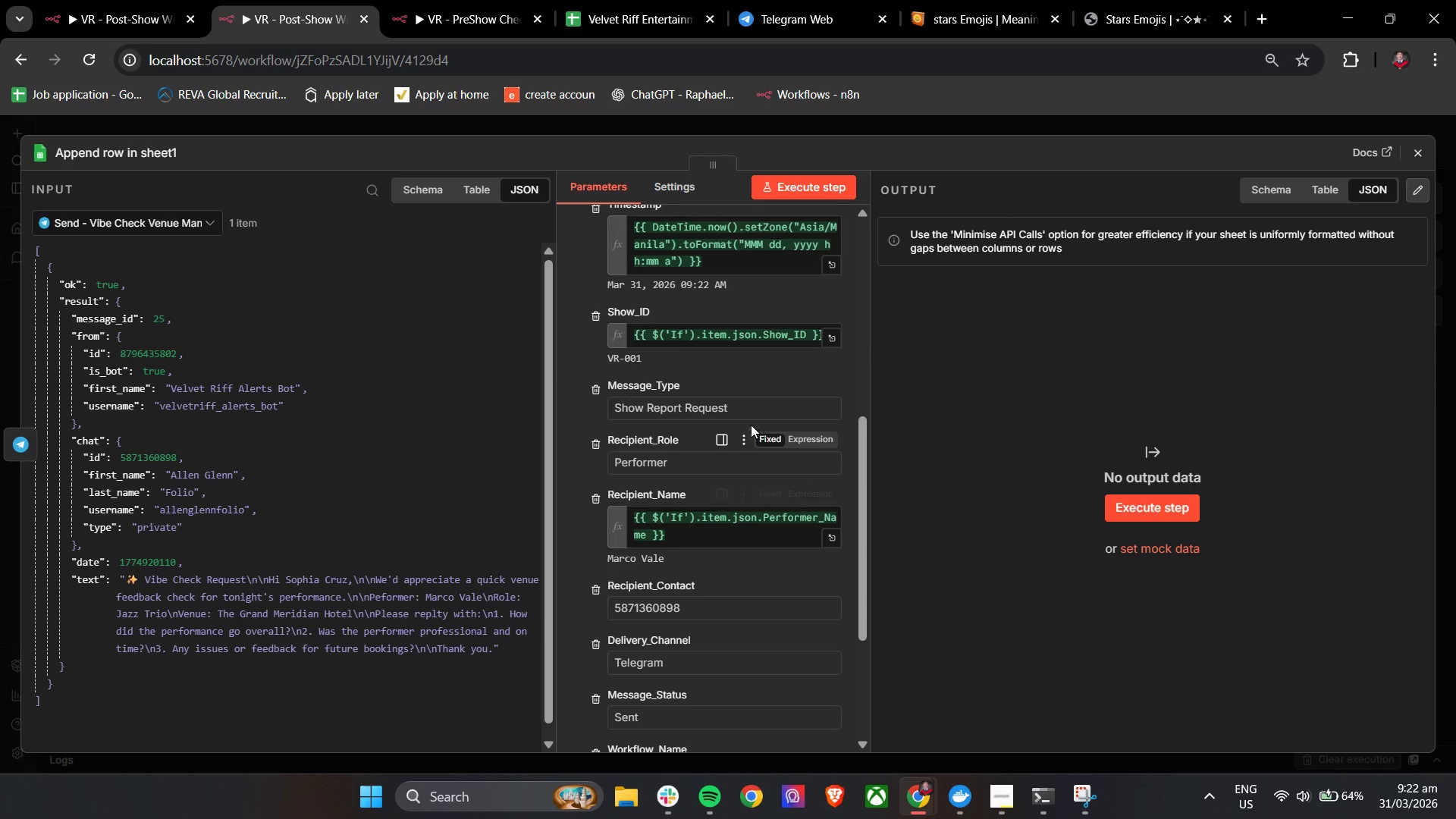 
double_click([742, 414])
 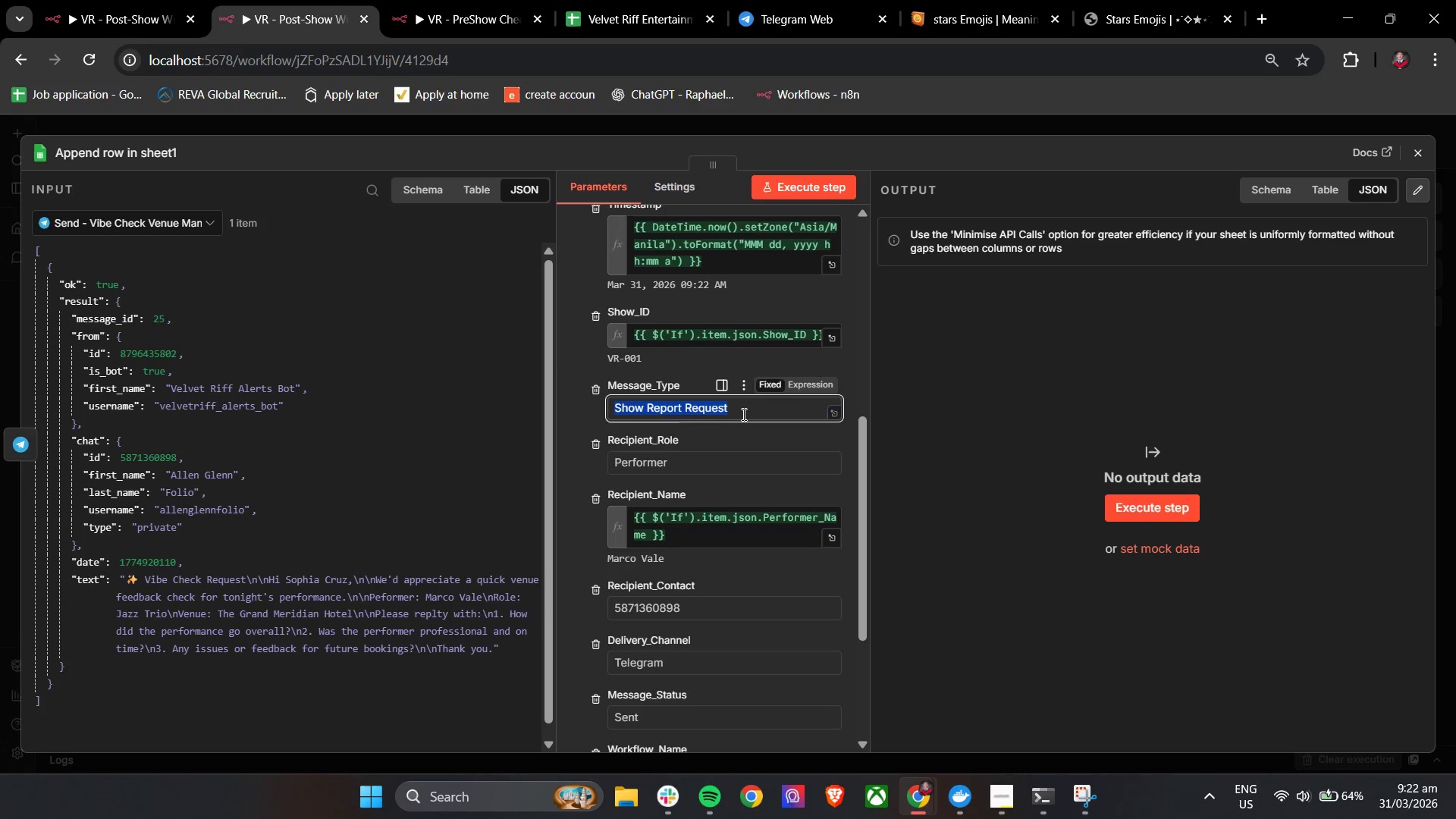 
triple_click([742, 414])
 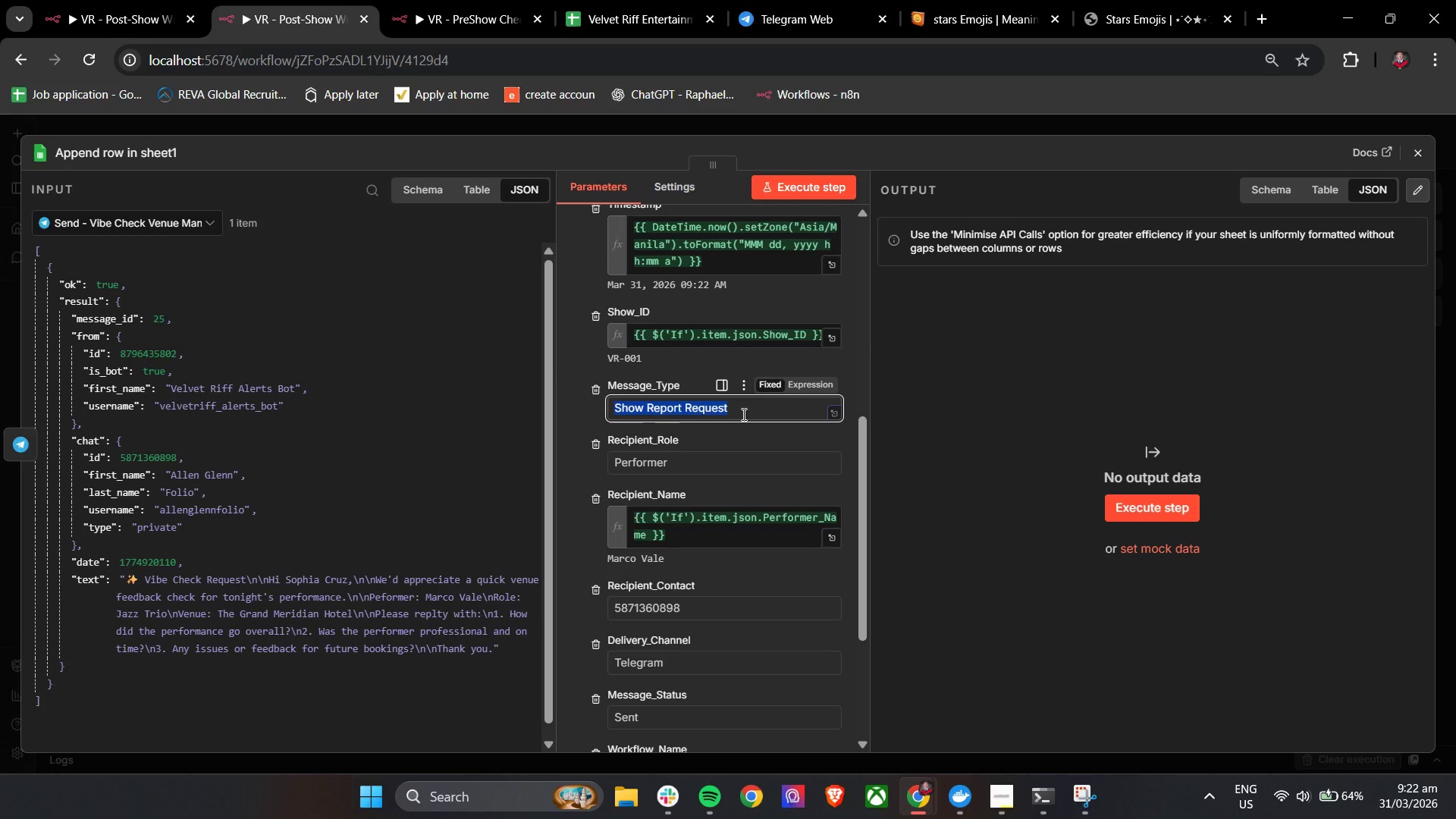 
type(Vibe Chekc)
key(Backspace)
key(Backspace)
type(ck Request)
 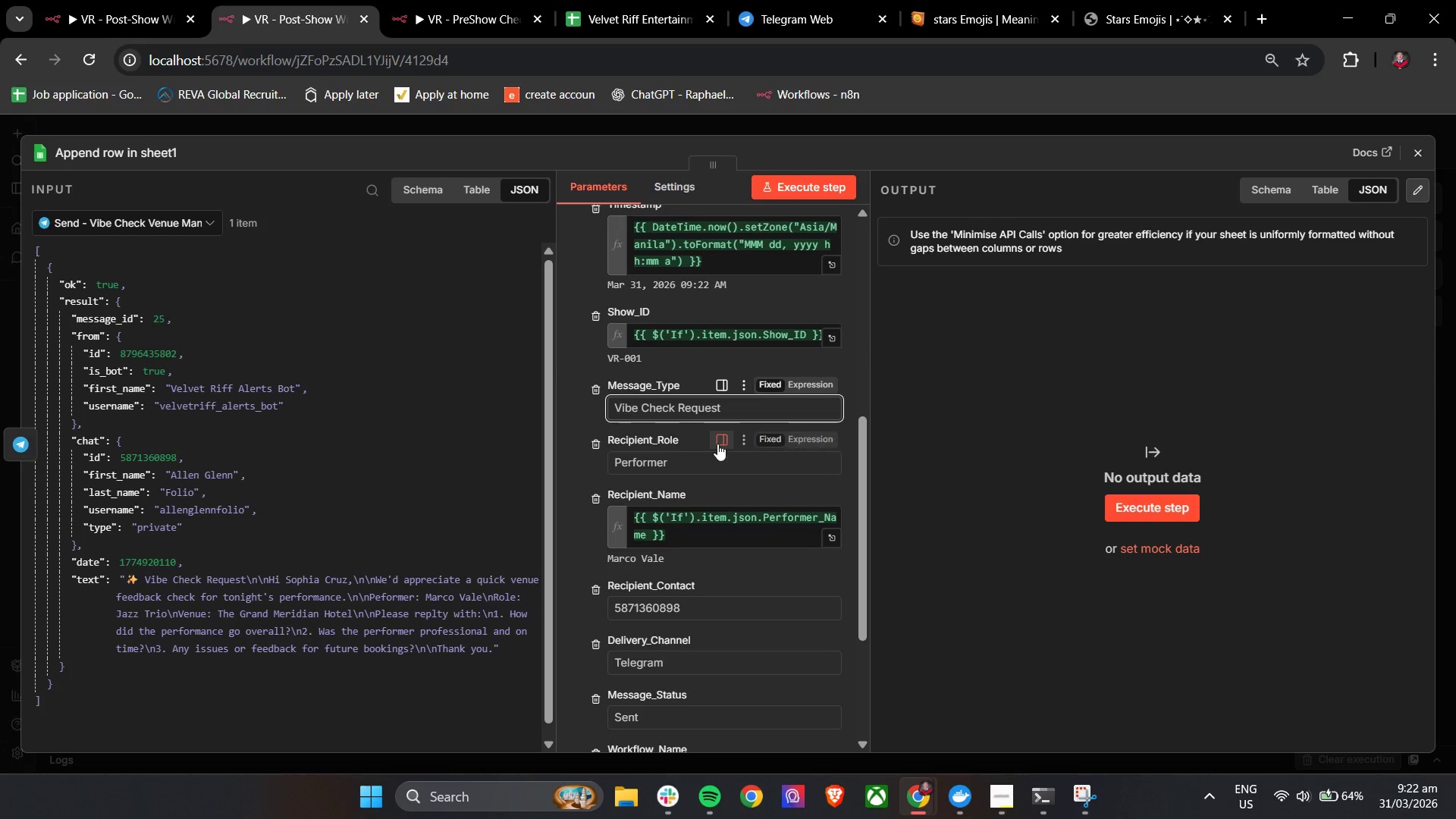 
double_click([679, 465])
 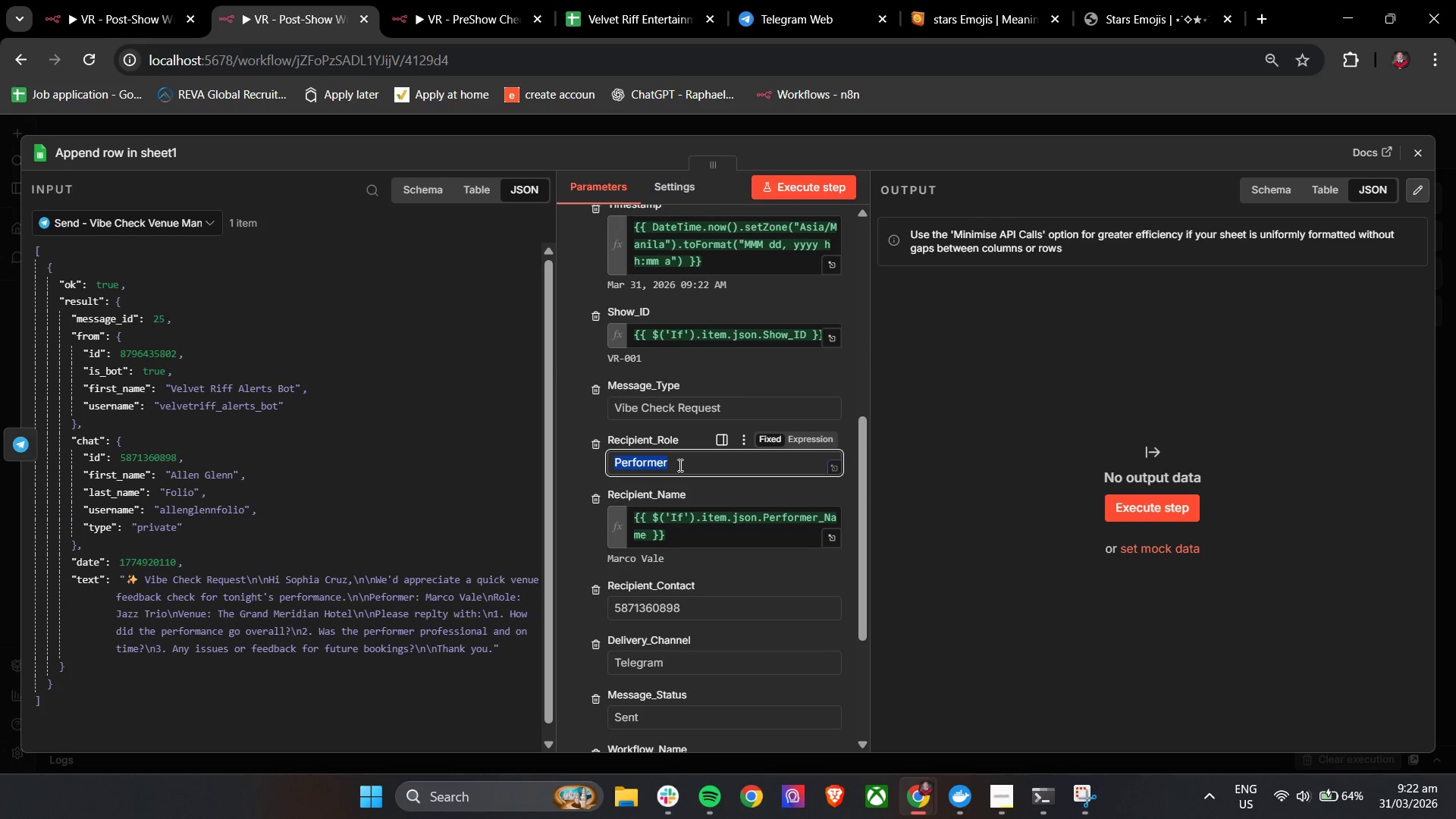 
triple_click([679, 465])
 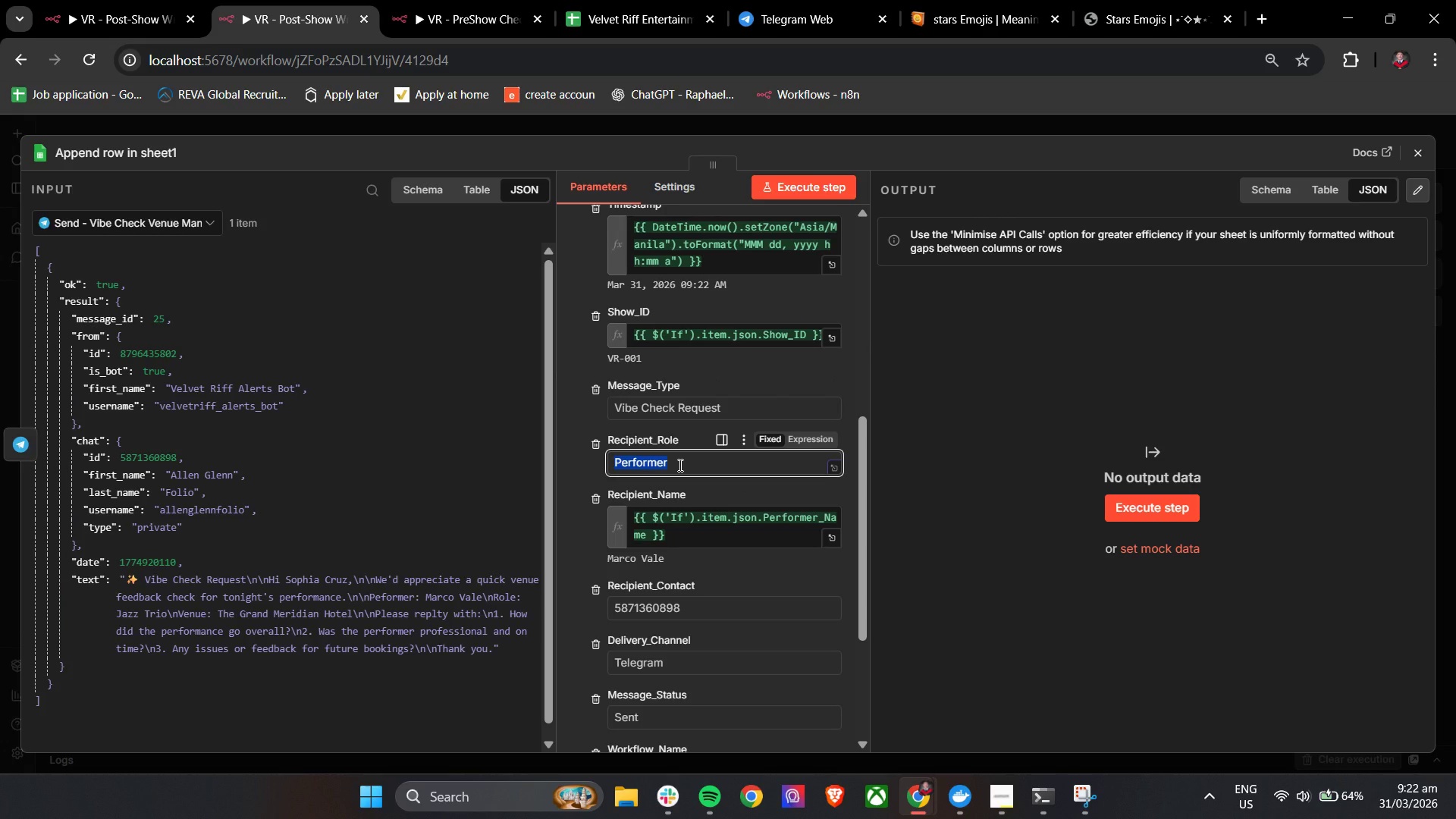 
type(Venue Man=an)
key(Backspace)
key(Backspace)
key(Backspace)
type(ager)
 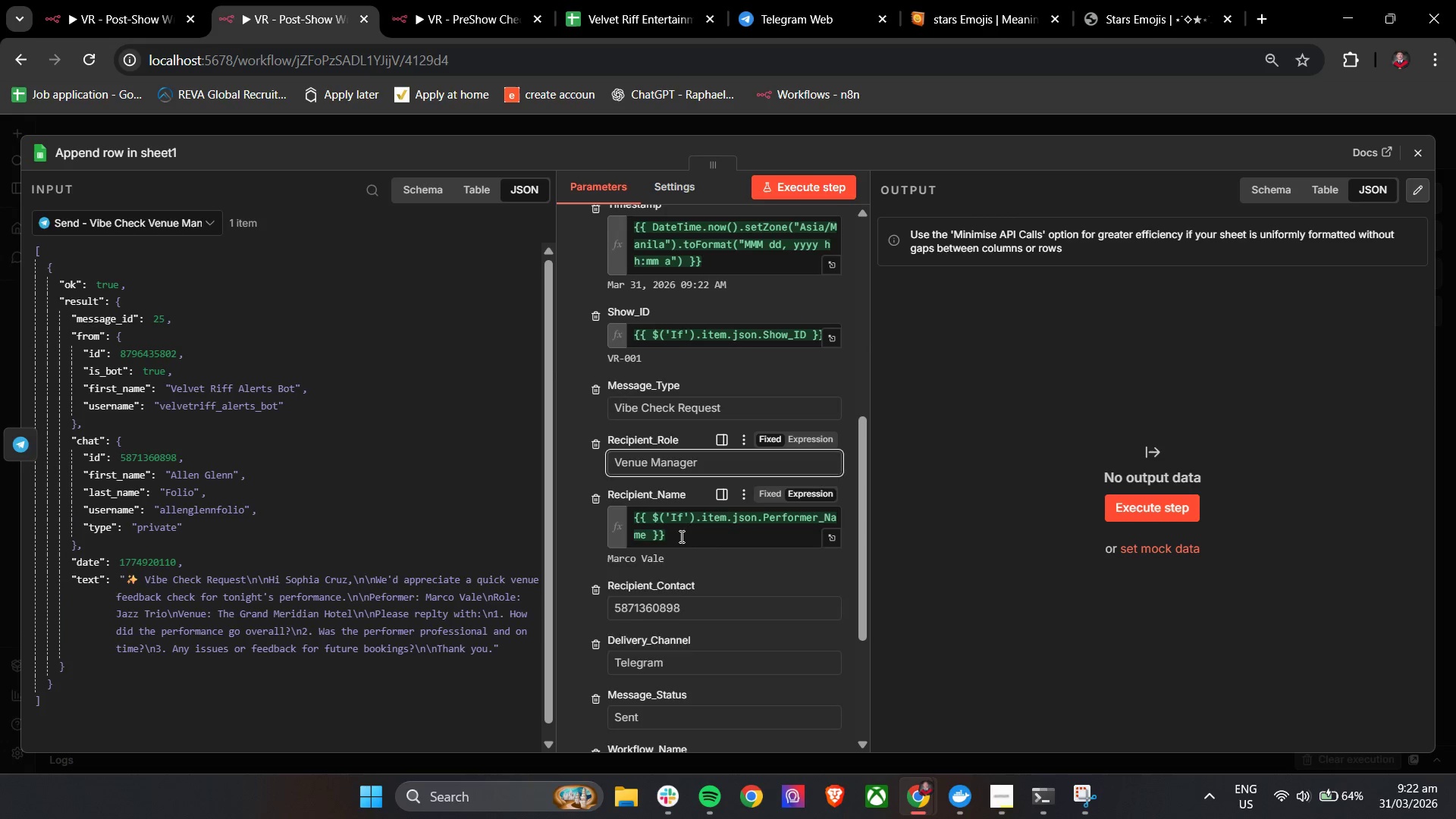 
double_click([680, 536])
 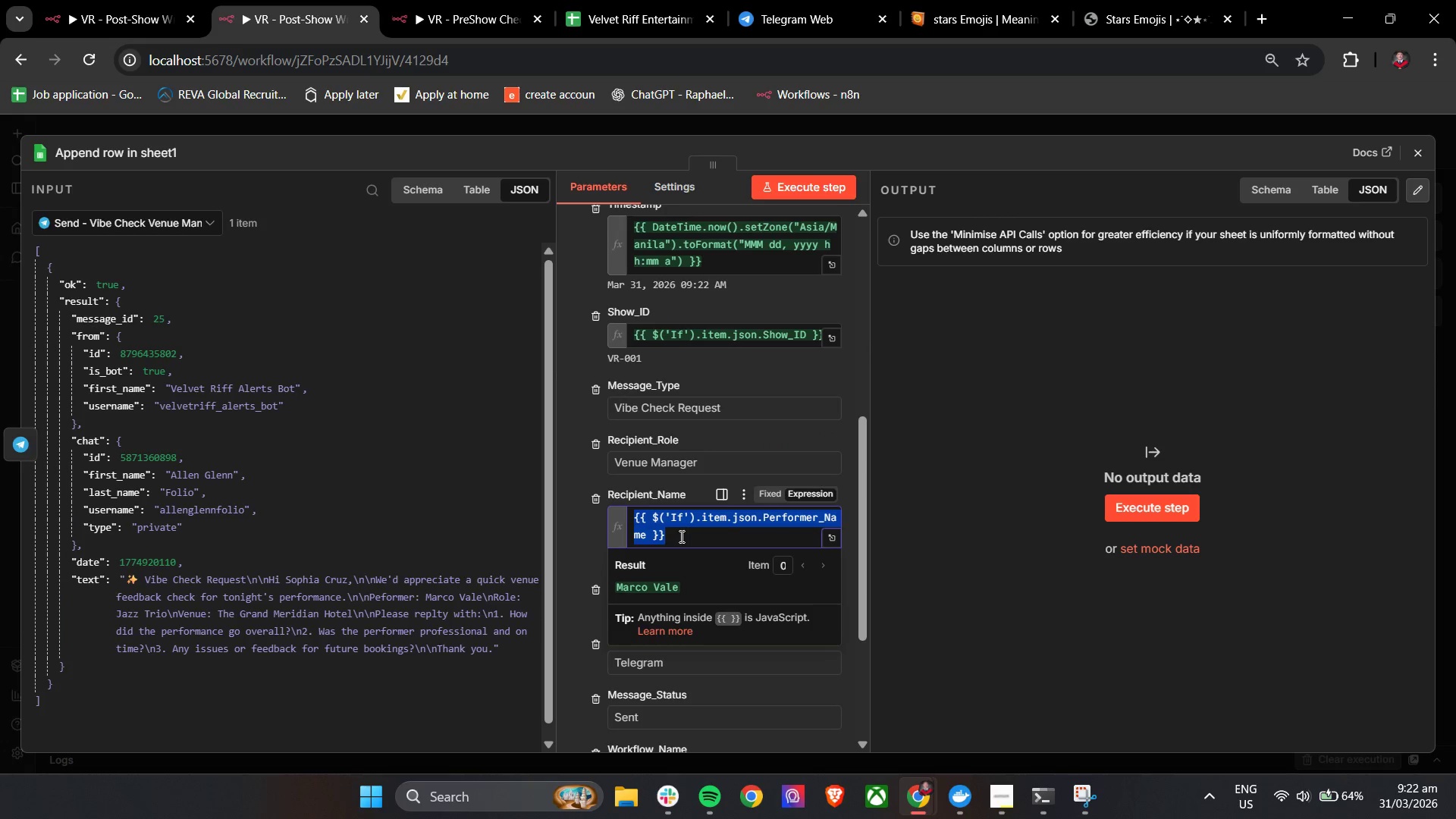 
triple_click([680, 536])
 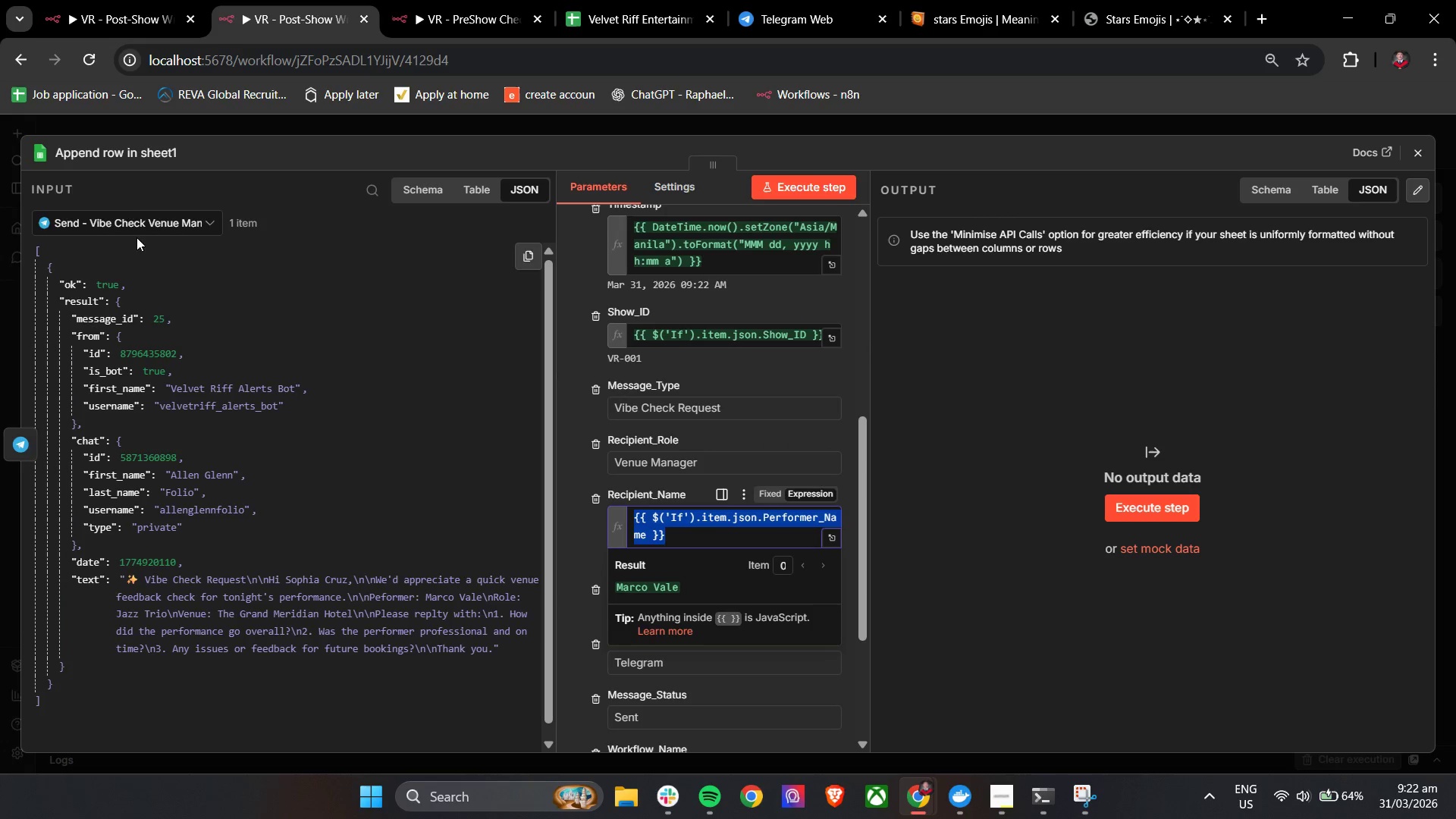 
left_click([124, 215])
 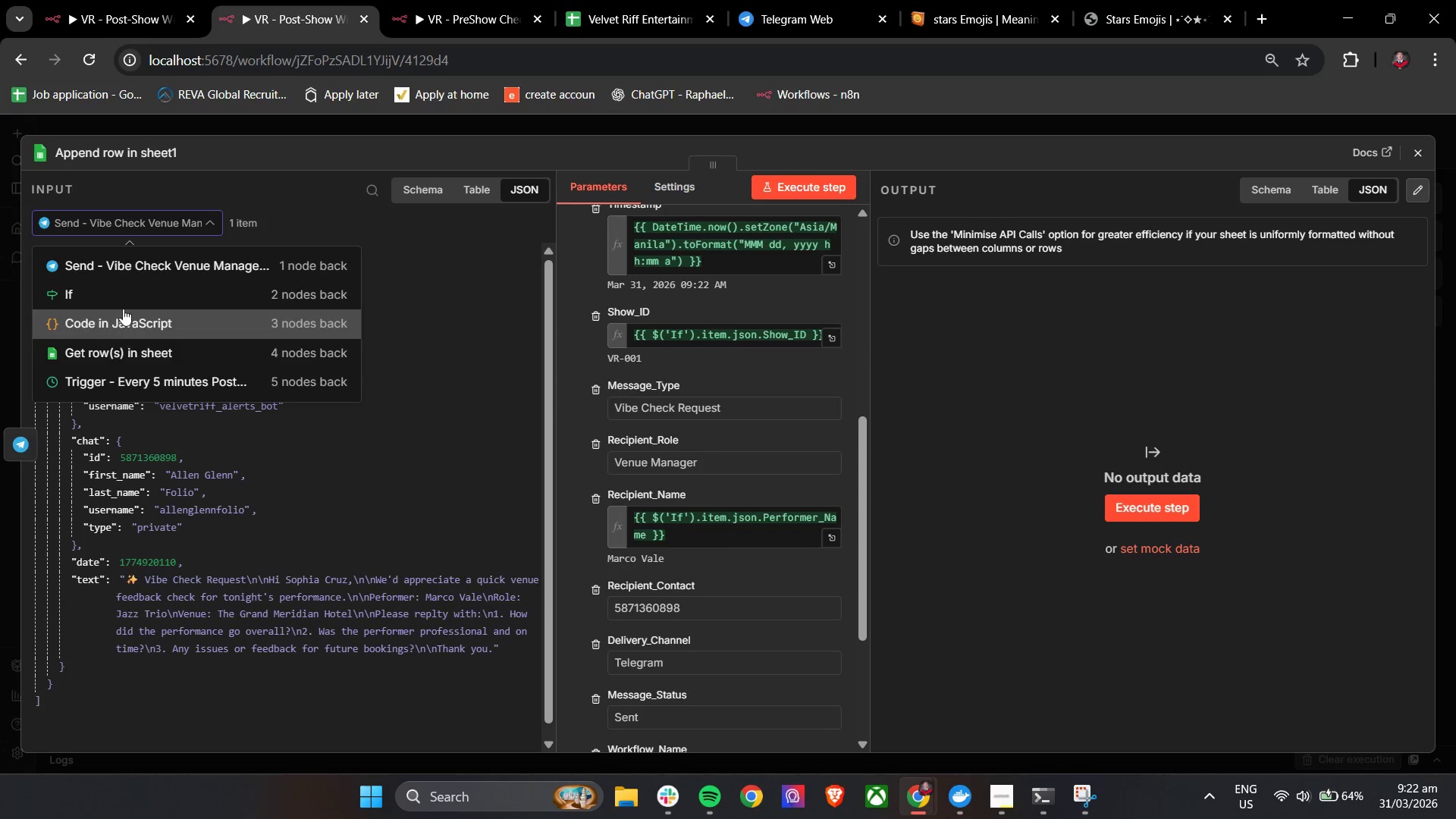 
left_click([123, 306])
 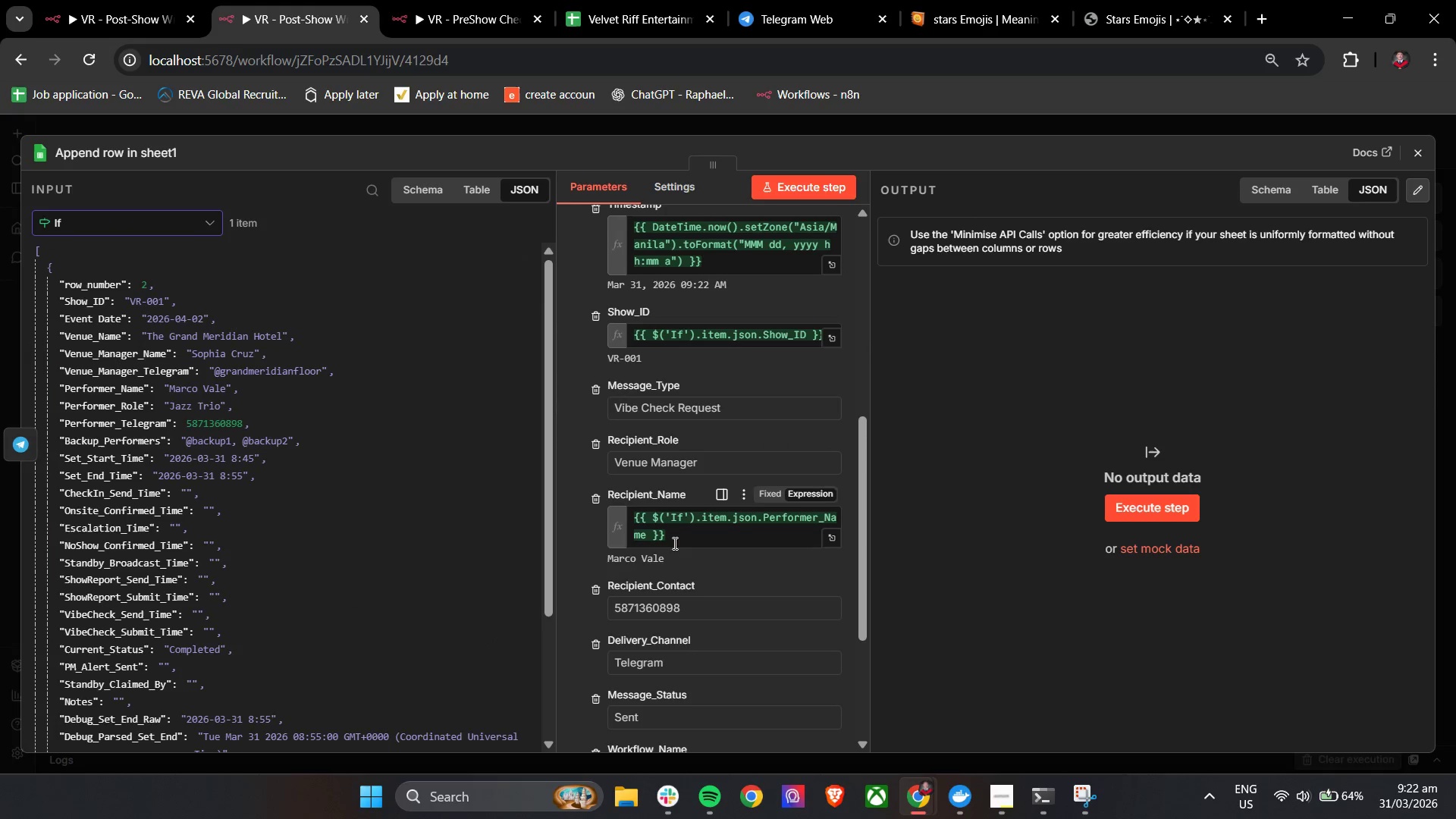 
left_click_drag(start_coordinate=[691, 538], to_coordinate=[593, 515])
 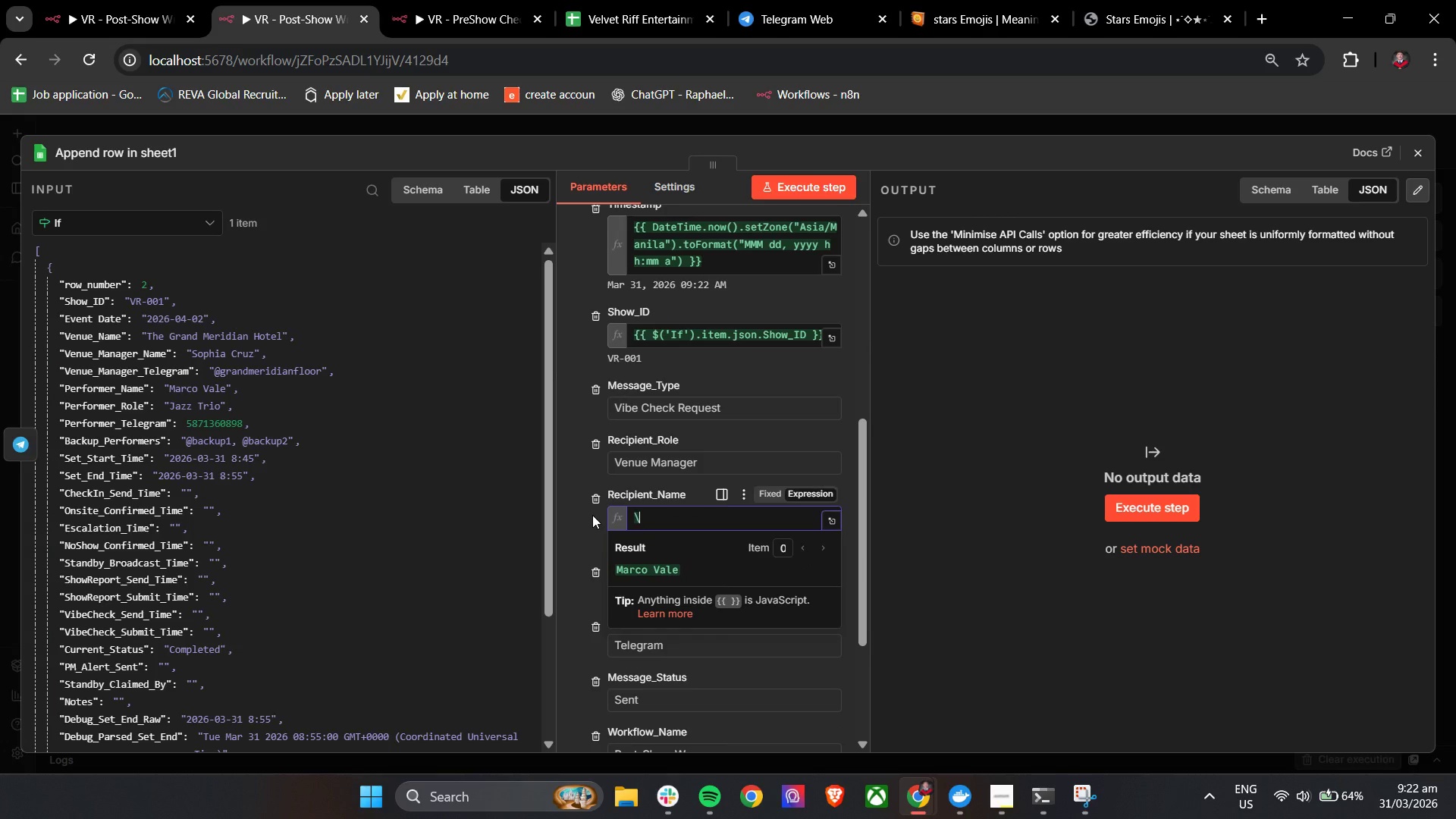 
key(Backslash)
 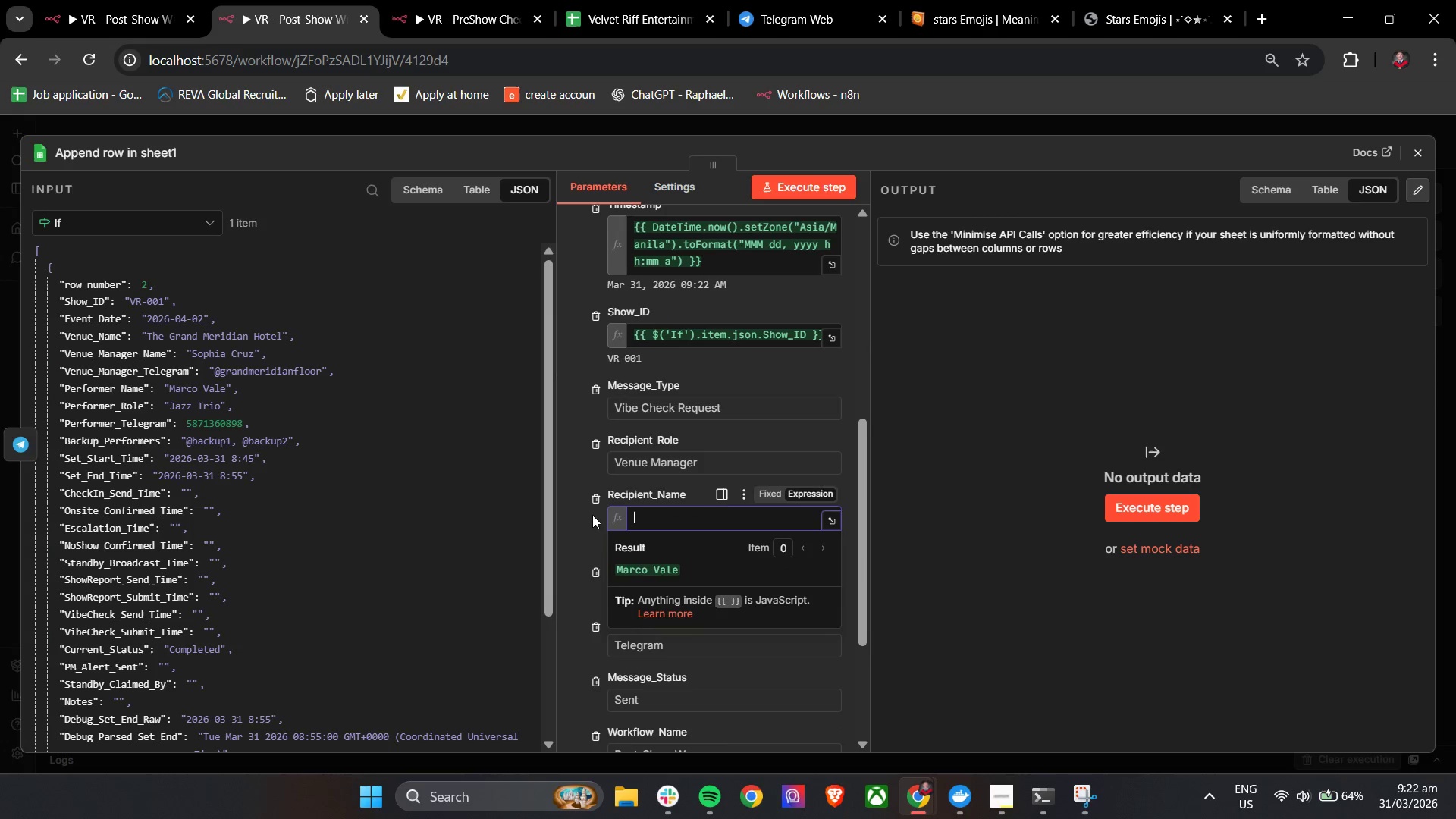 
key(Backspace)
 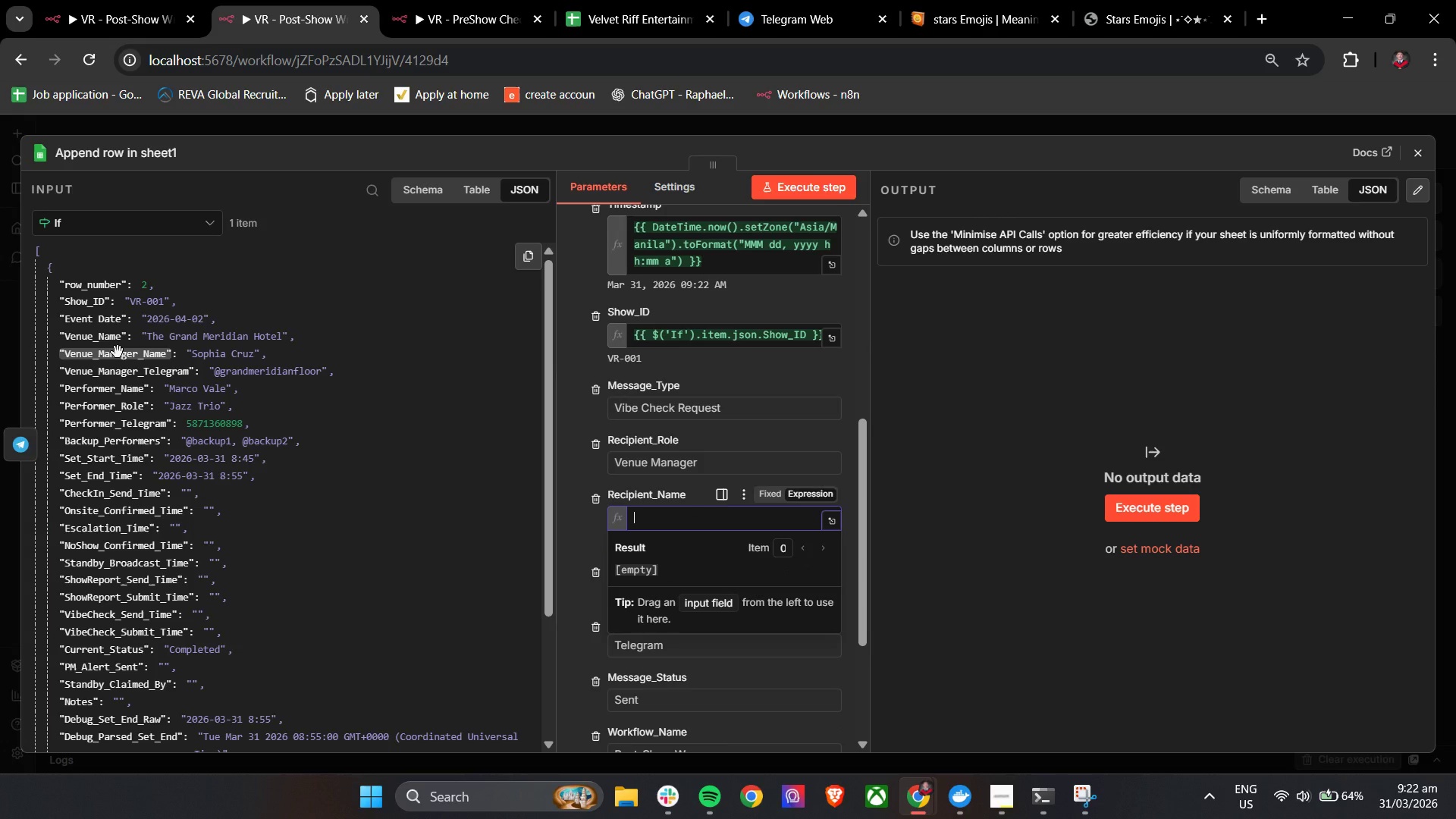 
left_click_drag(start_coordinate=[118, 352], to_coordinate=[658, 521])
 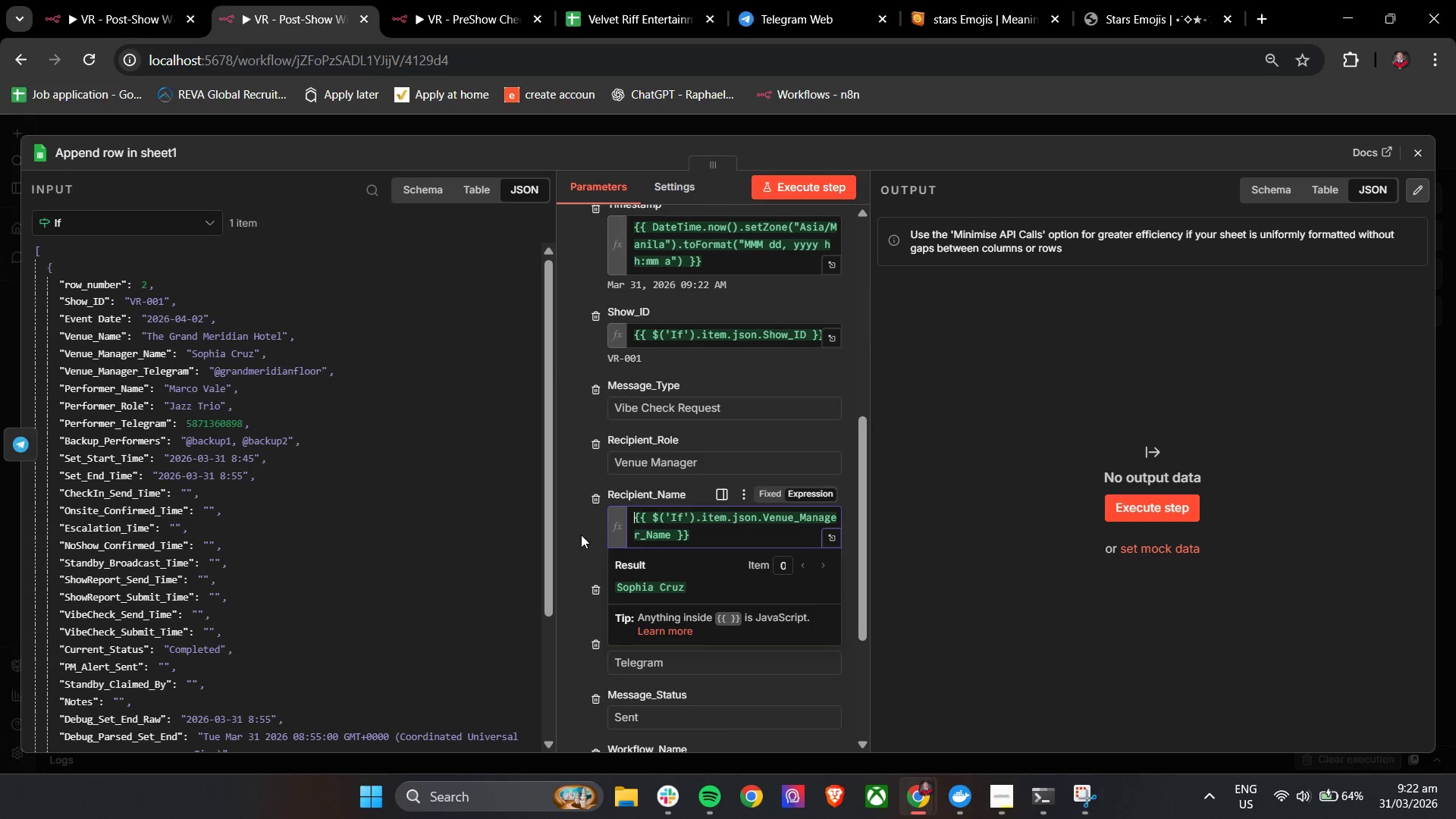 
left_click([581, 535])
 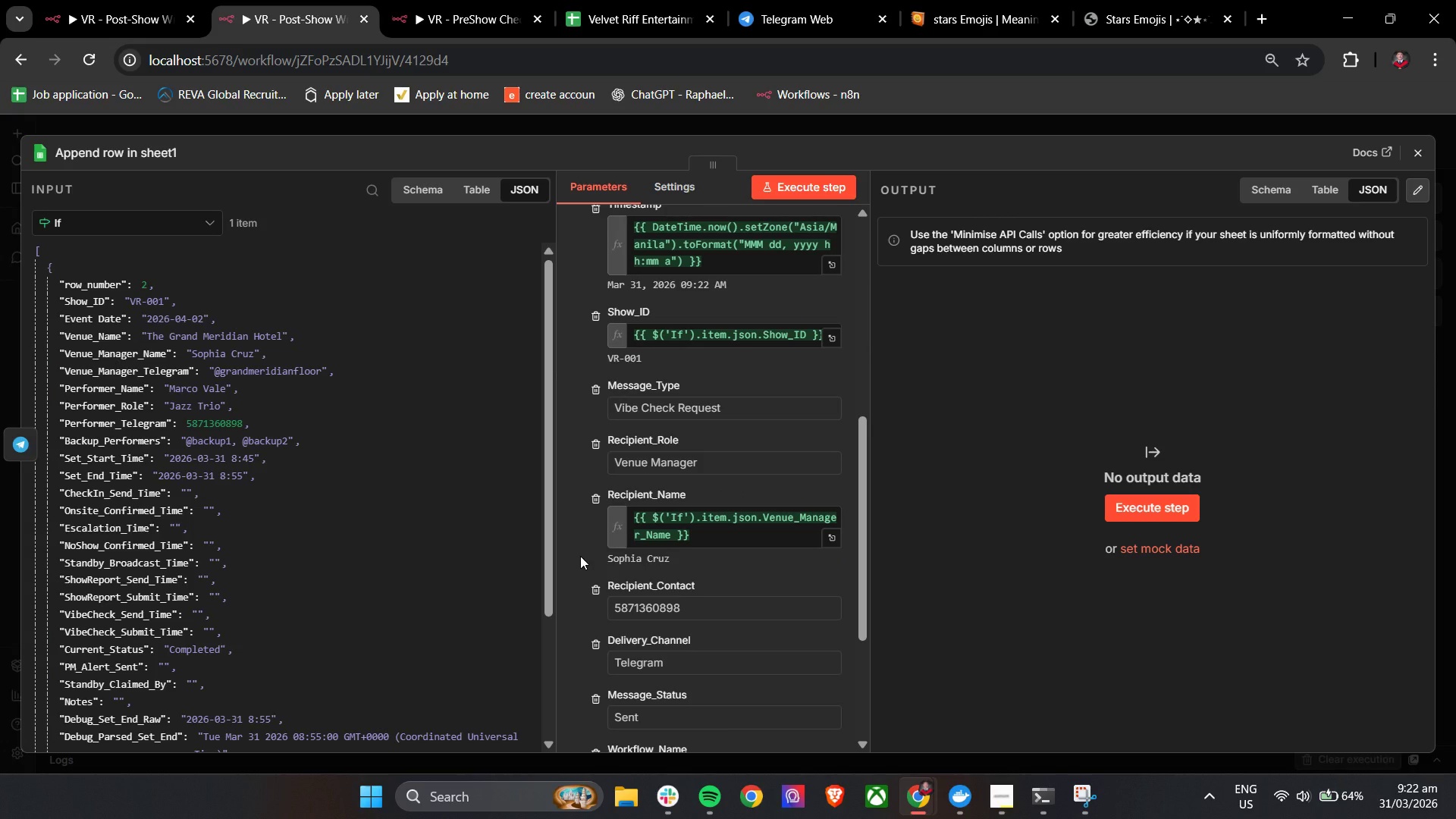 
wait(7.48)
 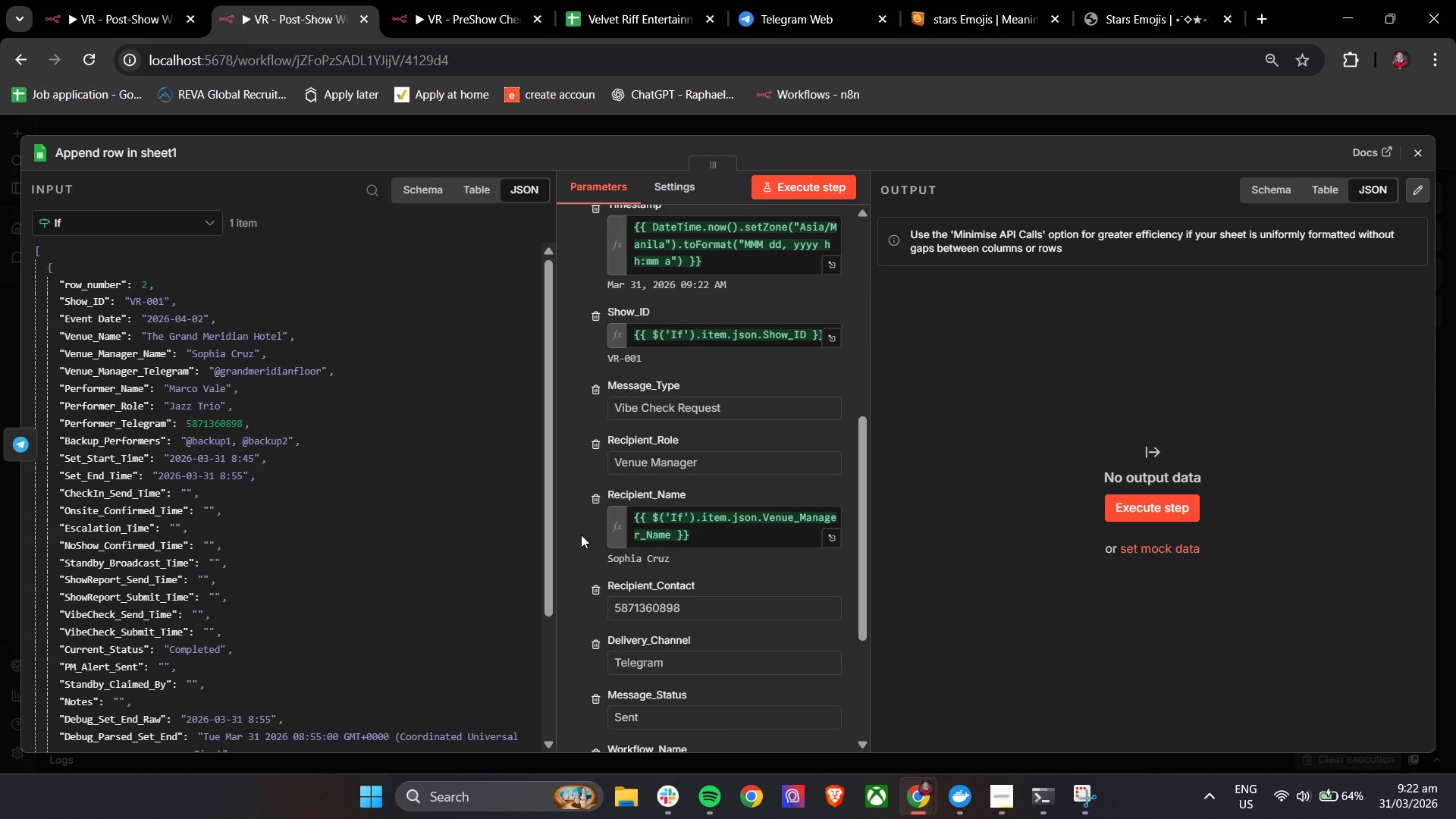 
scroll: coordinate [644, 592], scroll_direction: down, amount: 2.0
 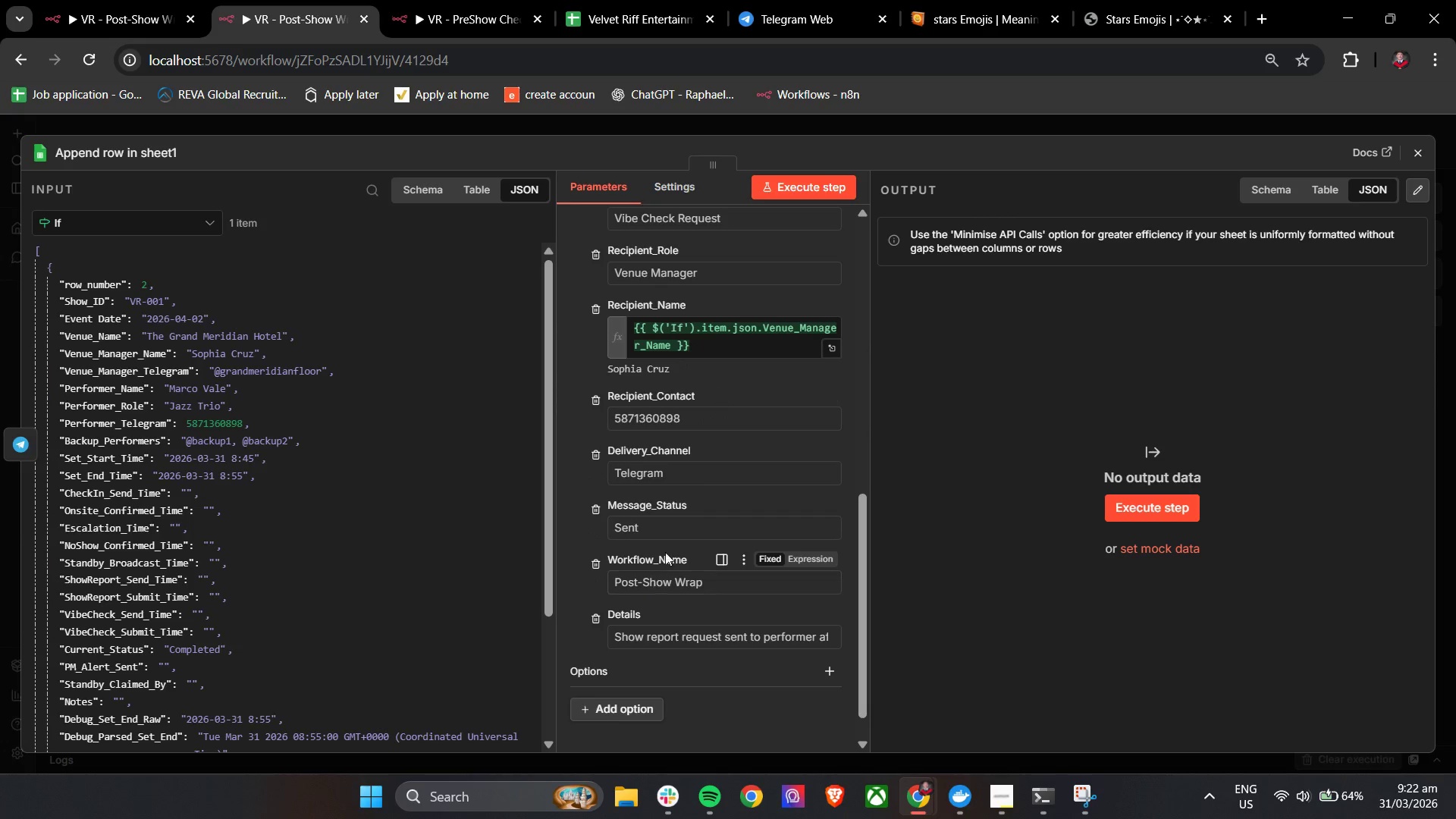 
mouse_move([679, 559])
 